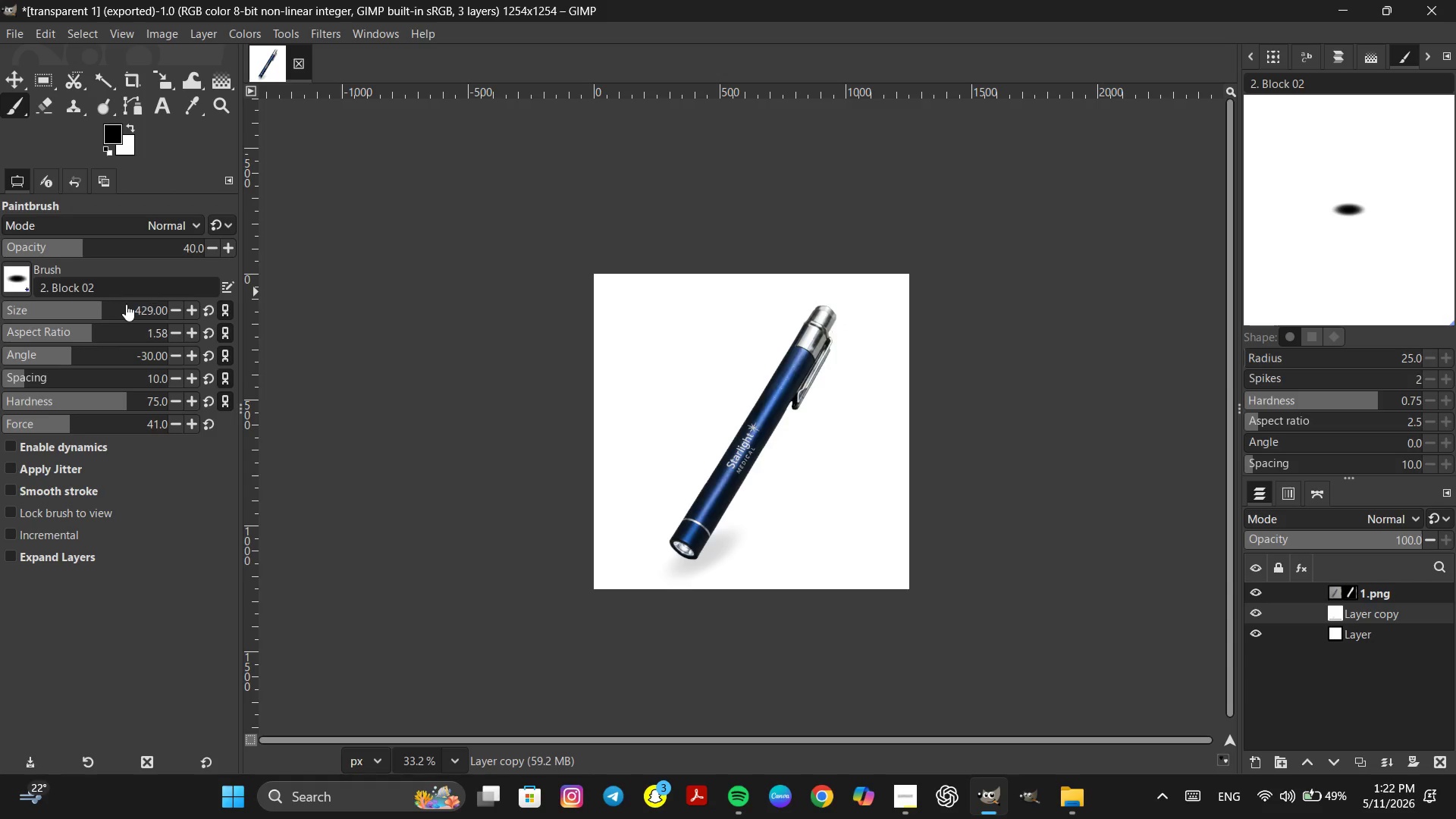 
left_click([105, 311])
 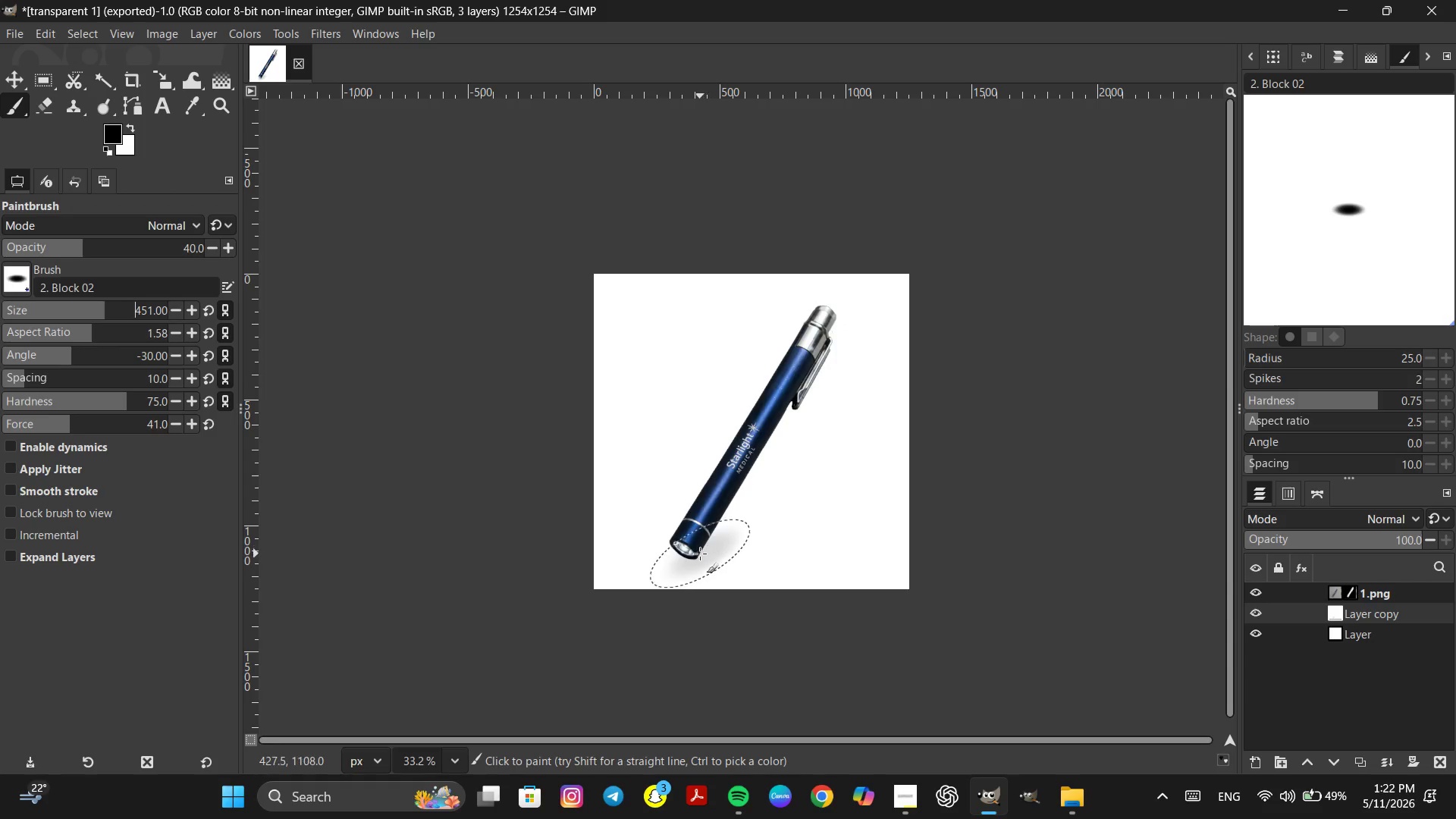 
key(Control+Z)
 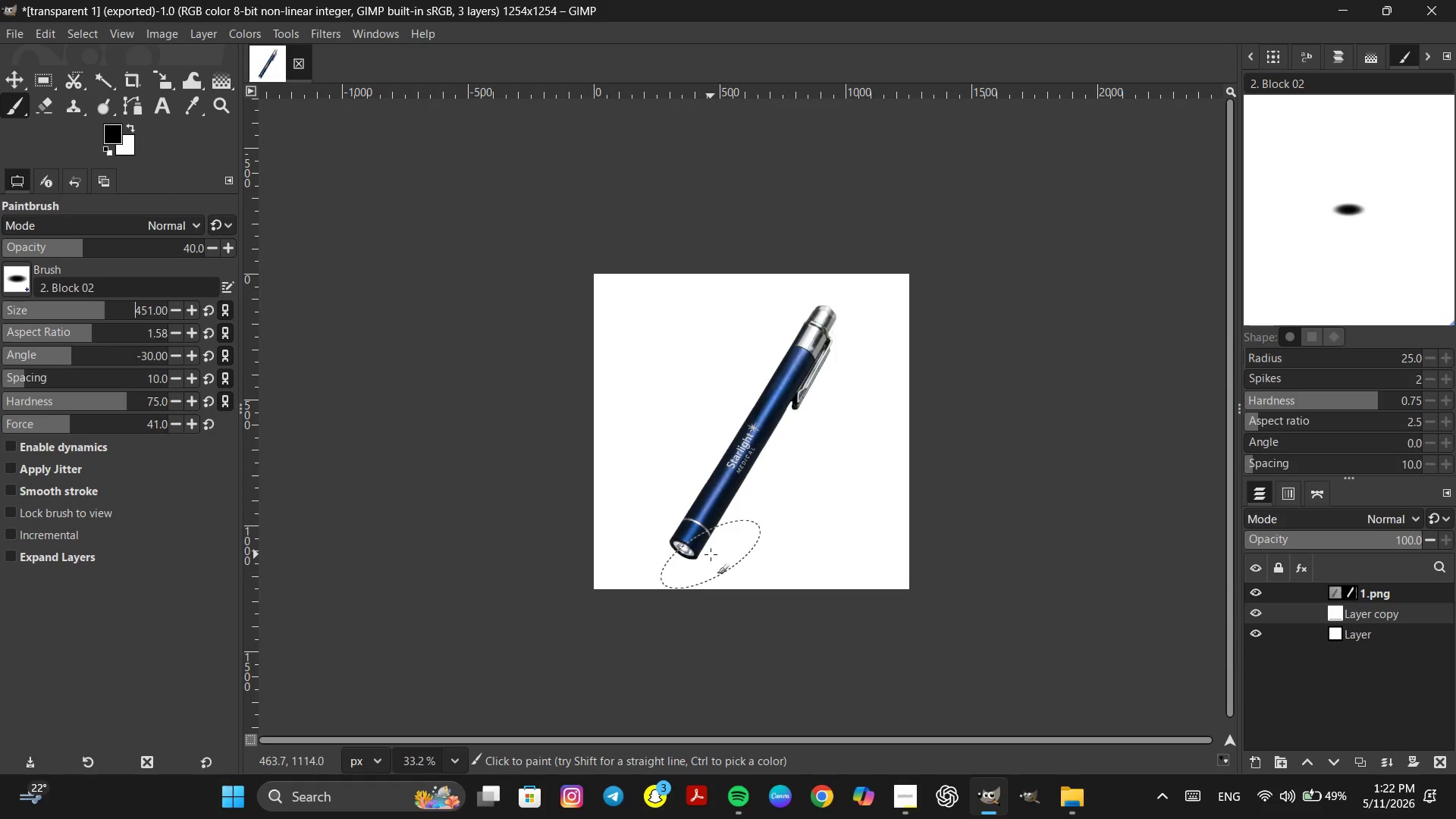 
double_click([711, 554])
 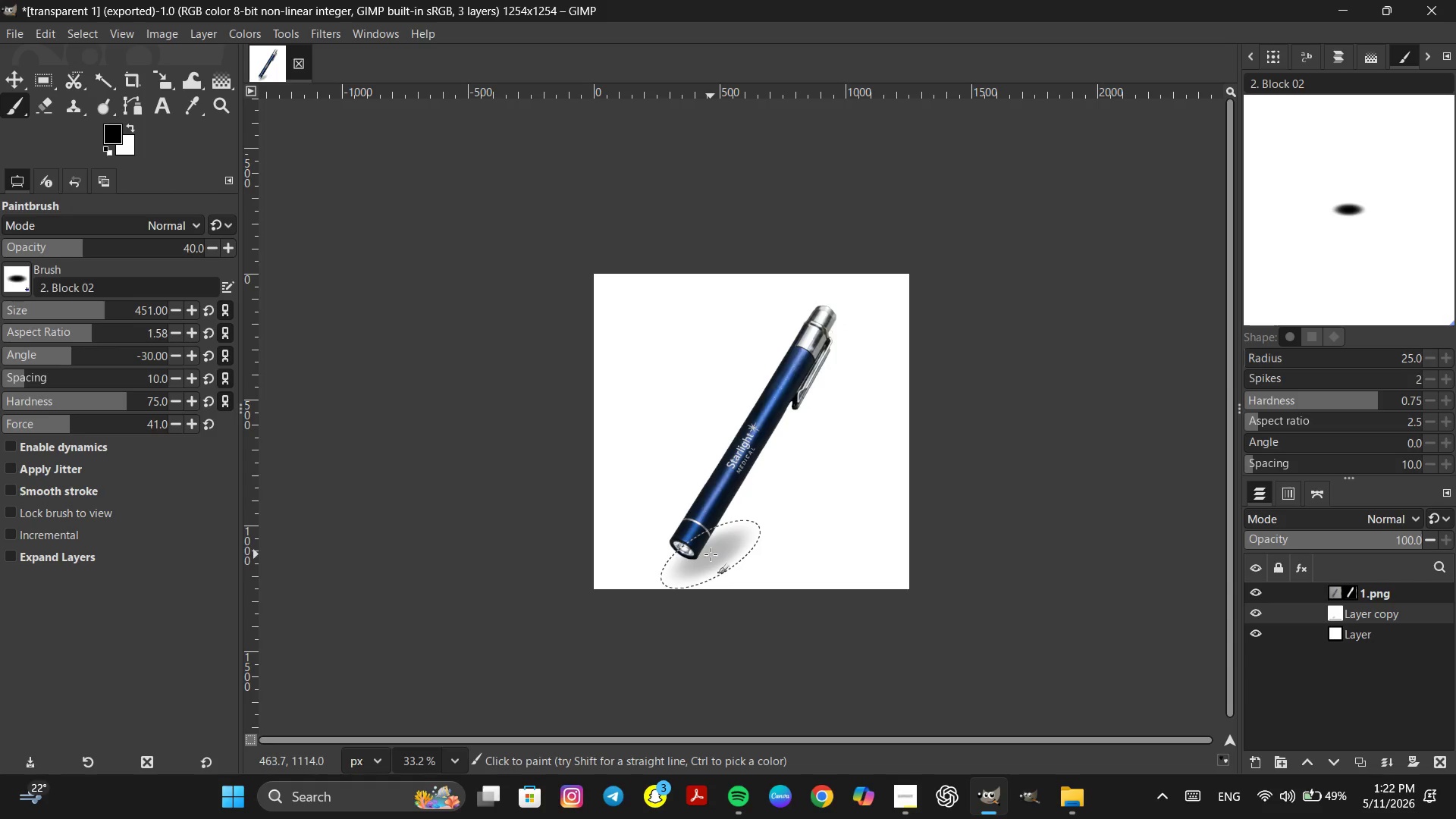 
triple_click([711, 554])
 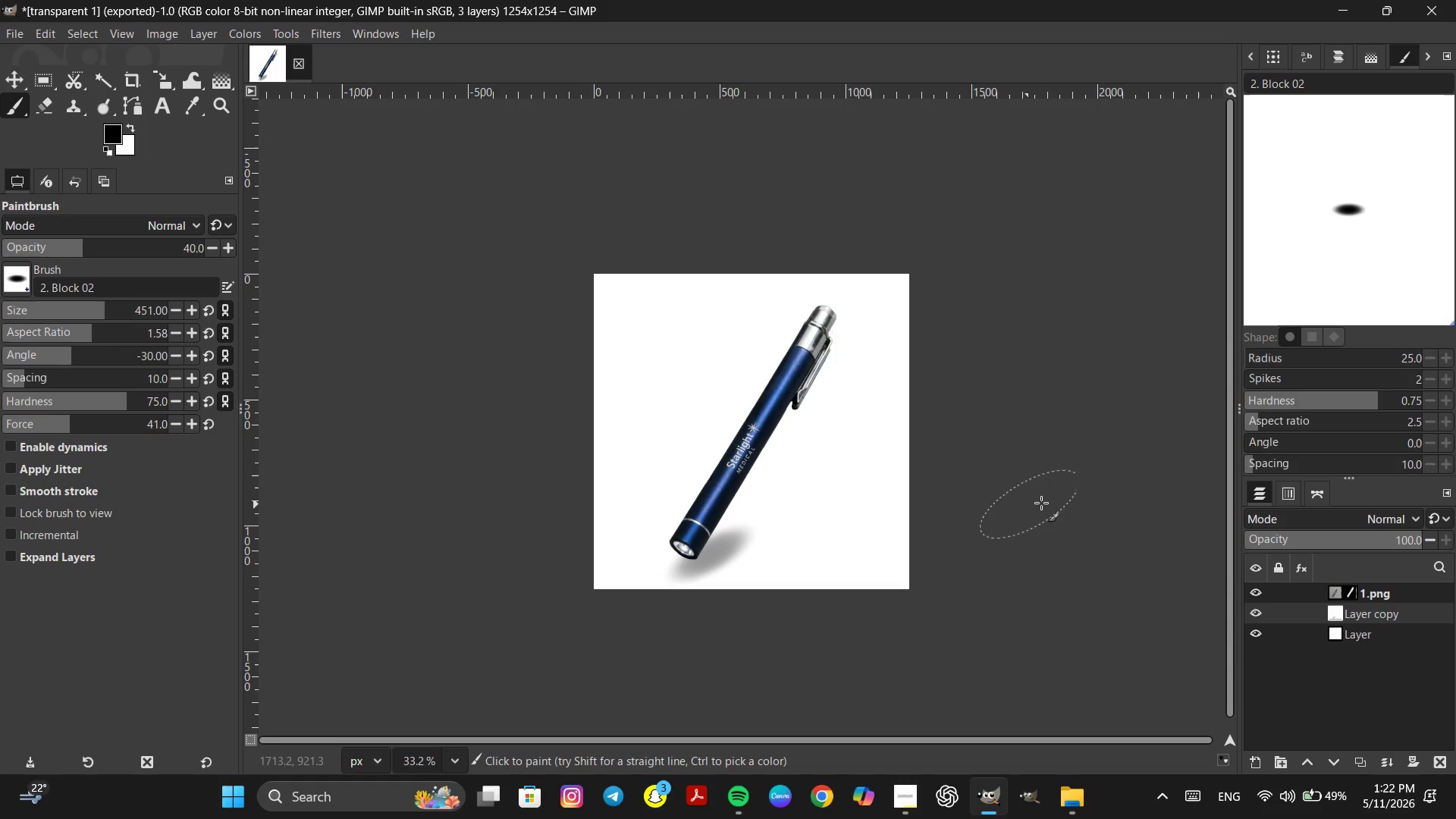 
key(Control+Z)
 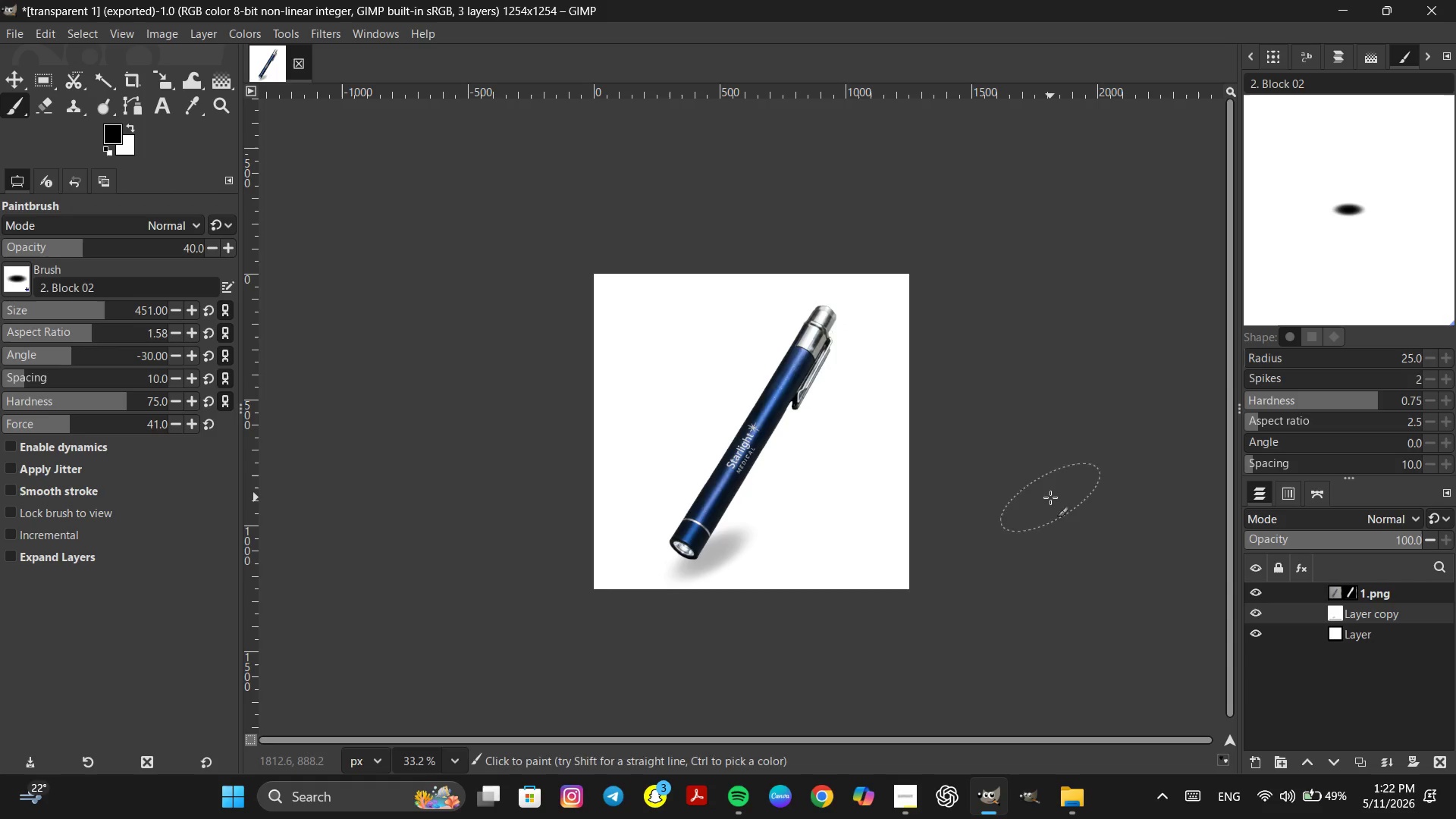 
key(Control+Z)
 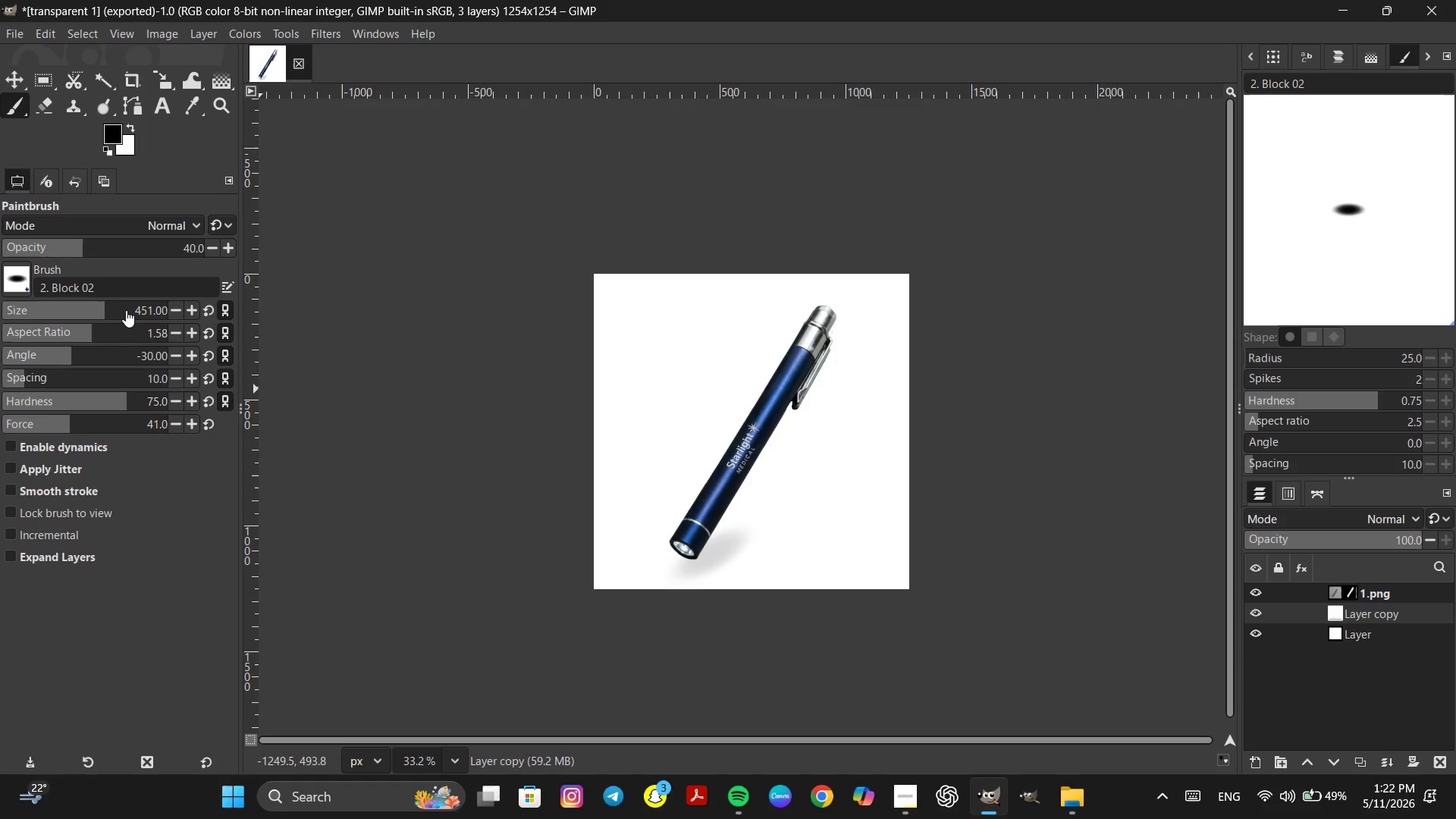 
left_click([120, 310])
 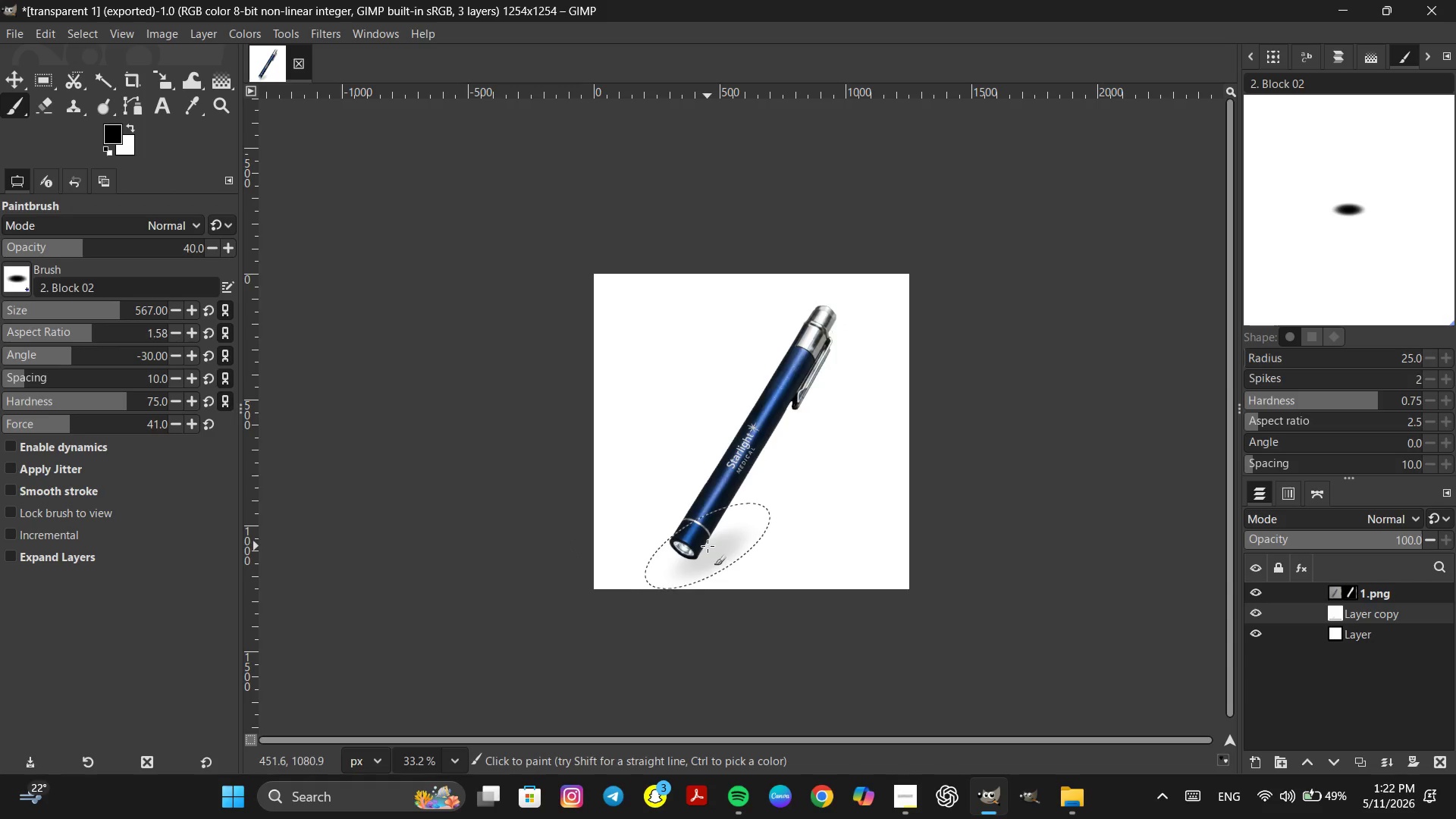 
key(Control+Z)
 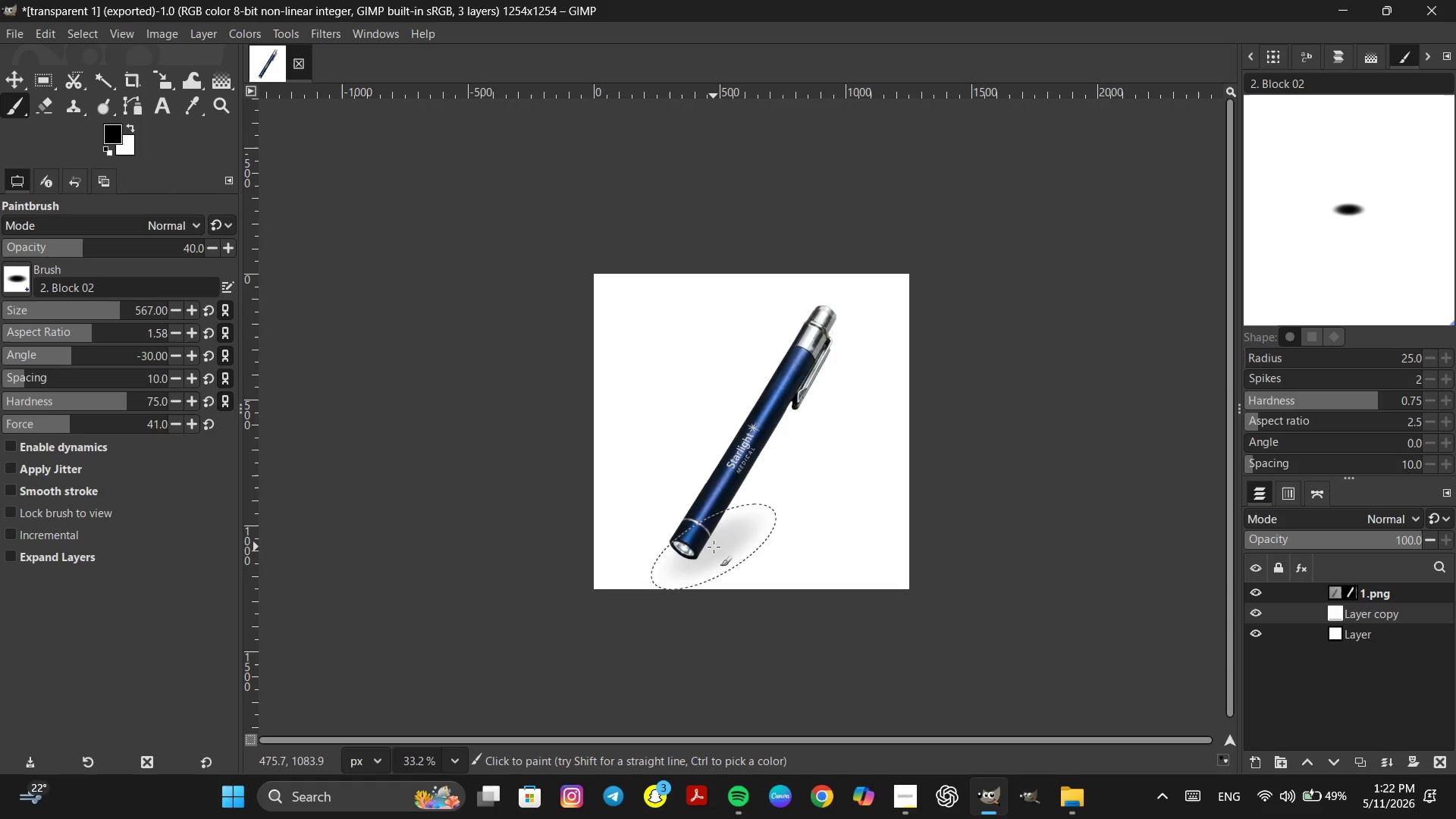 
double_click([714, 547])
 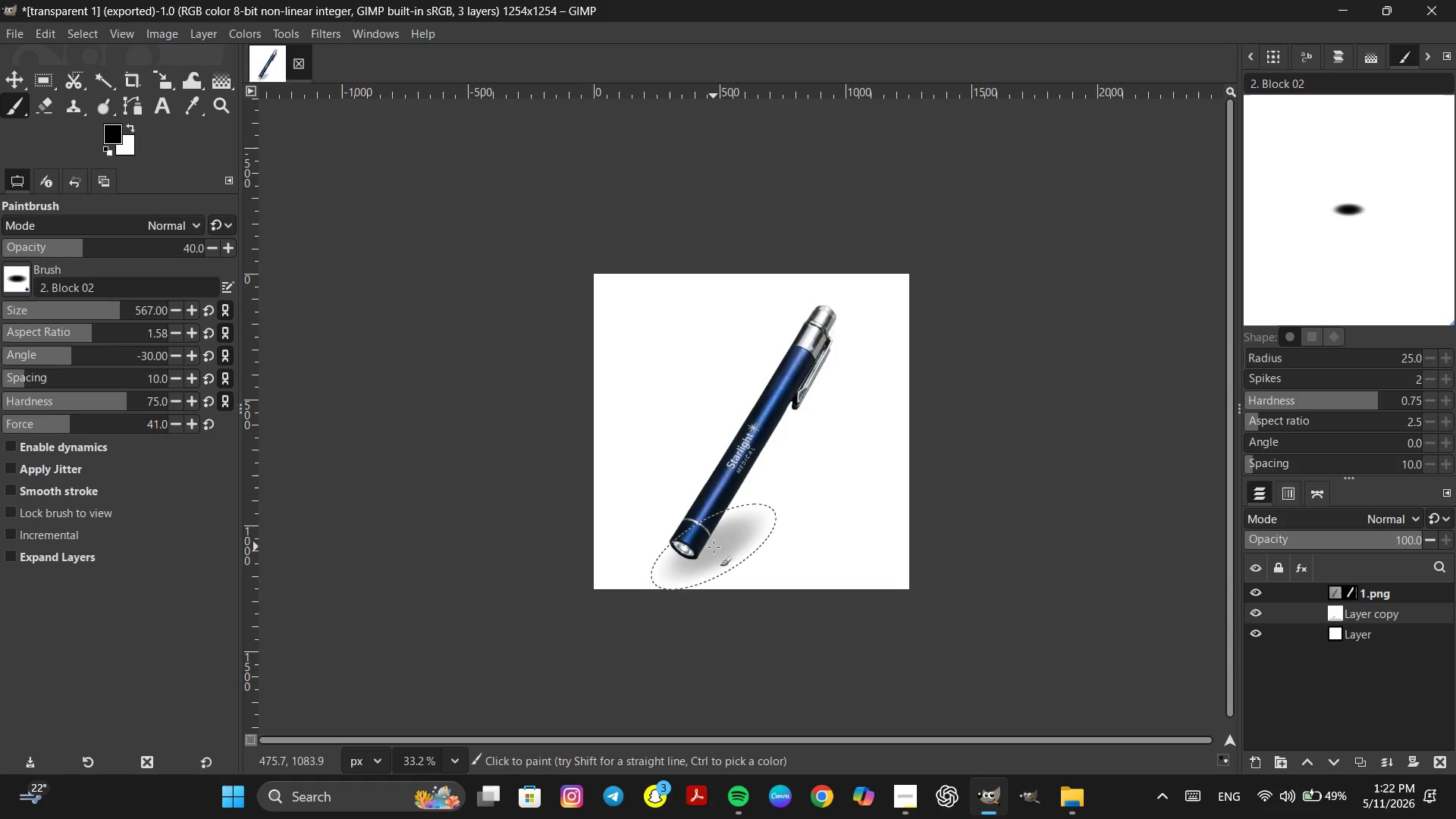 
triple_click([714, 547])
 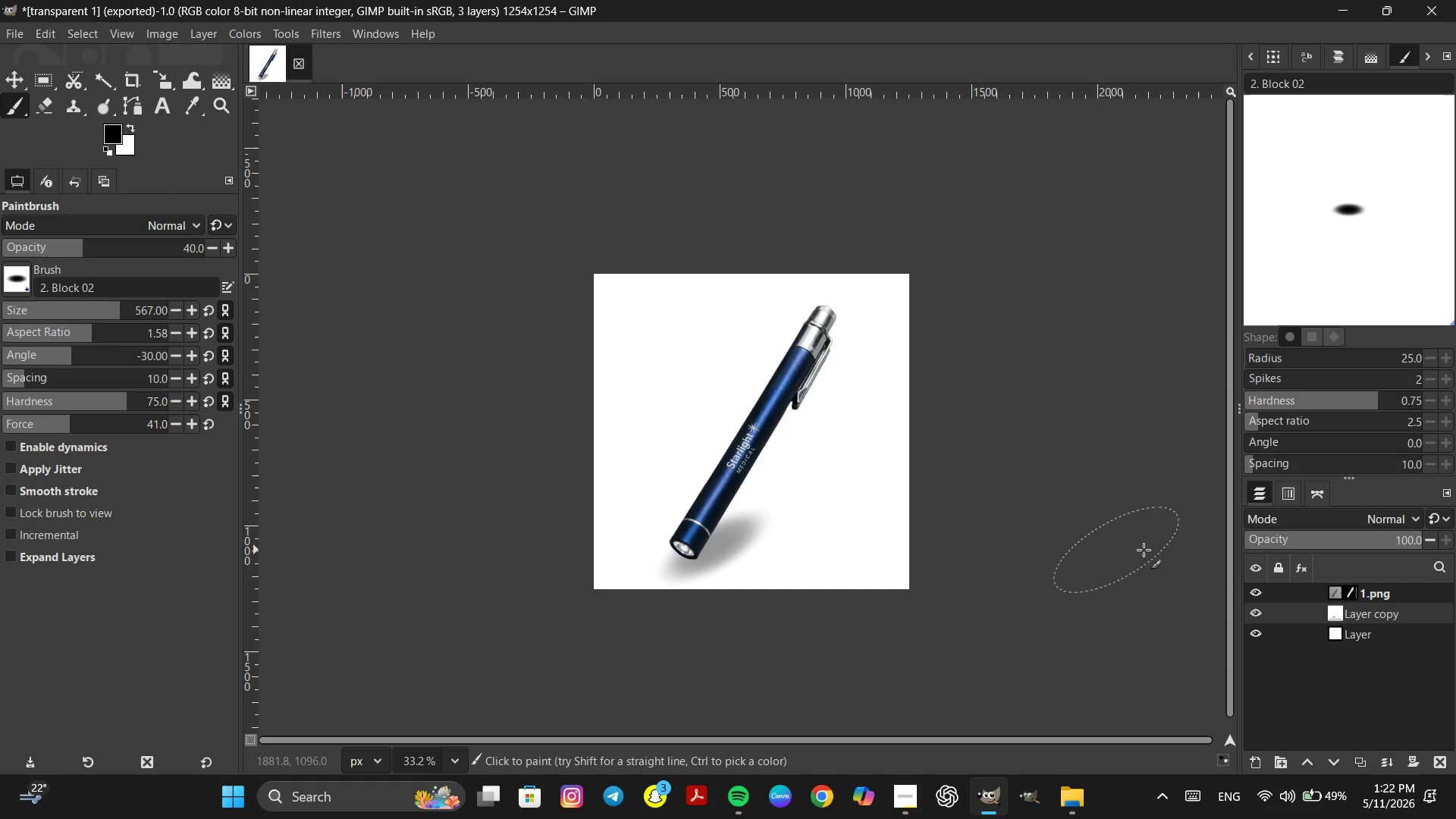 
hold_key(key=ControlLeft, duration=1.02)
 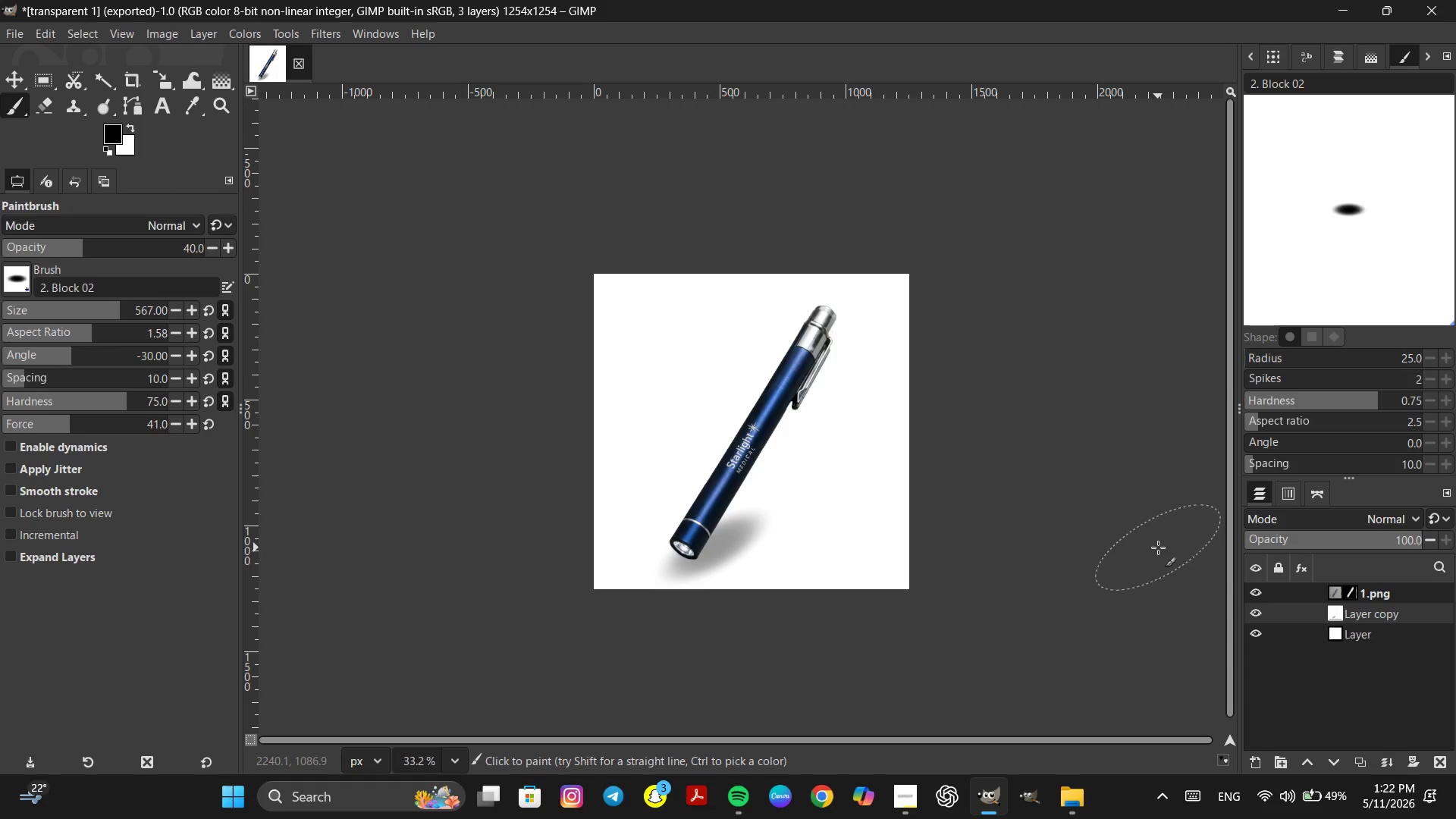 
key(Control+Z)
 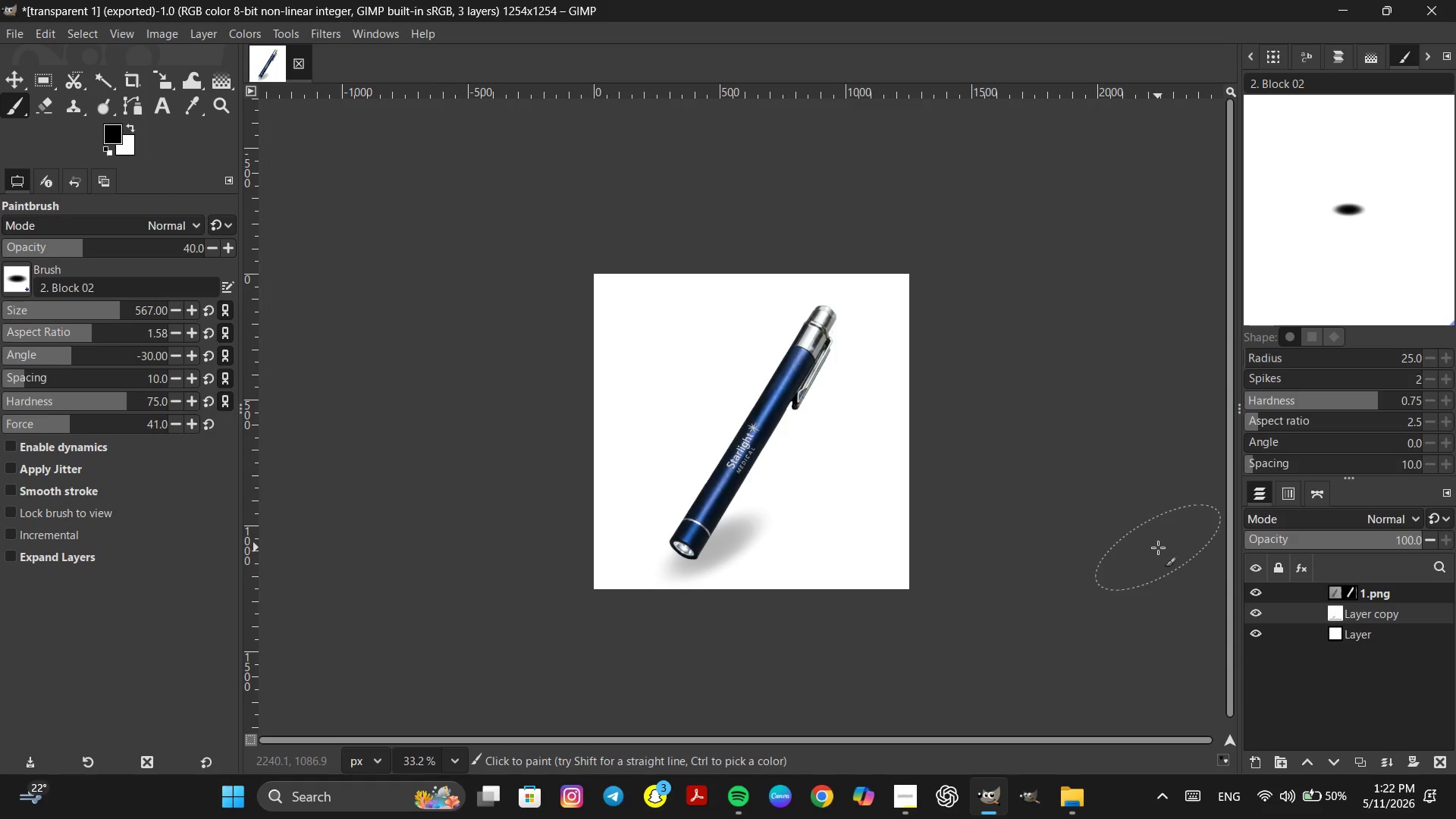 
wait(11.02)
 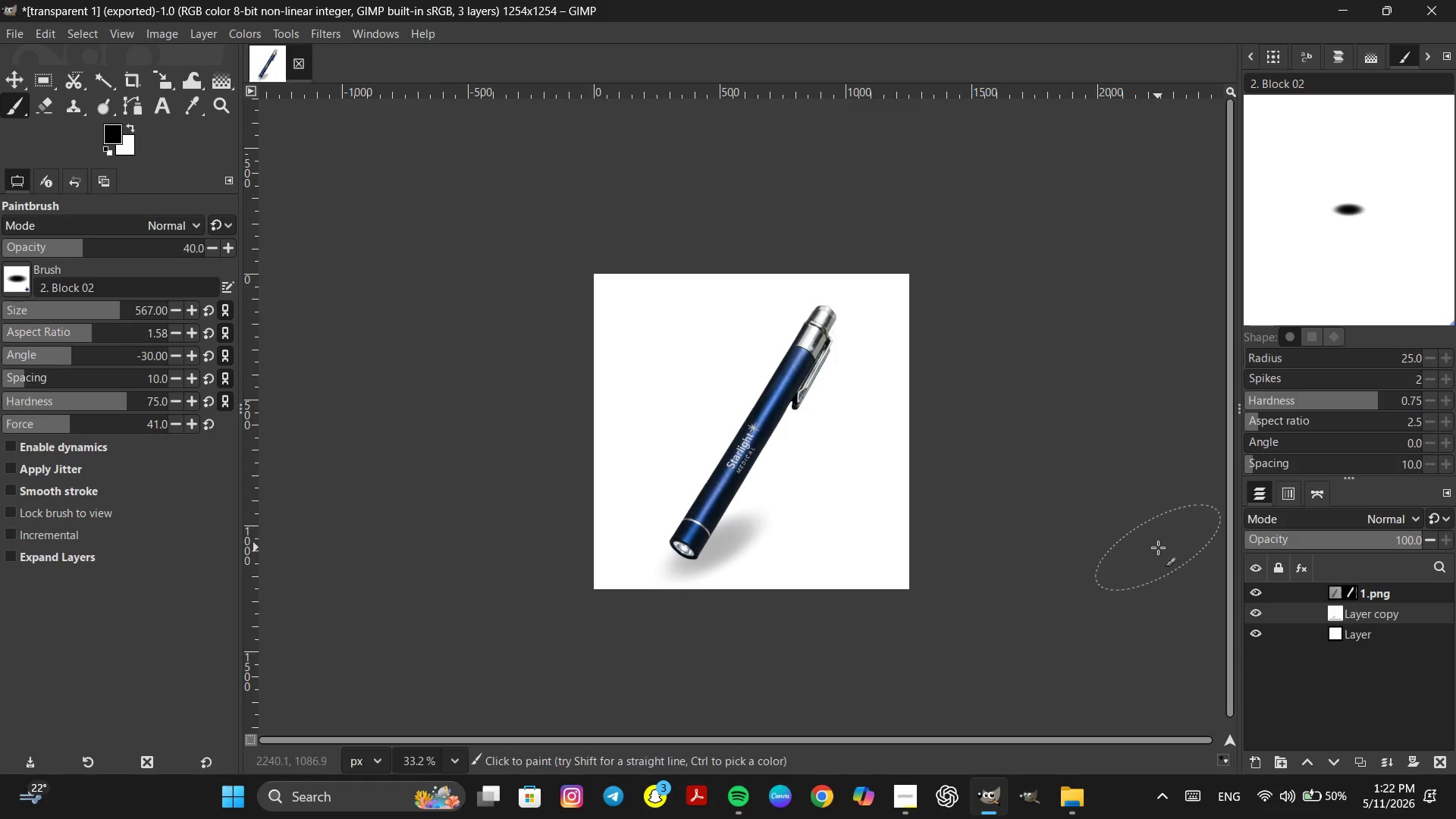 
key(Control+Z)
 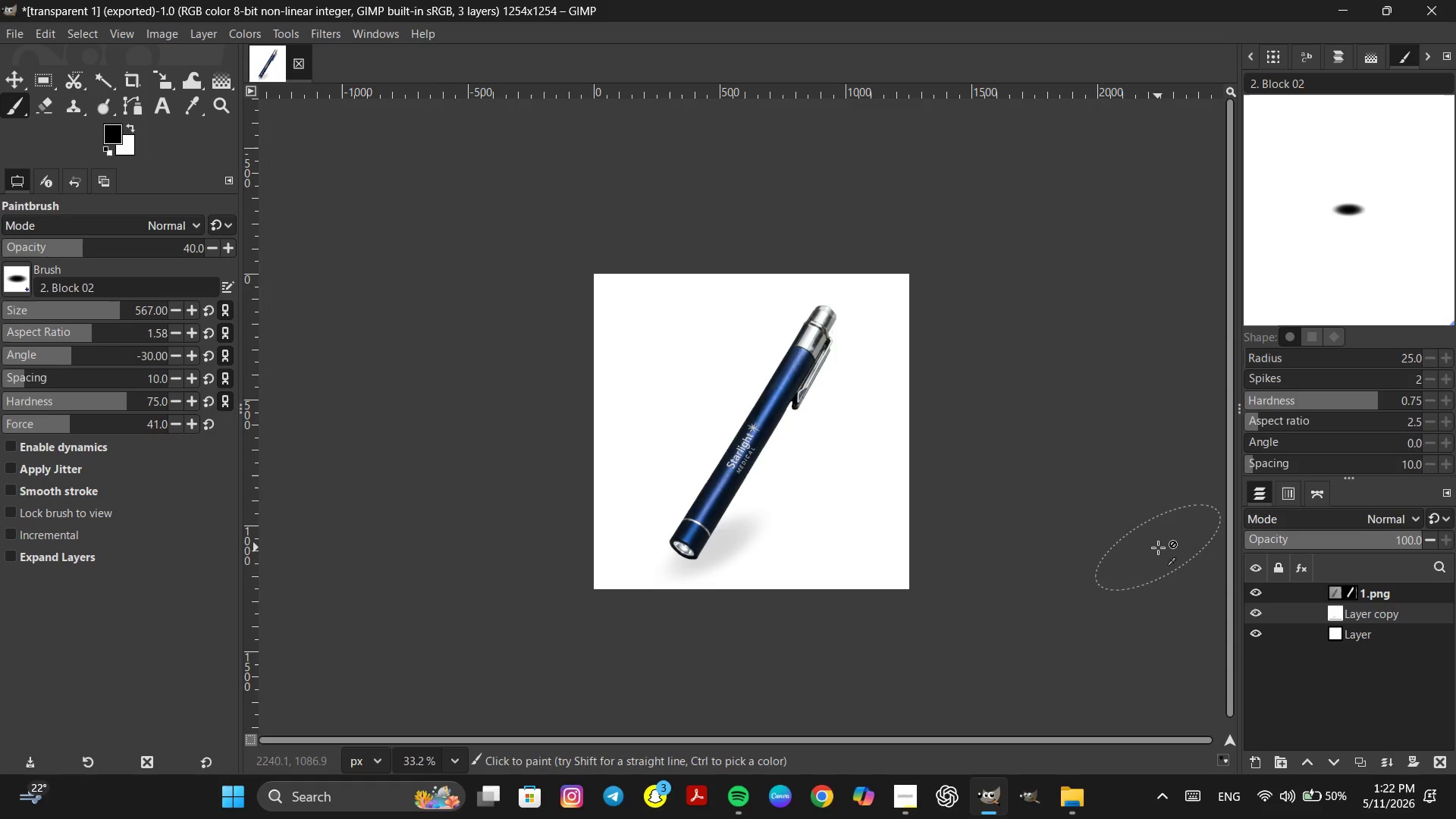 
key(Control+Z)
 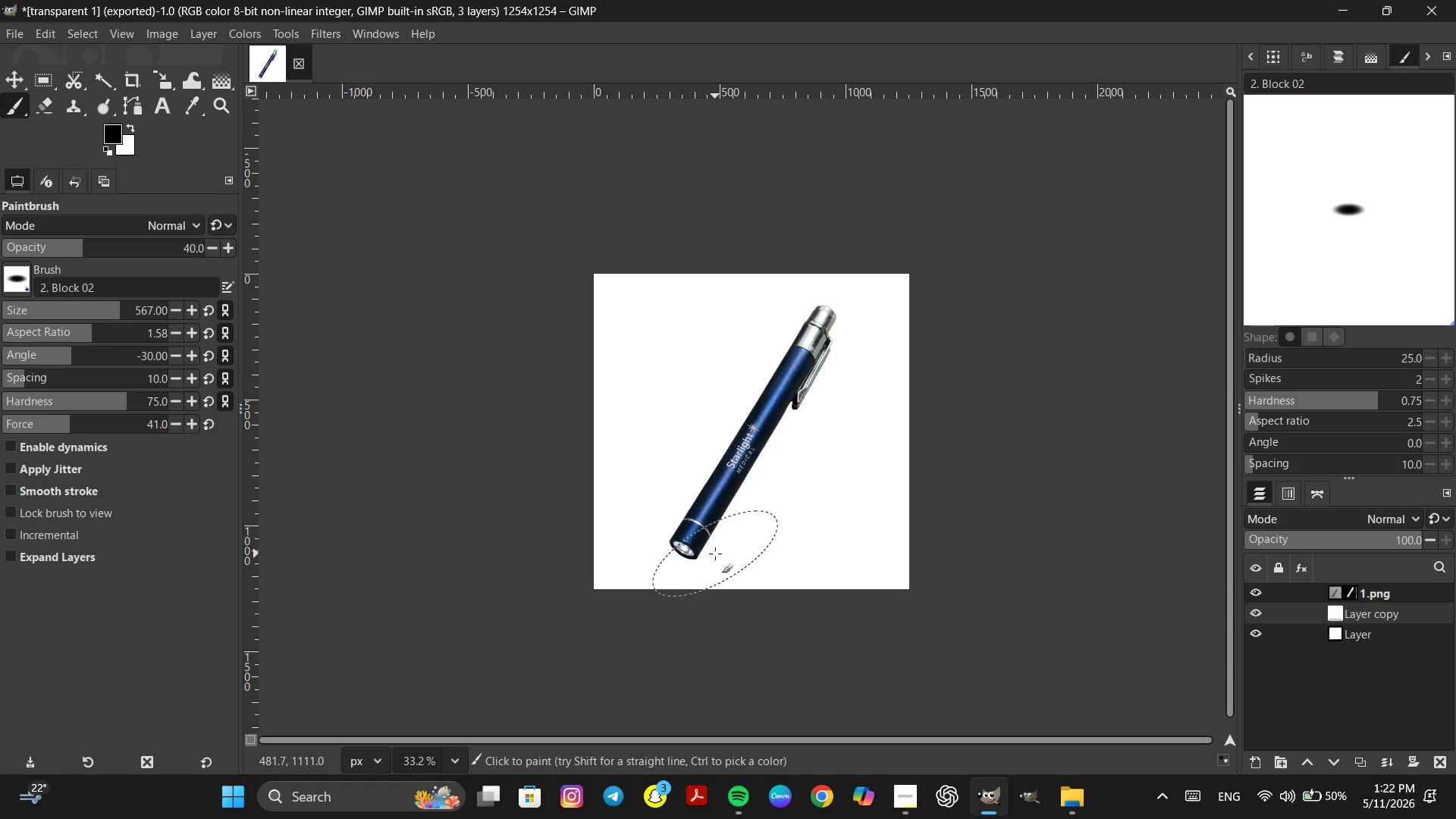 
double_click([715, 554])
 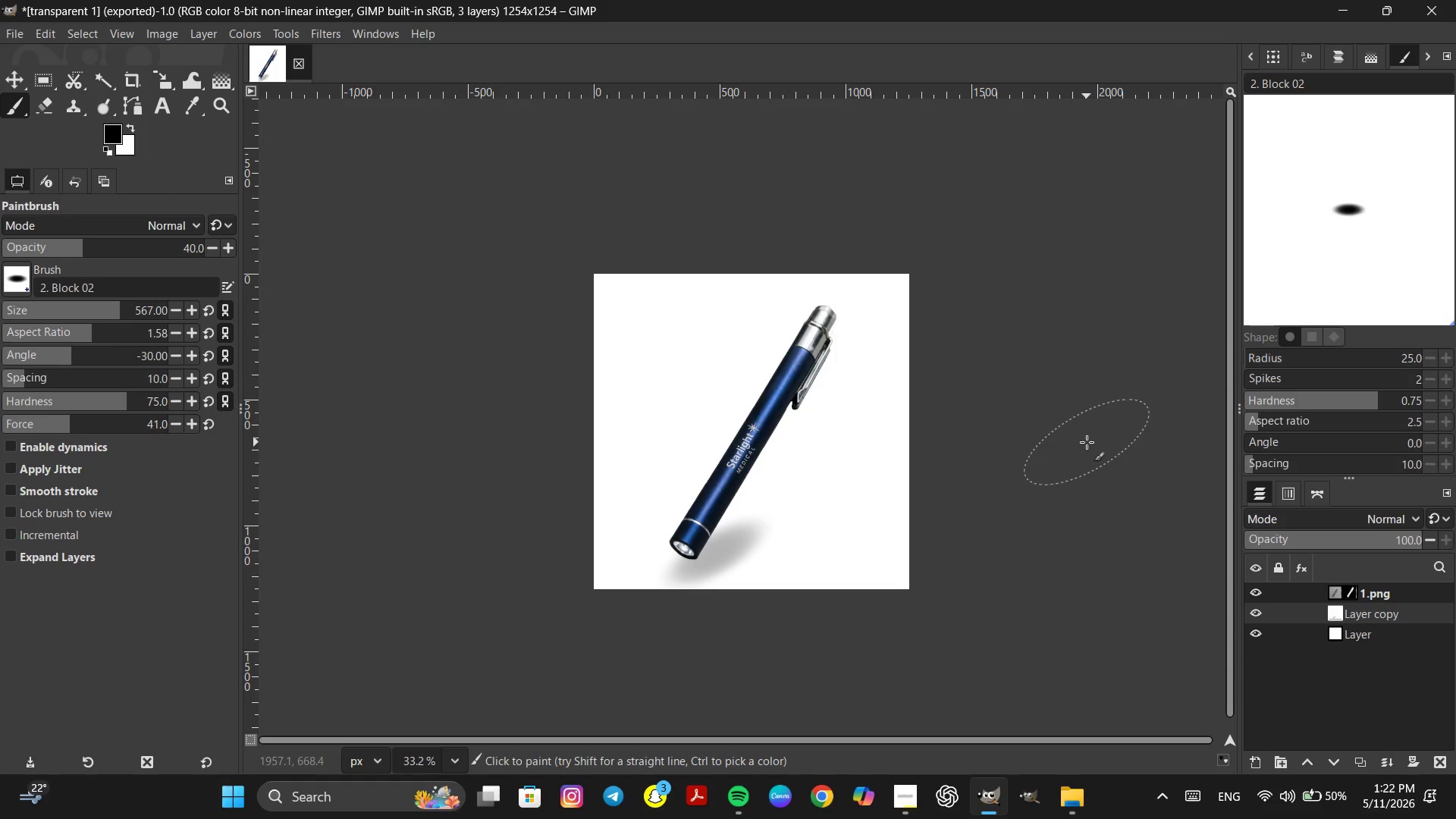 
key(Control+Z)
 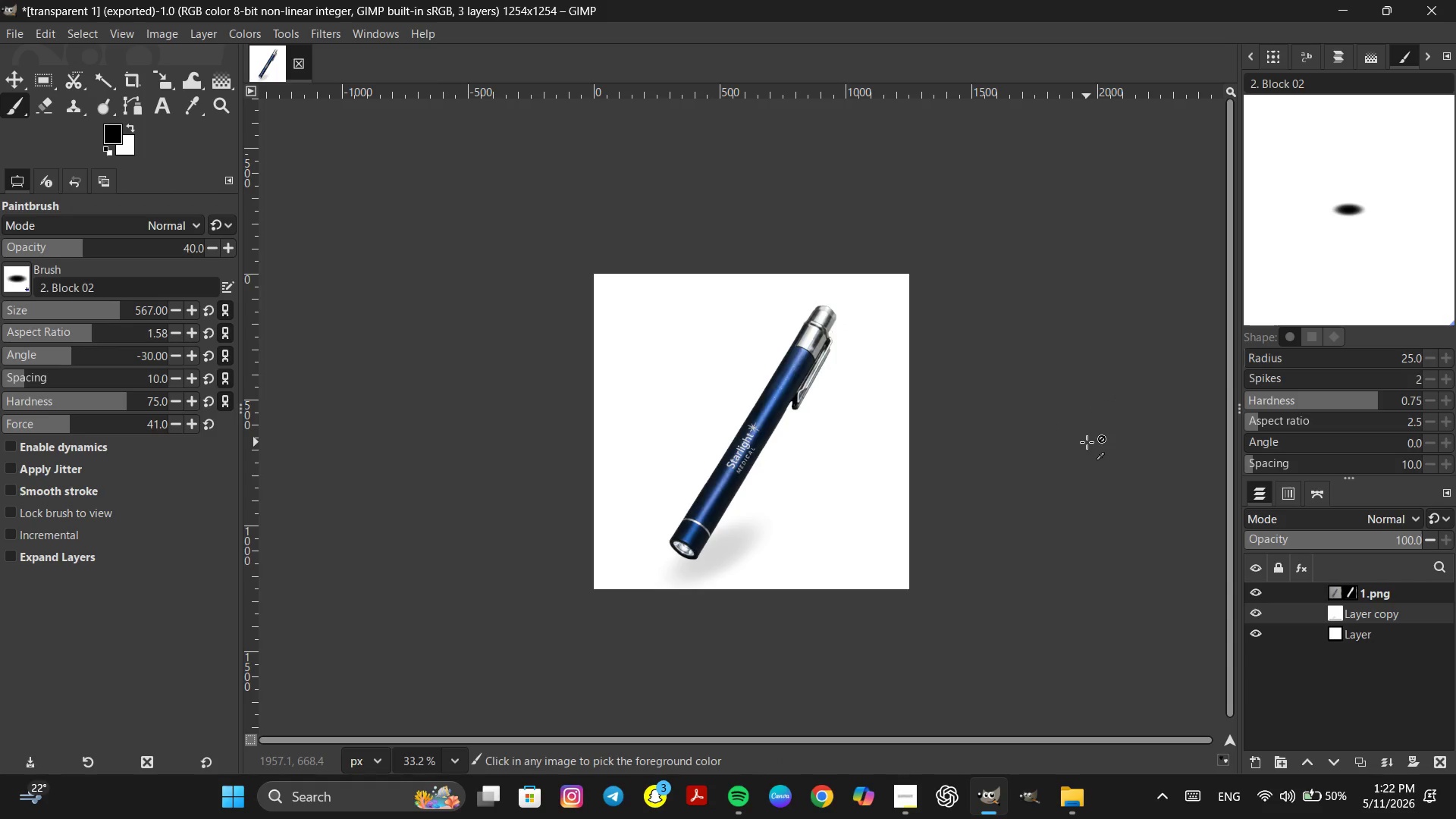 
key(Control+Z)
 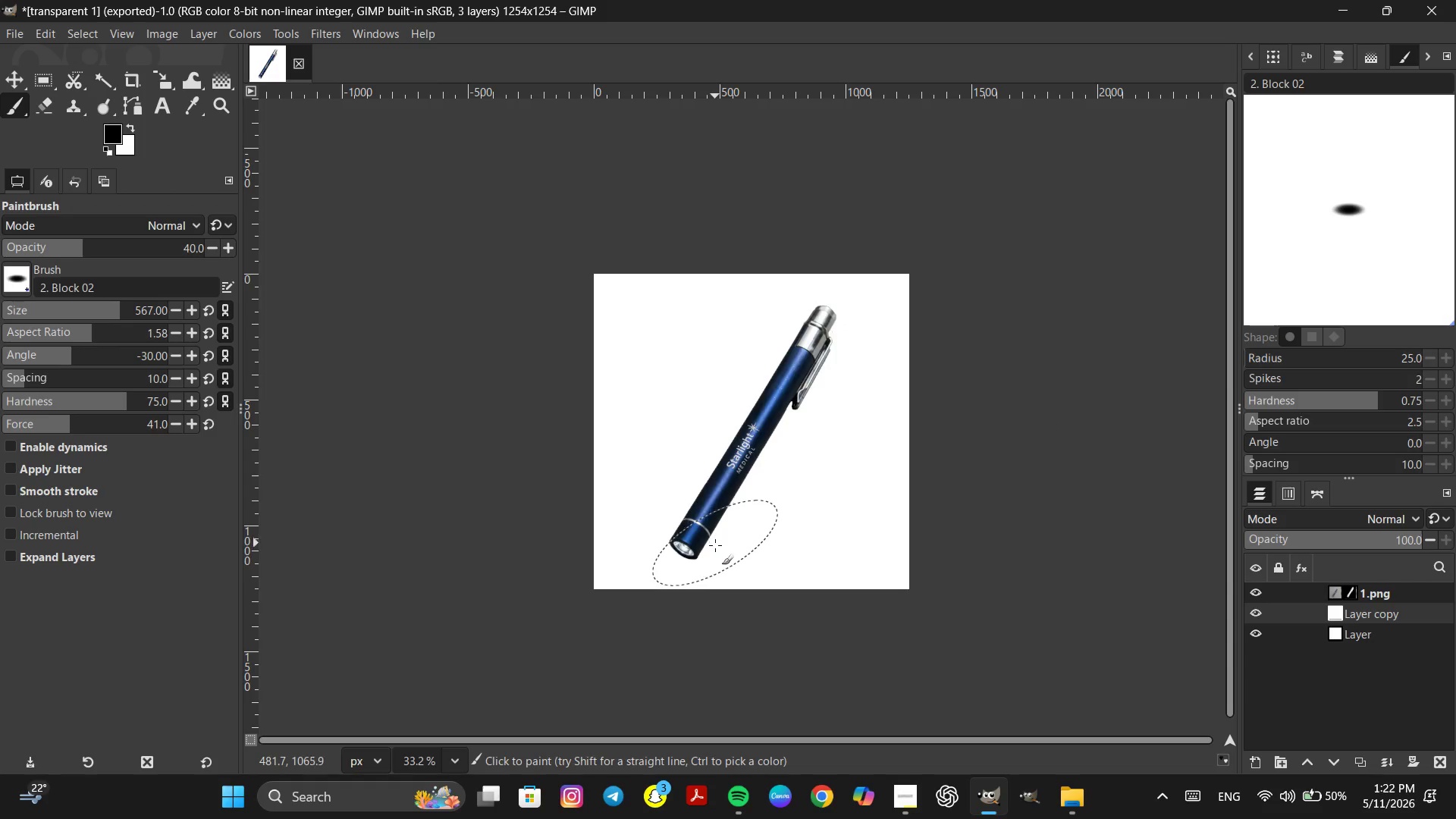 
left_click([715, 546])
 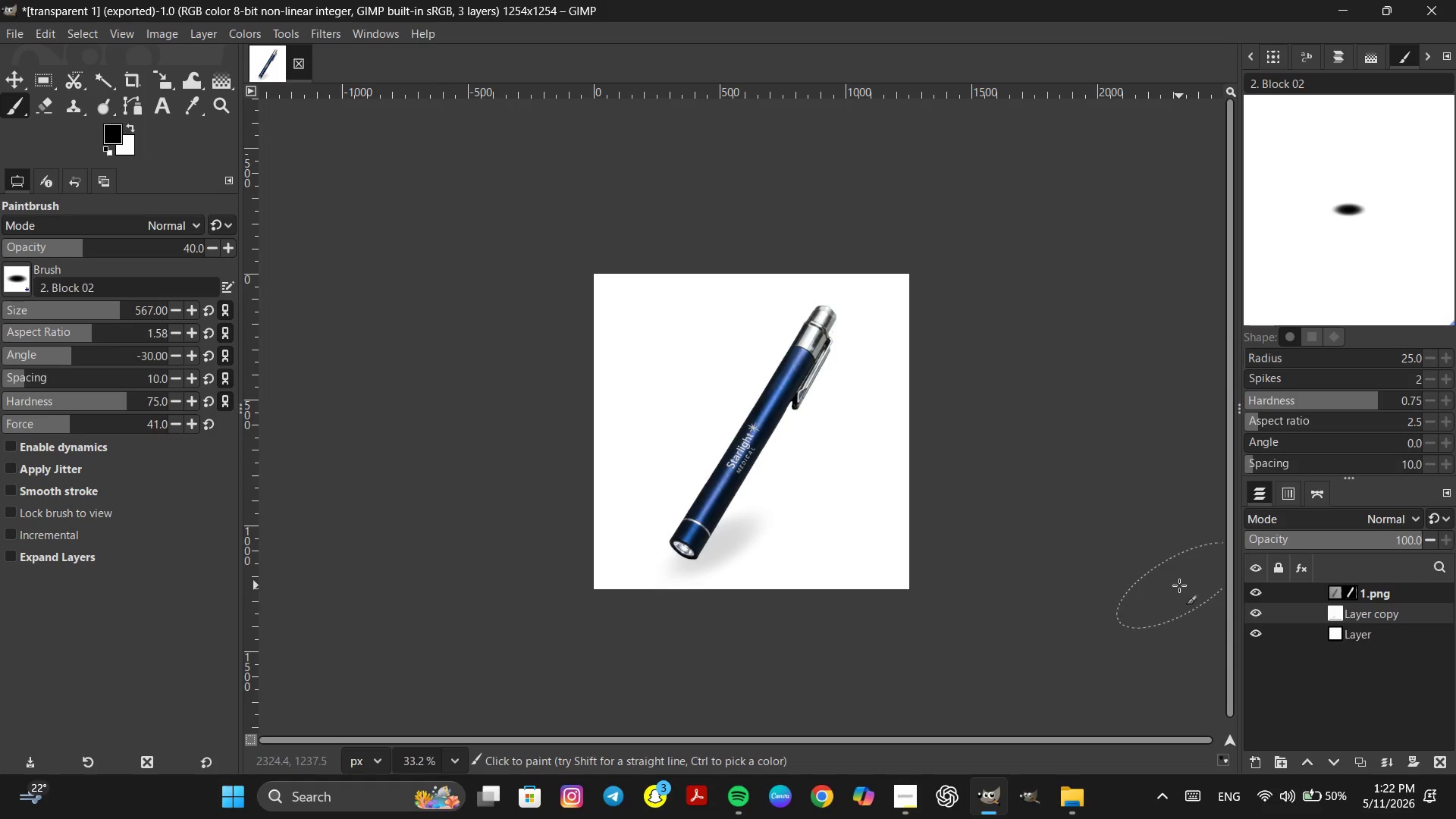 
key(Control+Z)
 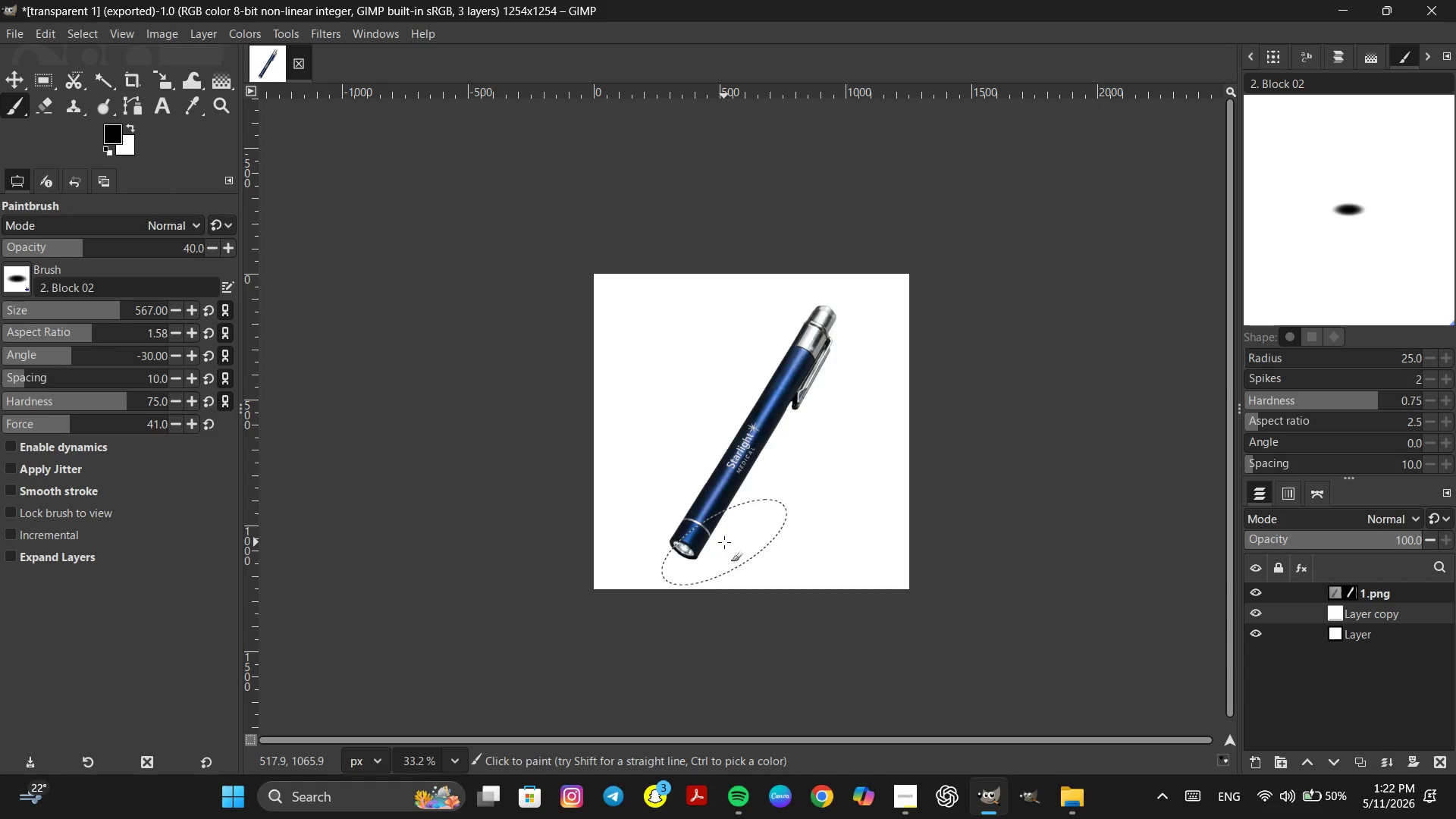 
double_click([724, 542])
 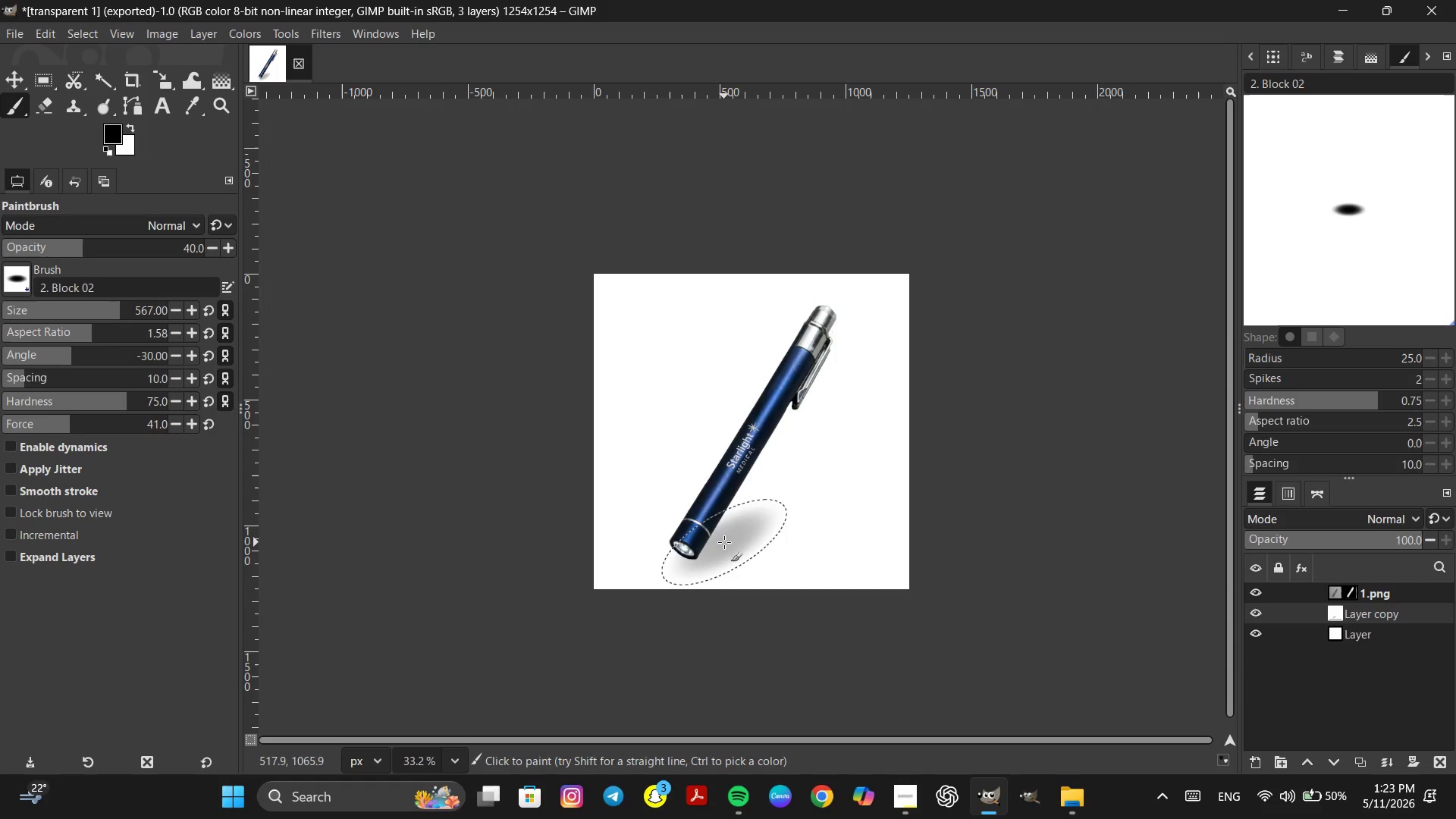 
key(Control+Z)
 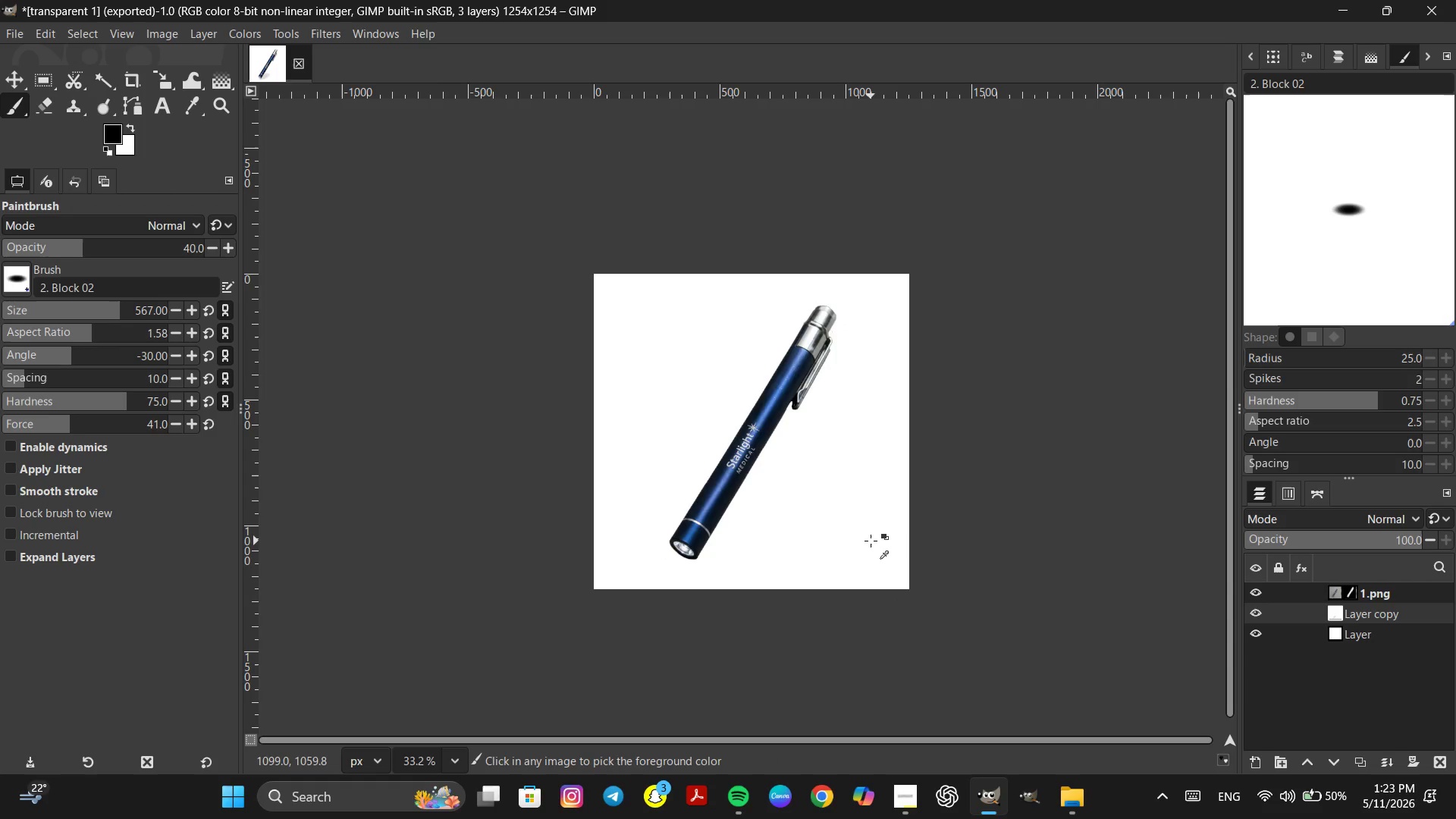 
key(Control+Z)
 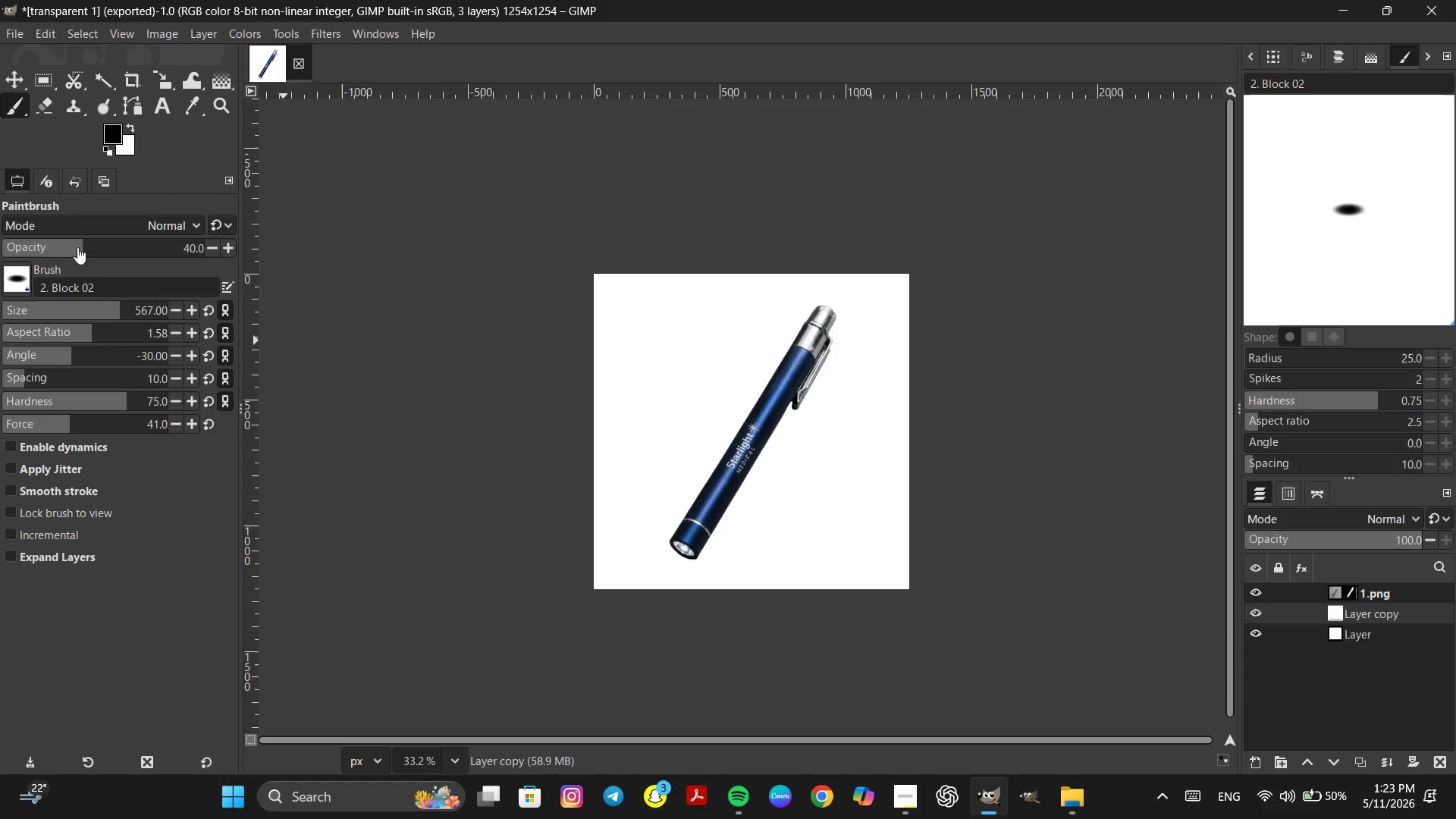 
left_click([71, 244])
 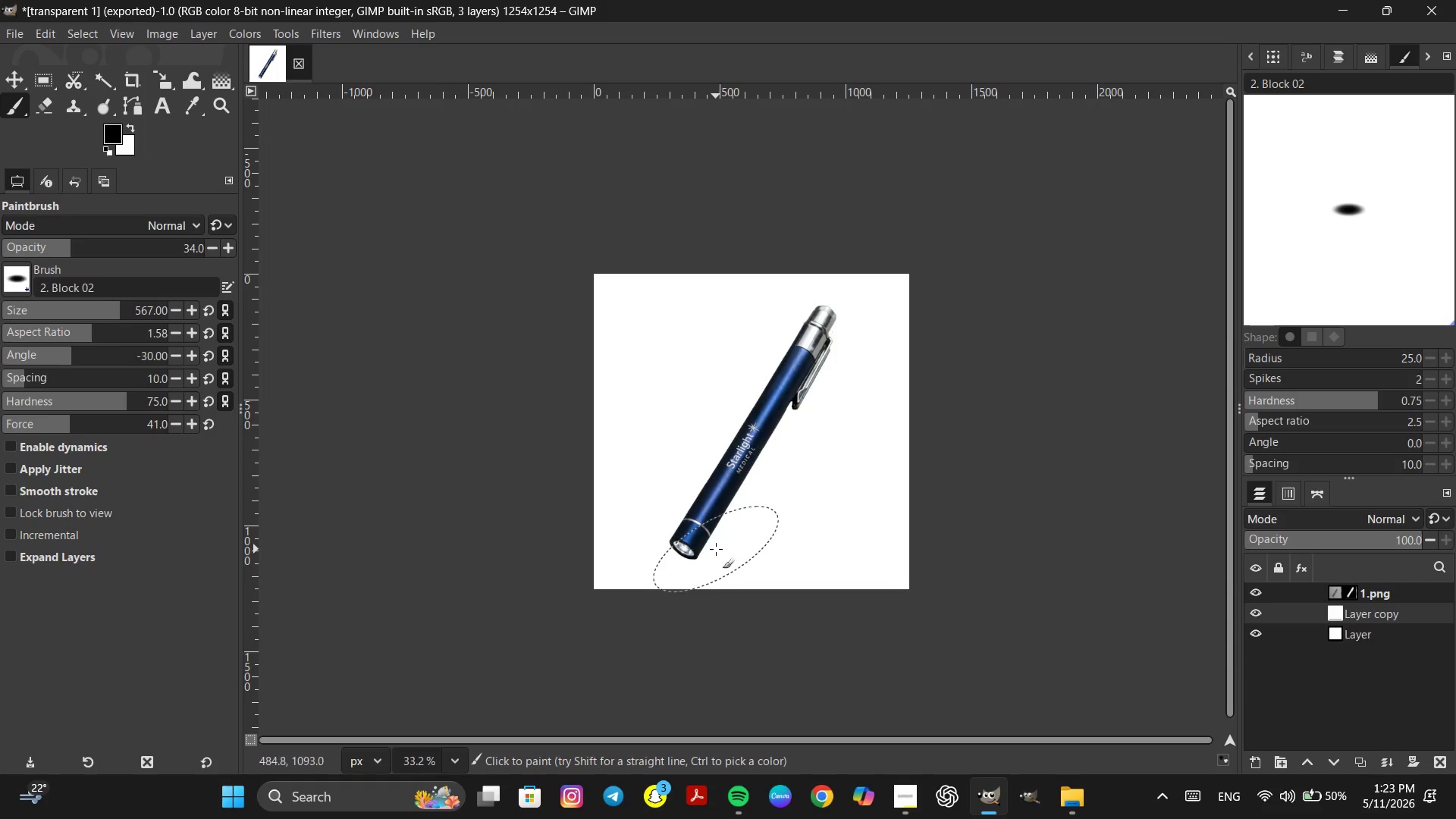 
double_click([716, 549])
 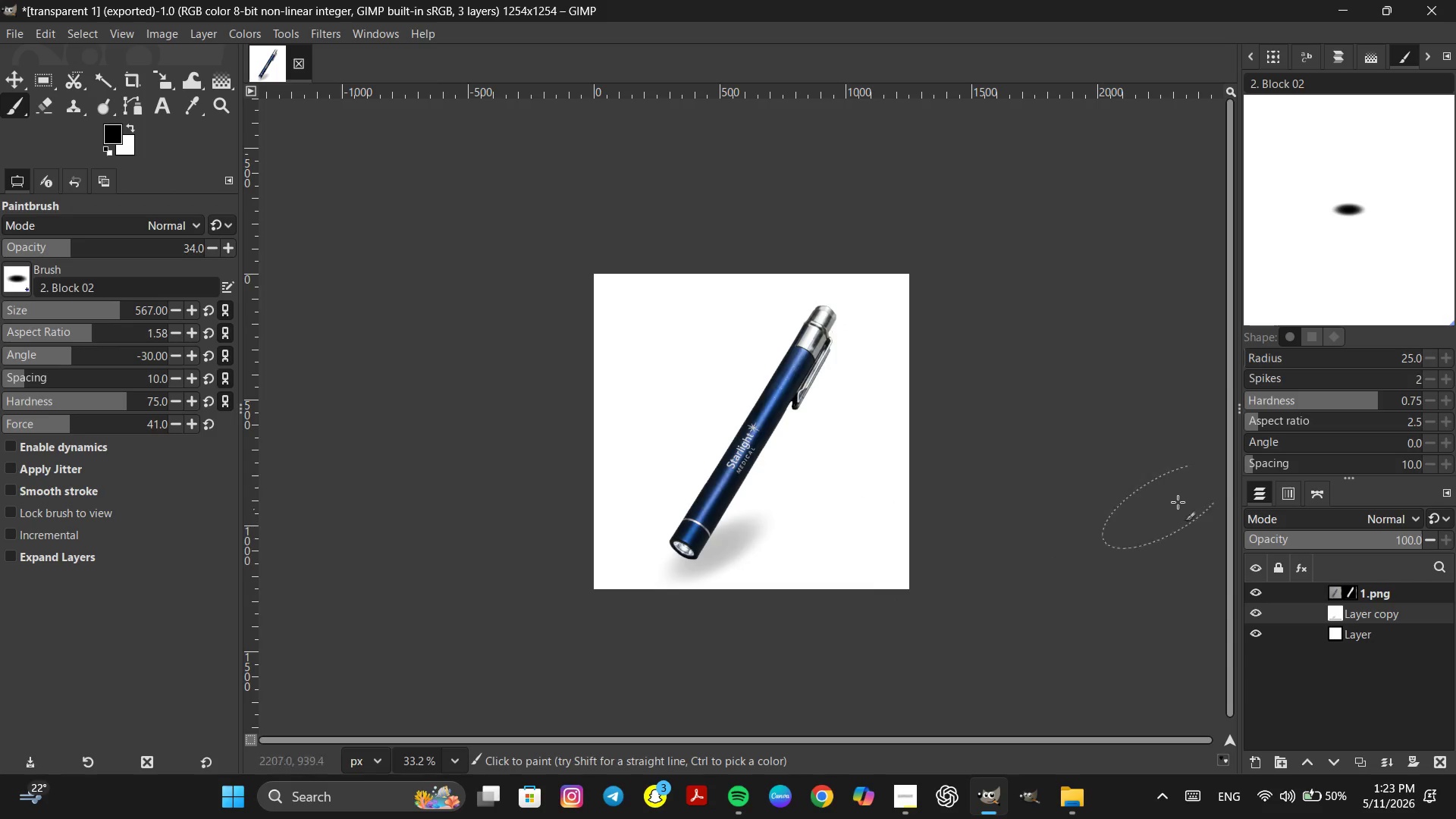 
key(Control+Z)
 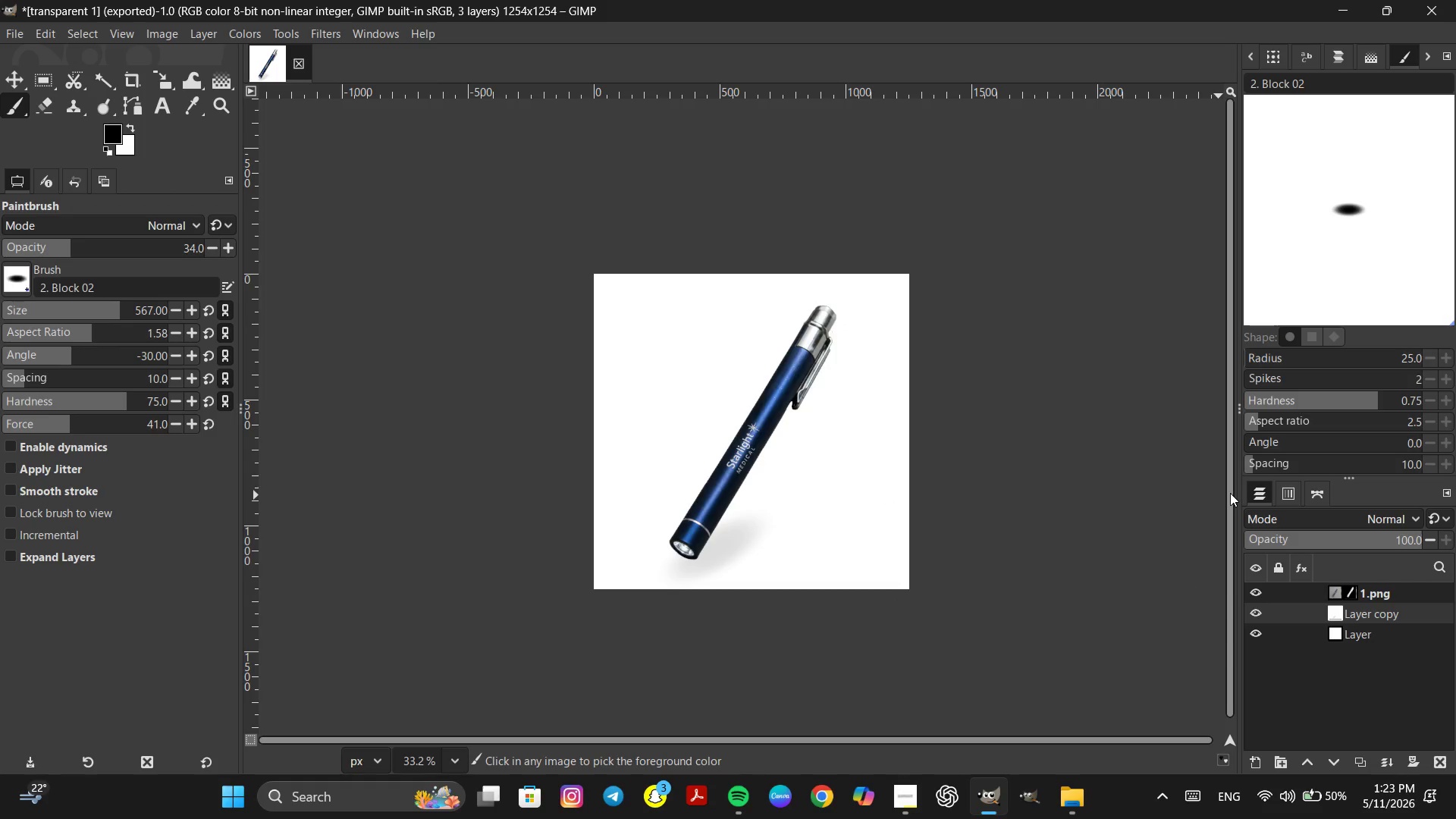 
key(Control+Z)
 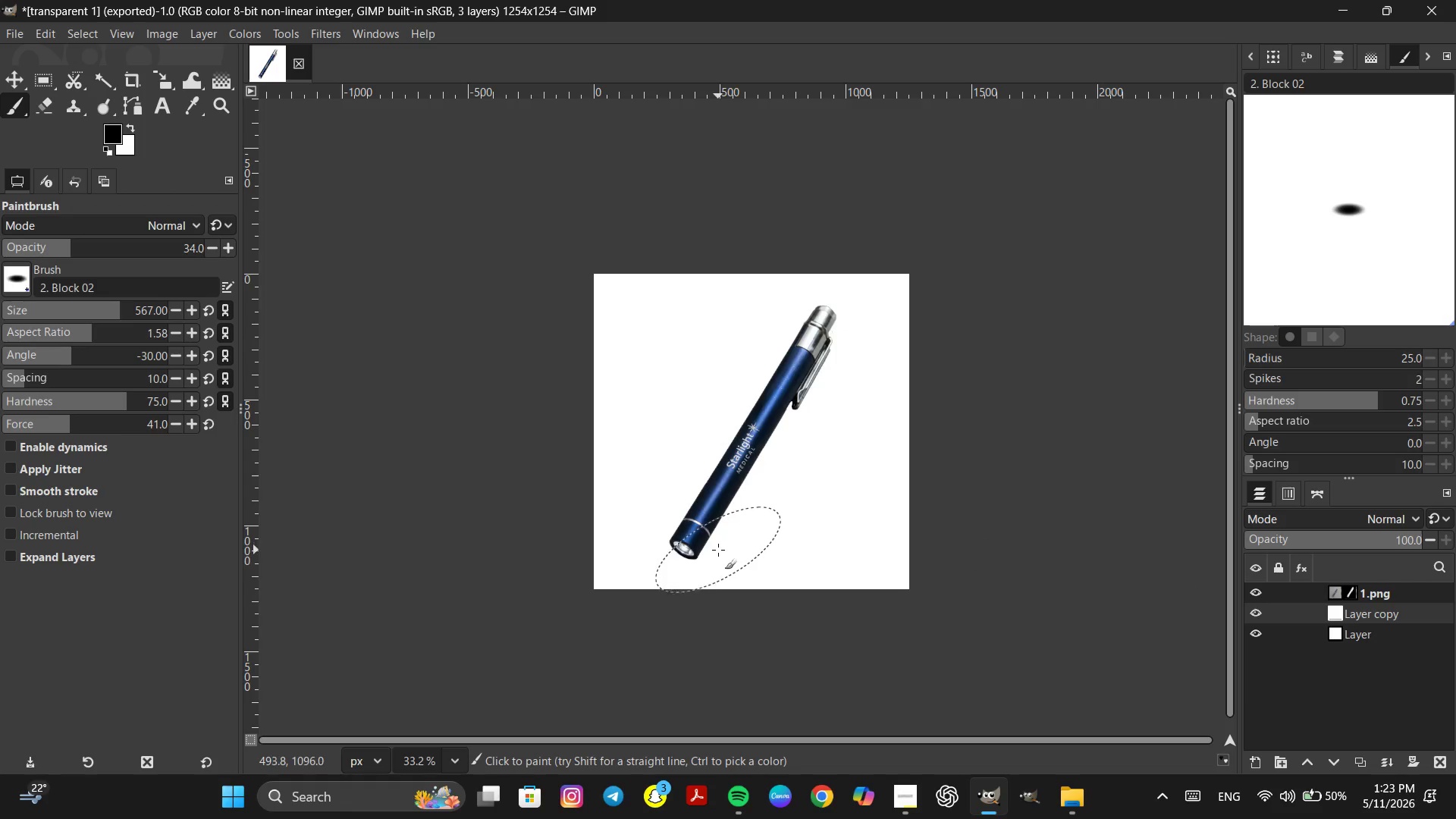 
double_click([717, 551])
 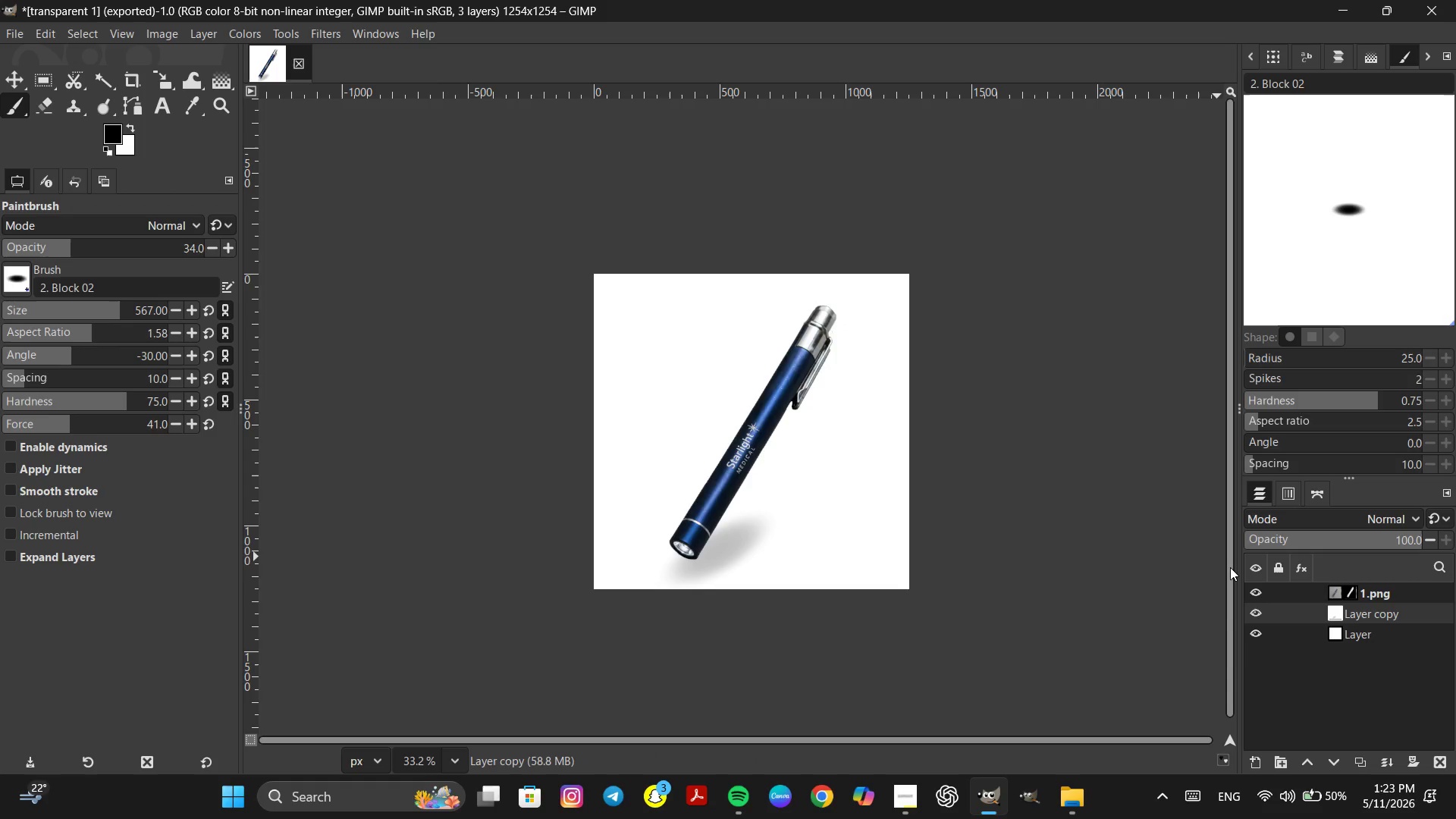 
hold_key(key=ControlLeft, duration=0.8)
left_click([1230, 567])
 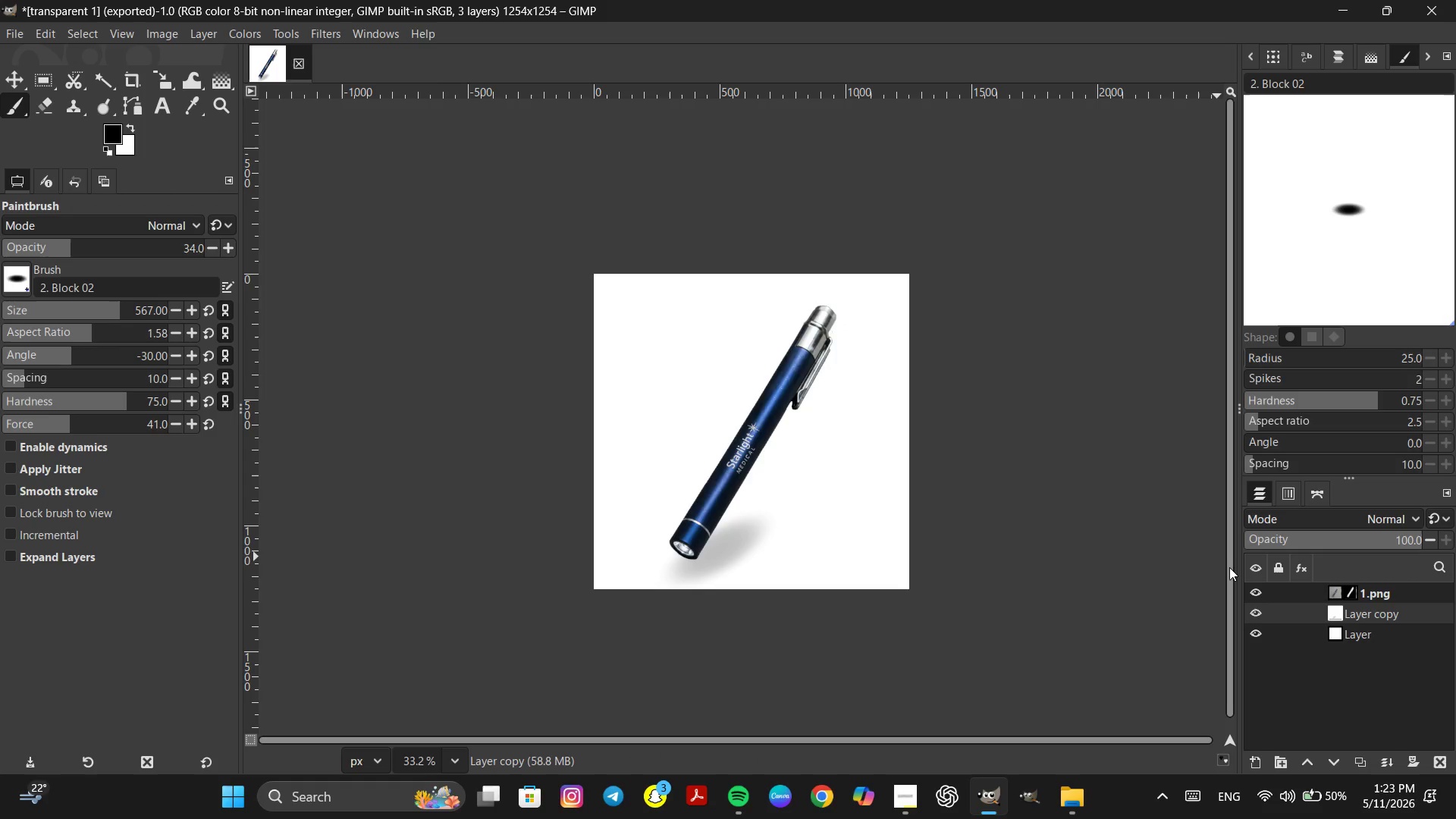 
wait(5.64)
 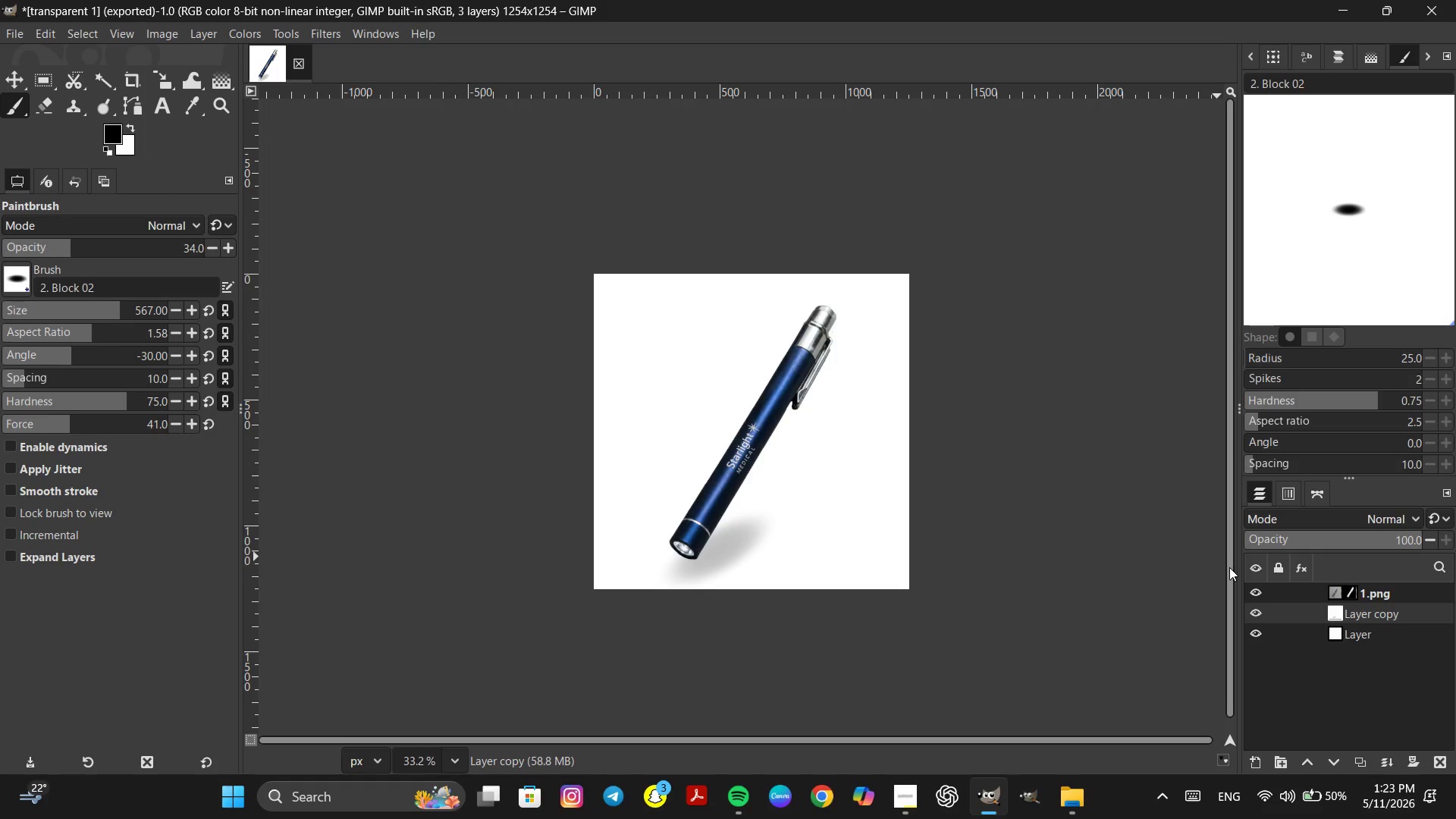 
key(Control+Z)
 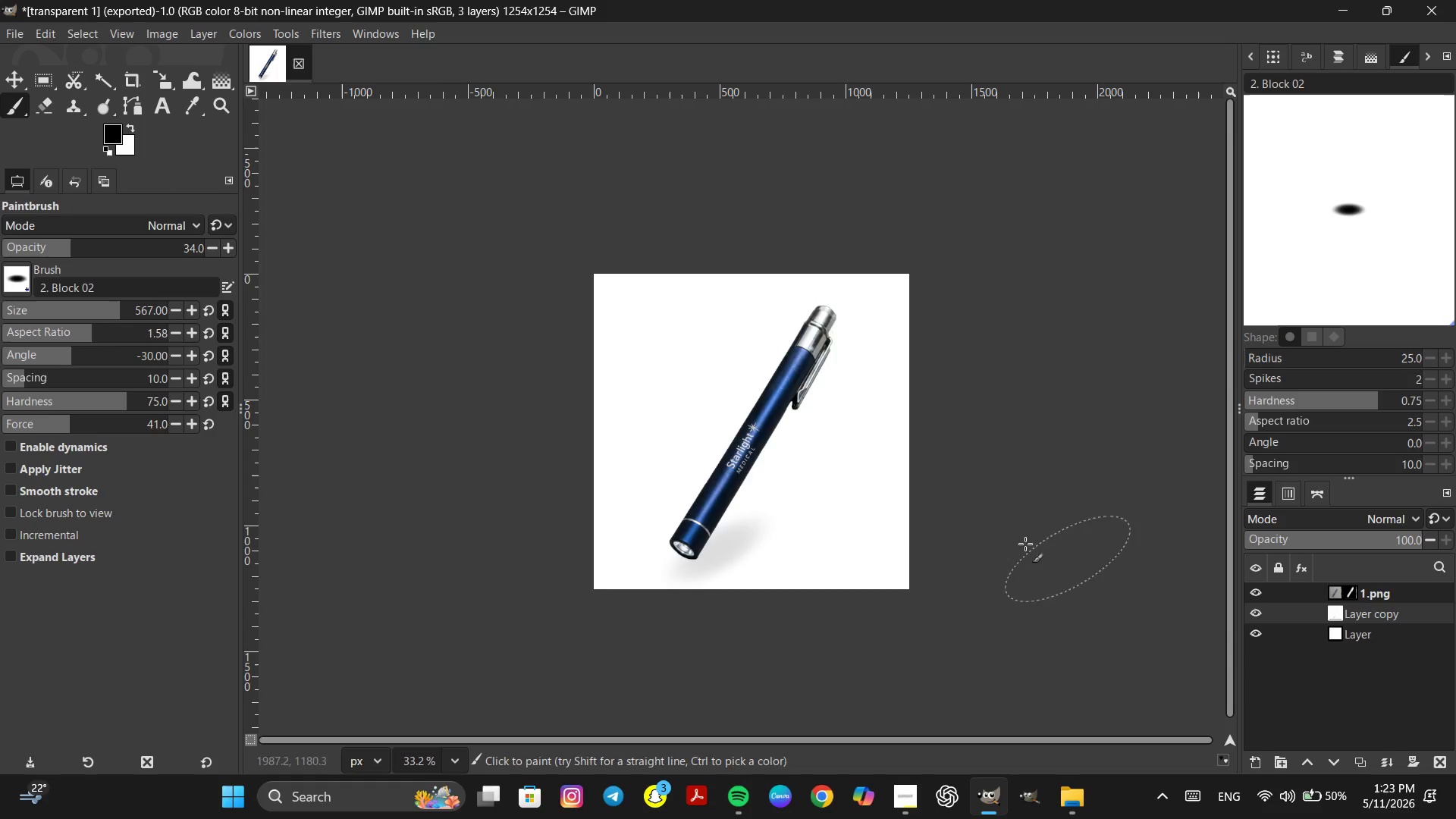 
key(Control+Z)
 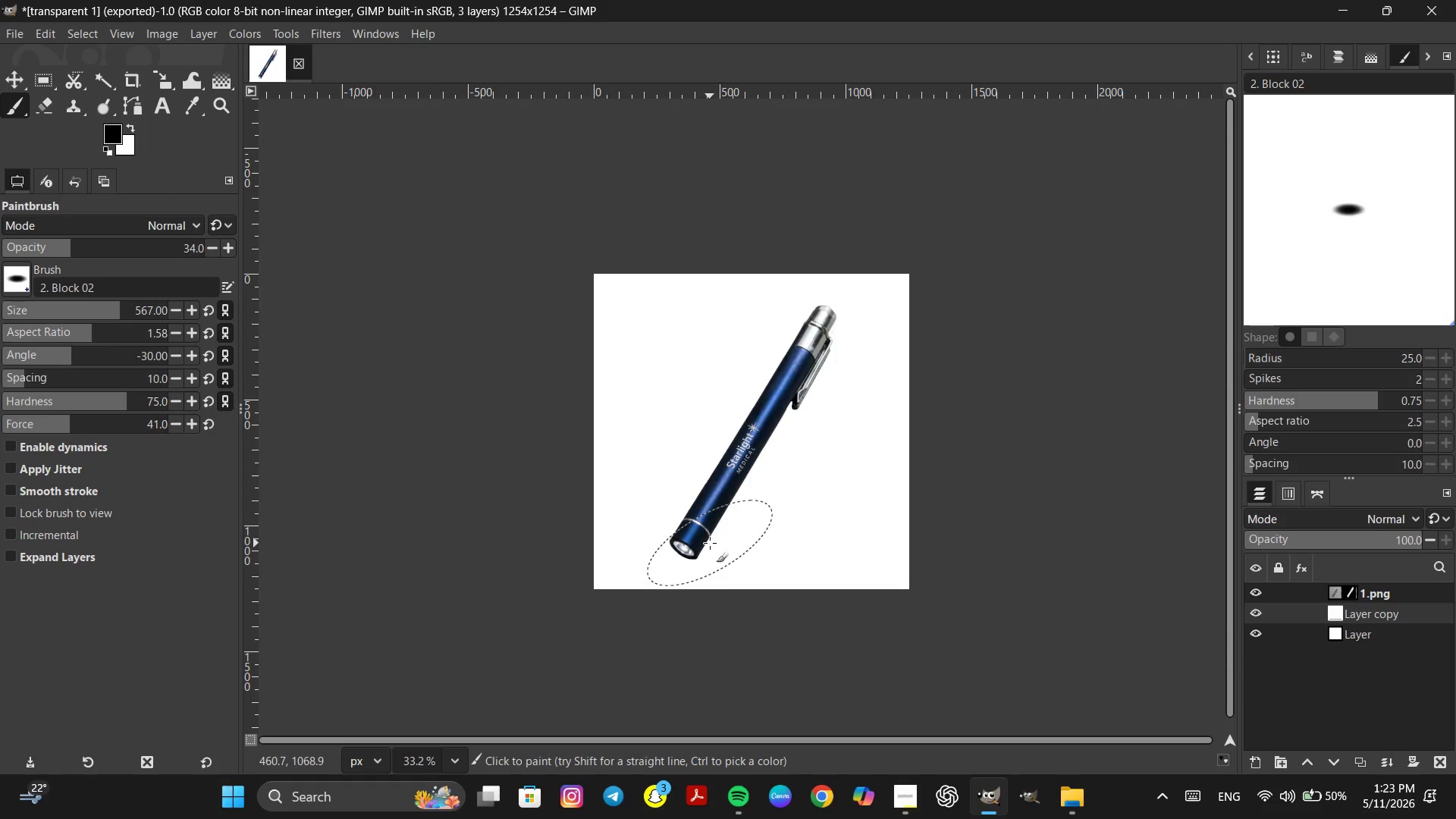 
double_click([710, 543])
 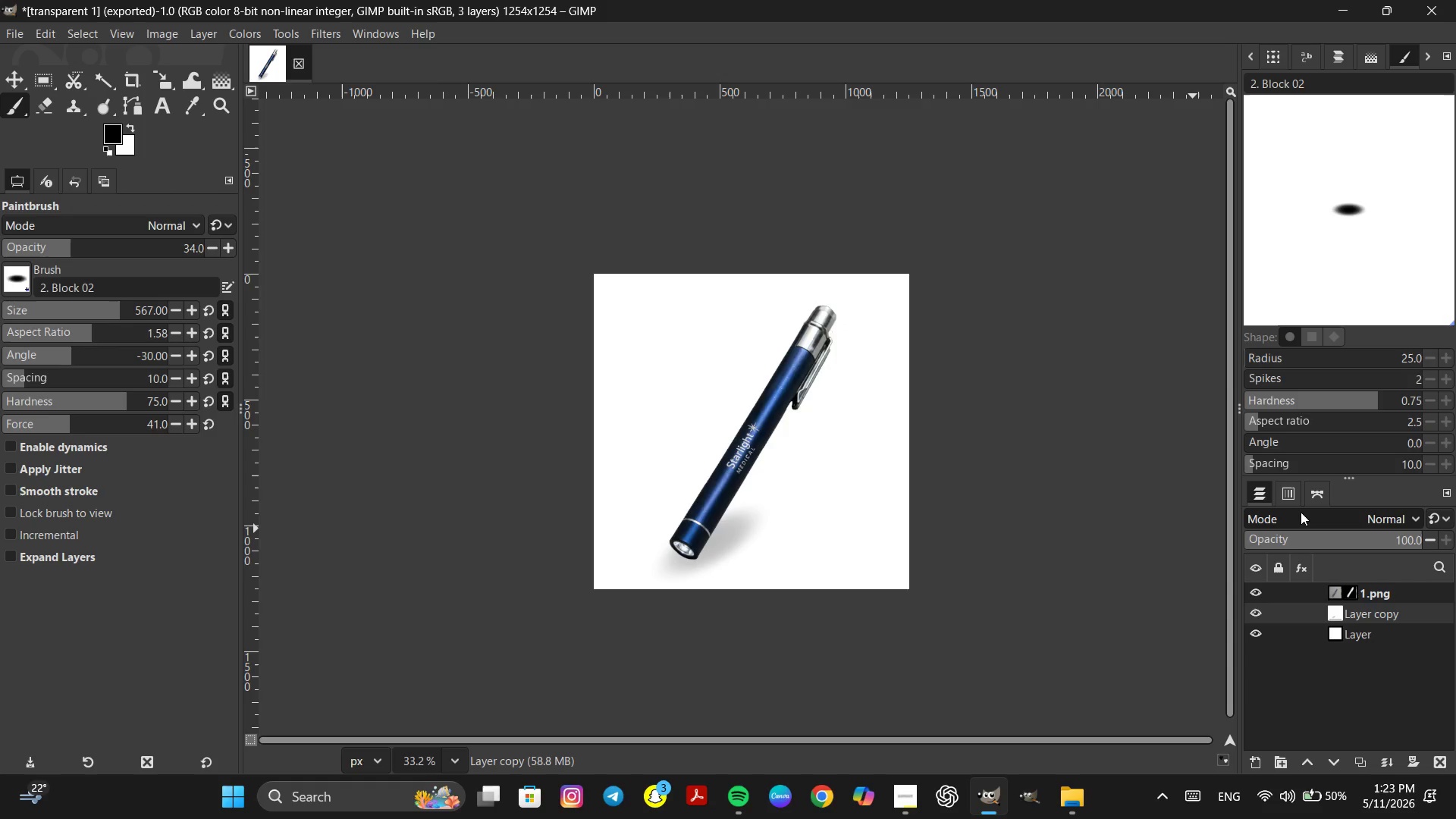 
key(Control+Z)
 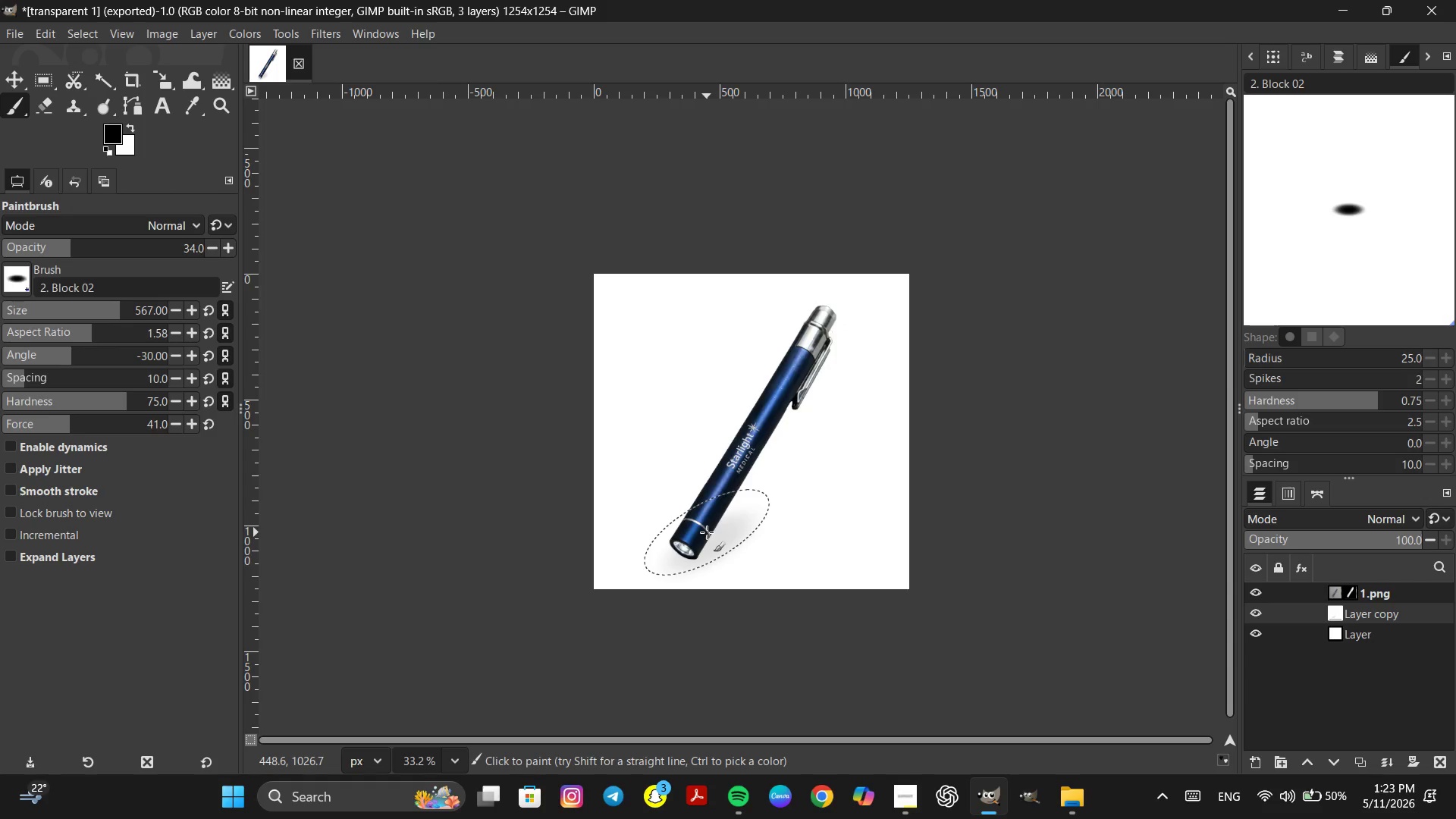 
double_click([707, 532])
 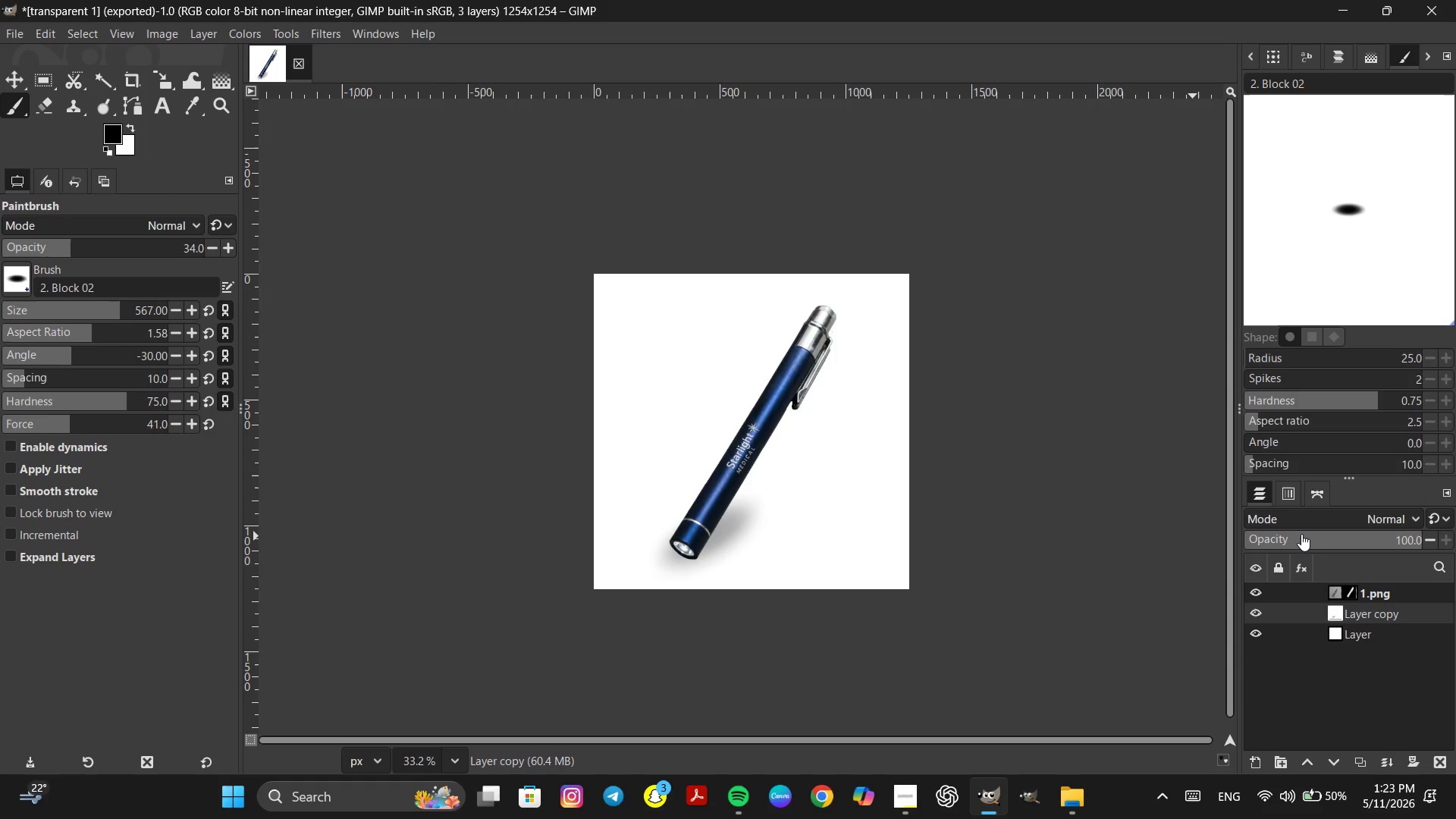 
key(Control+Z)
 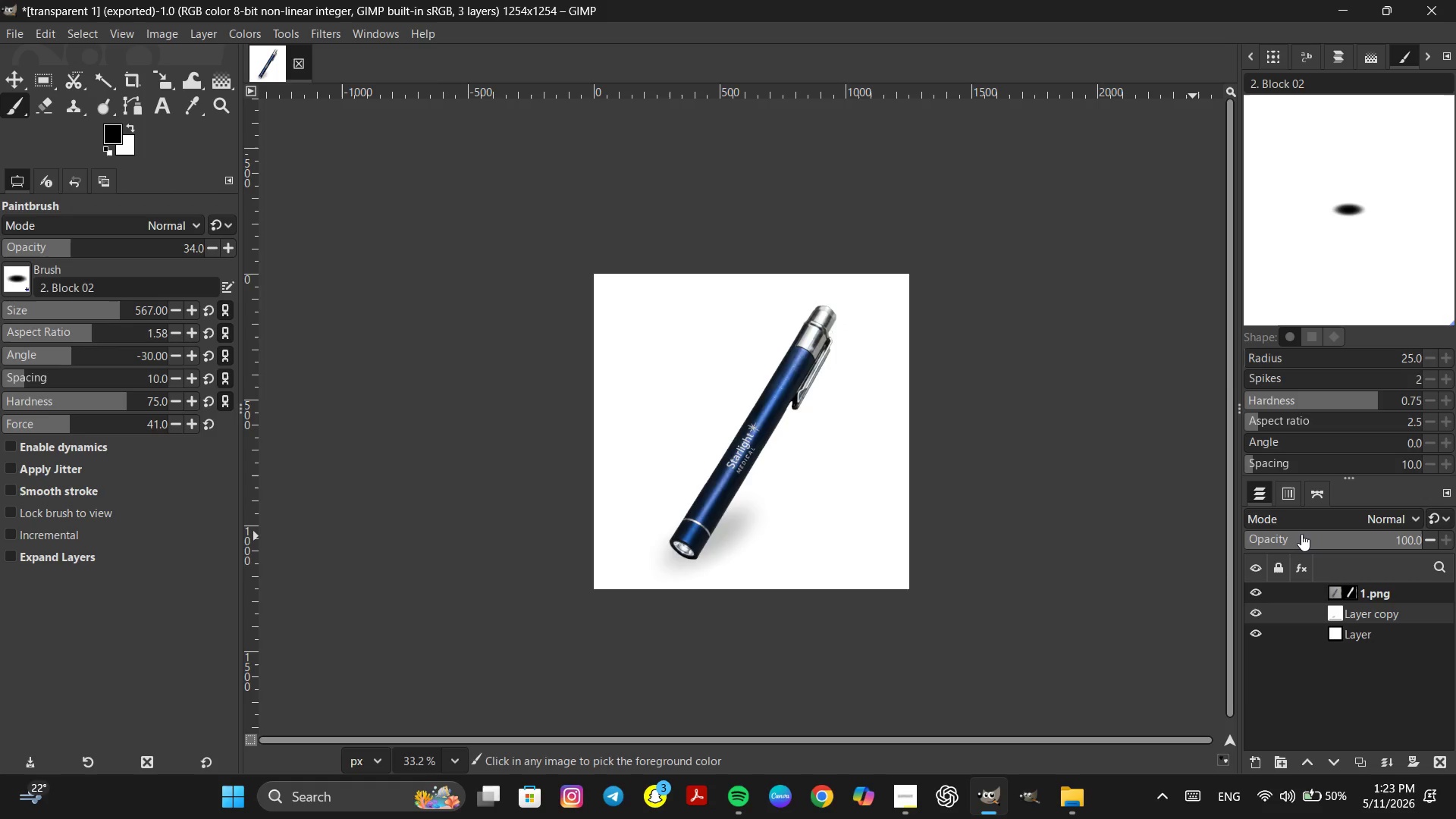 
key(Control+Z)
 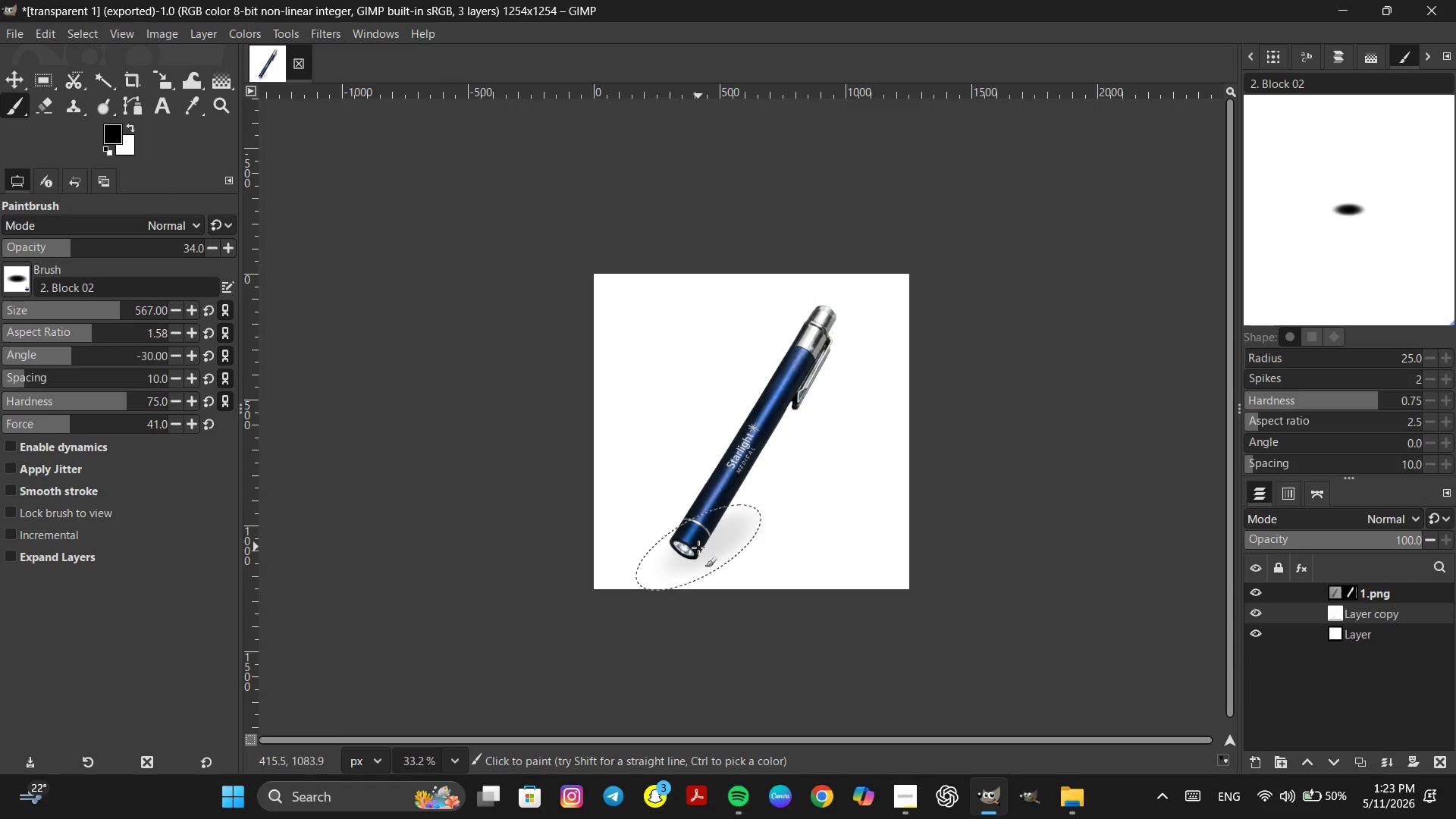 
double_click([698, 548])
 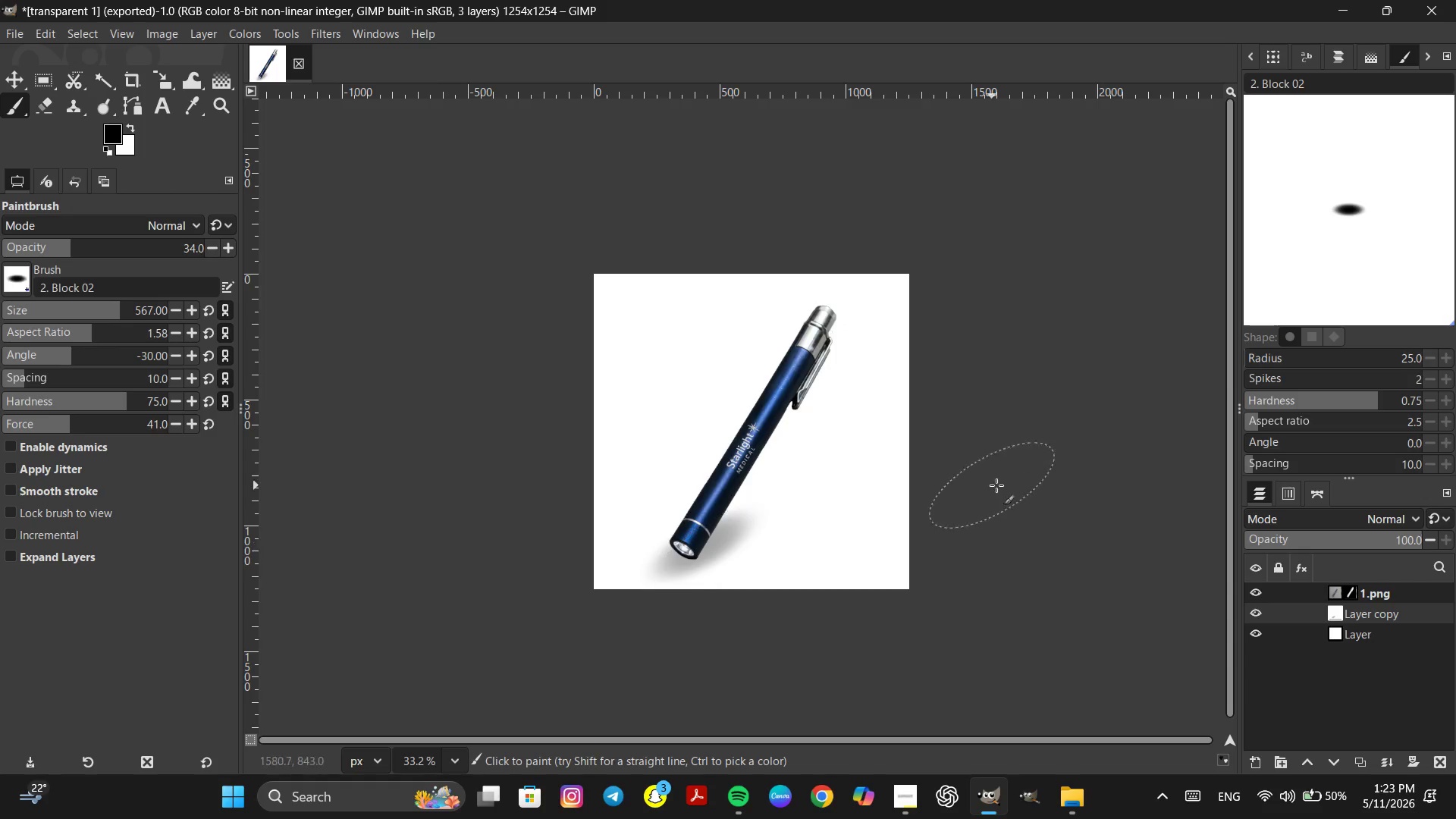 
mouse_move([1341, 469])
 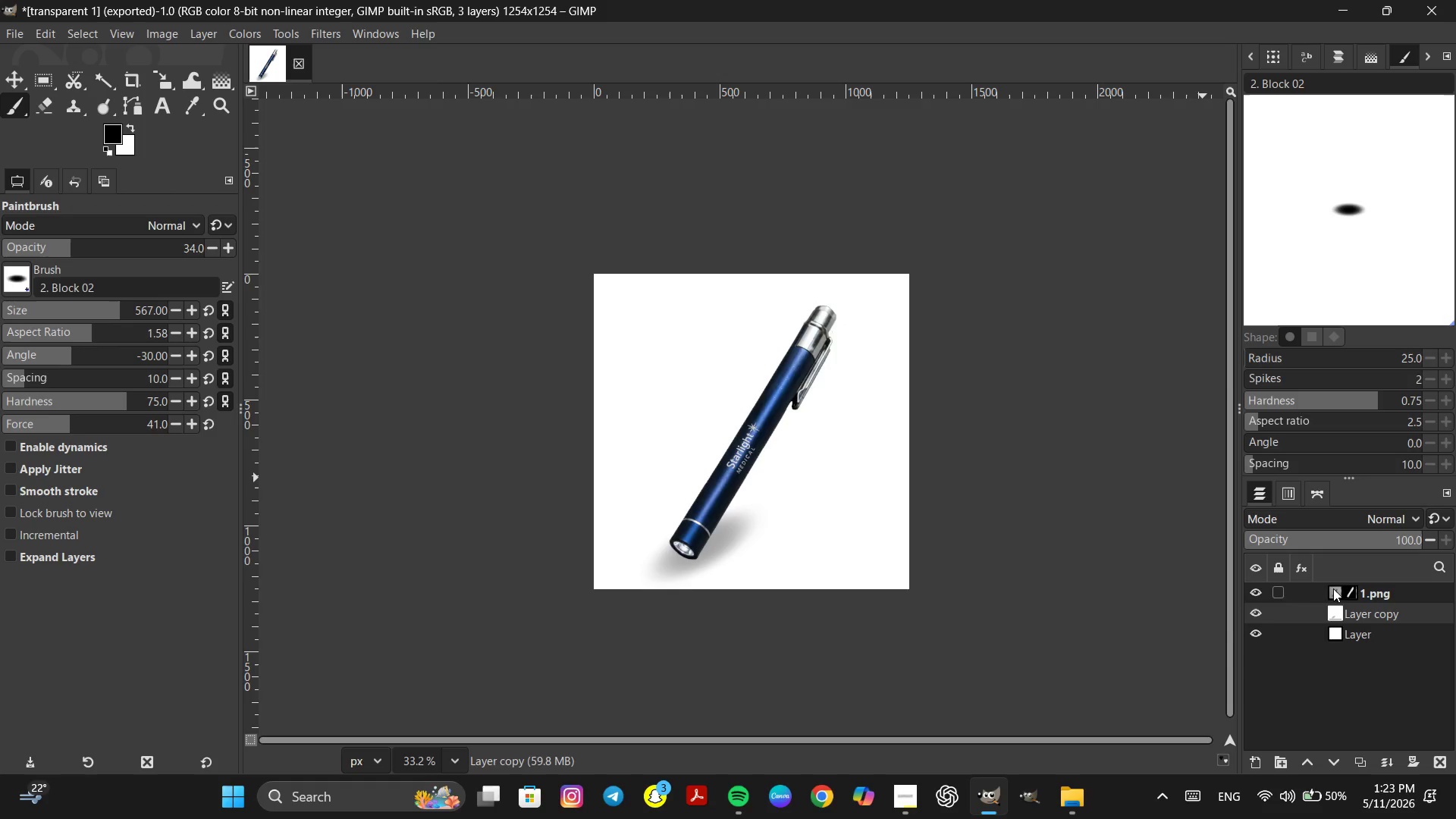 
left_click([1338, 588])
 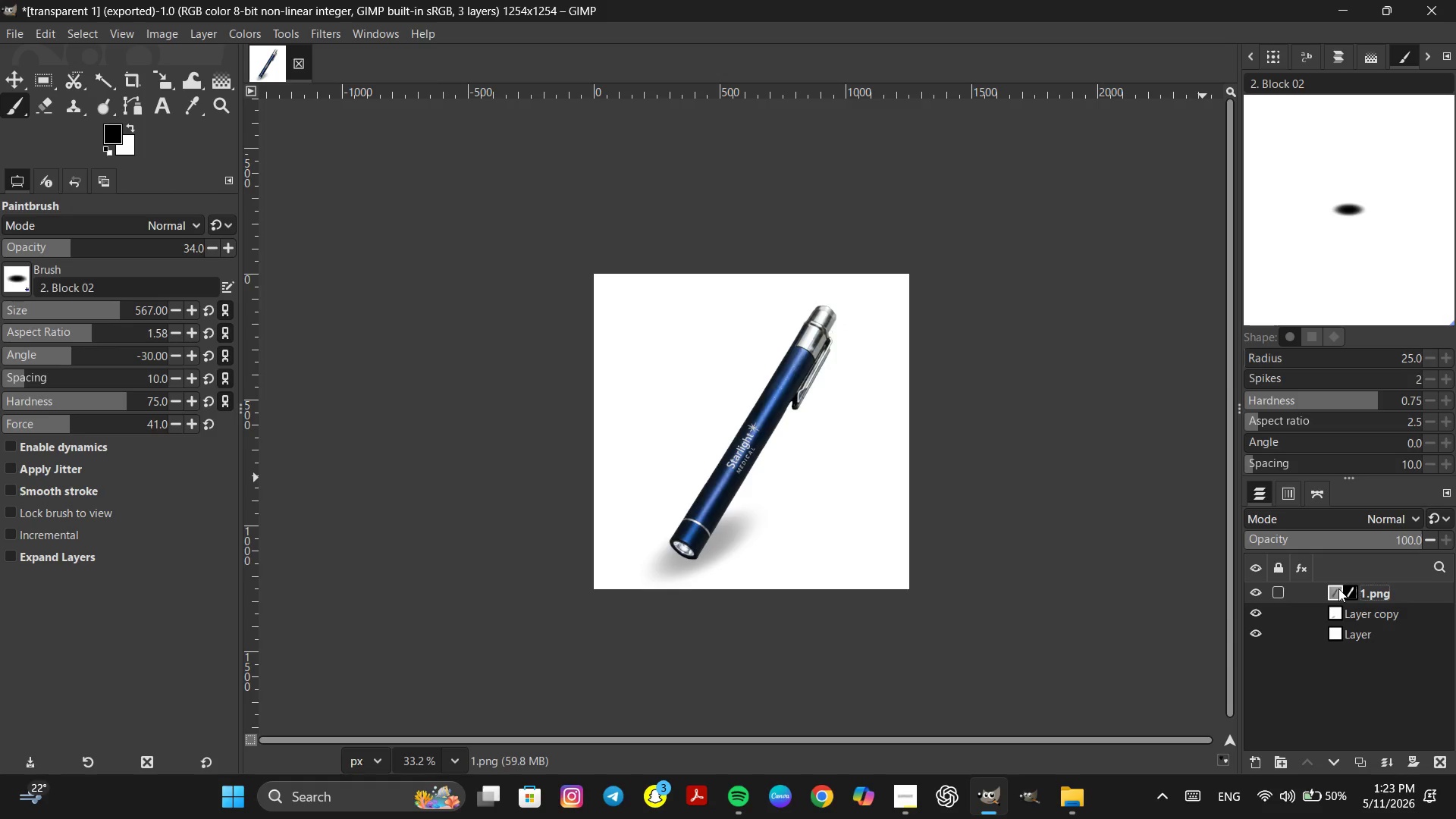 
right_click([1338, 588])
 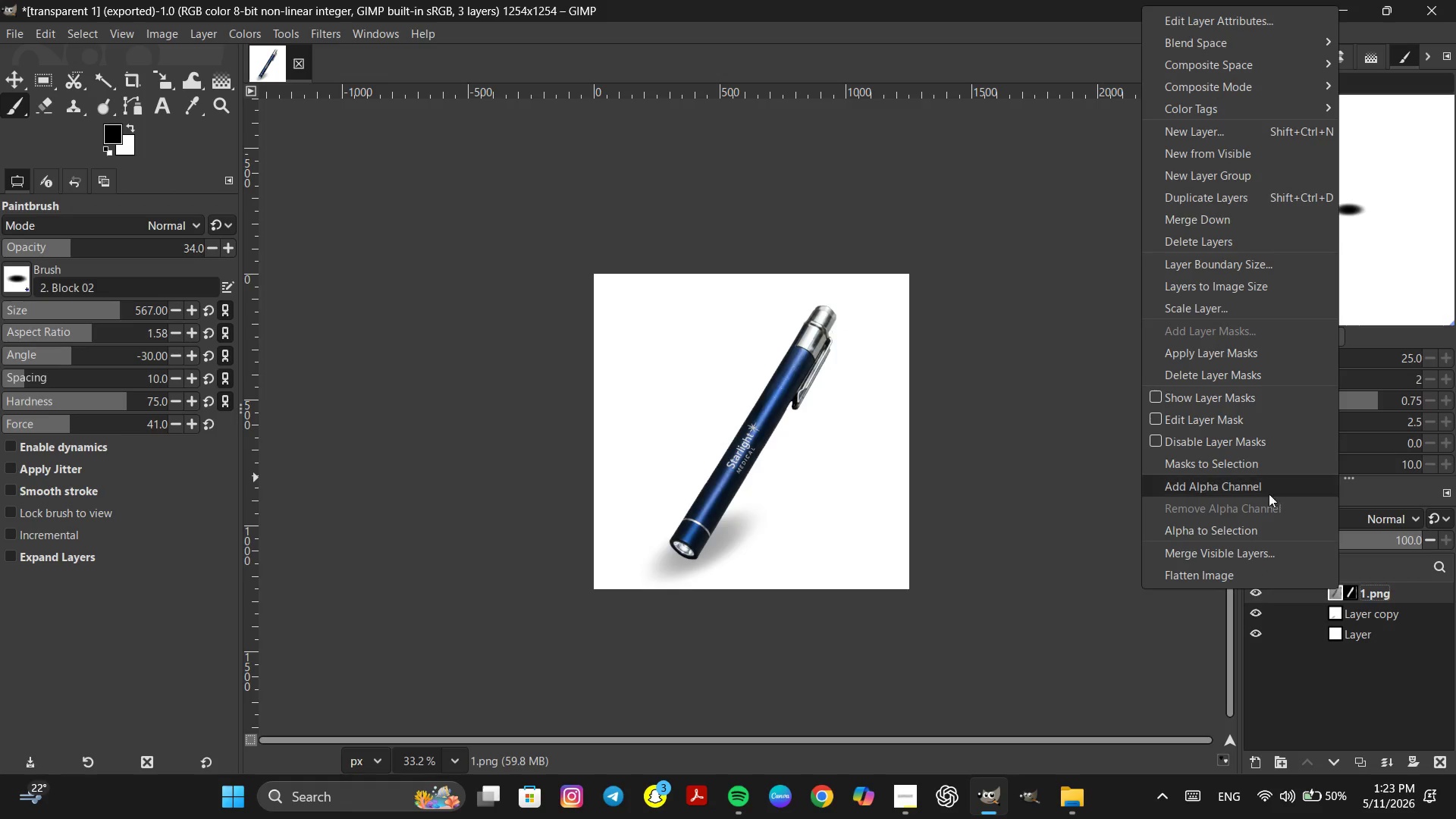 
mouse_move([1263, 478])
 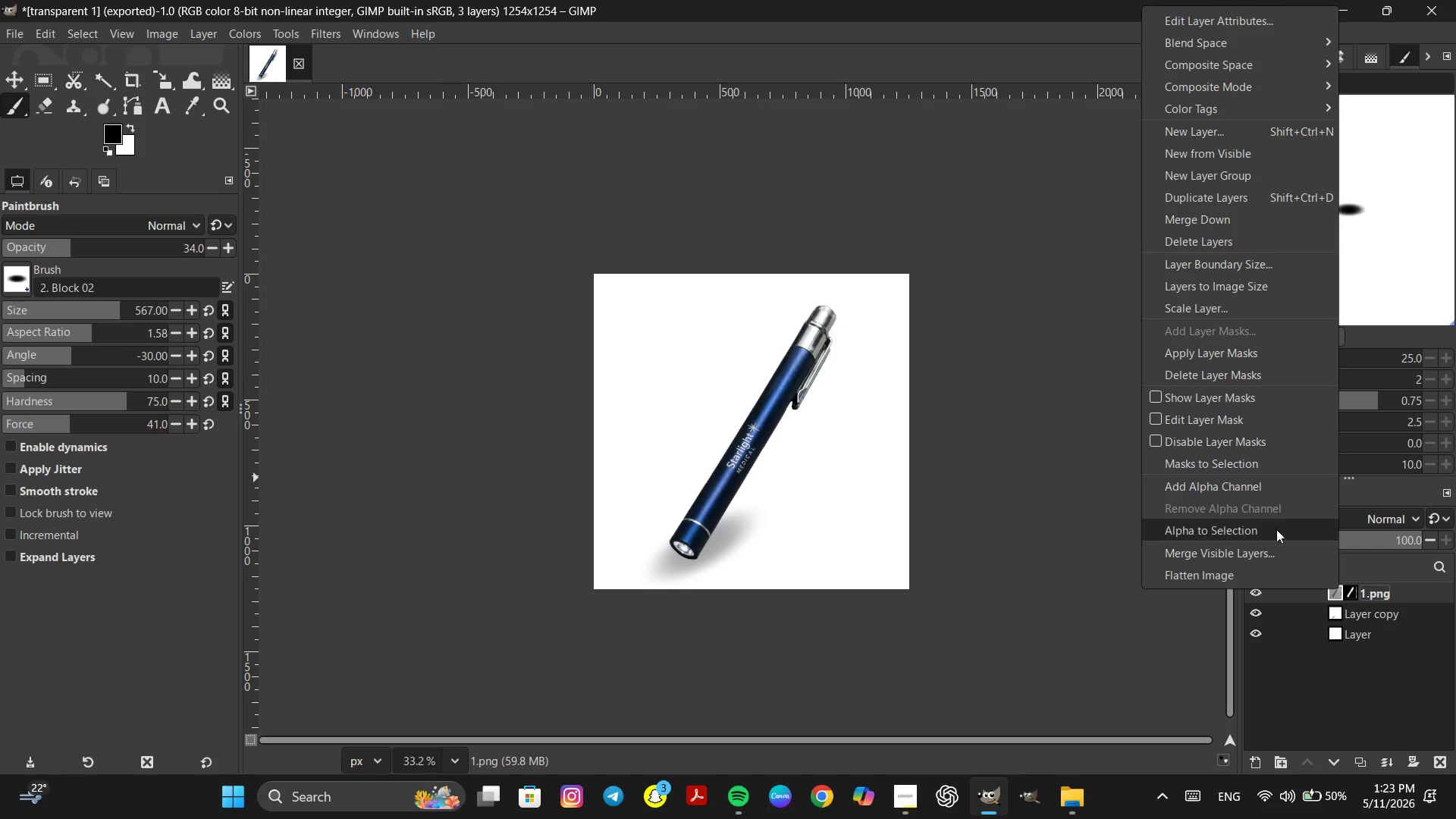 
left_click([1257, 529])
 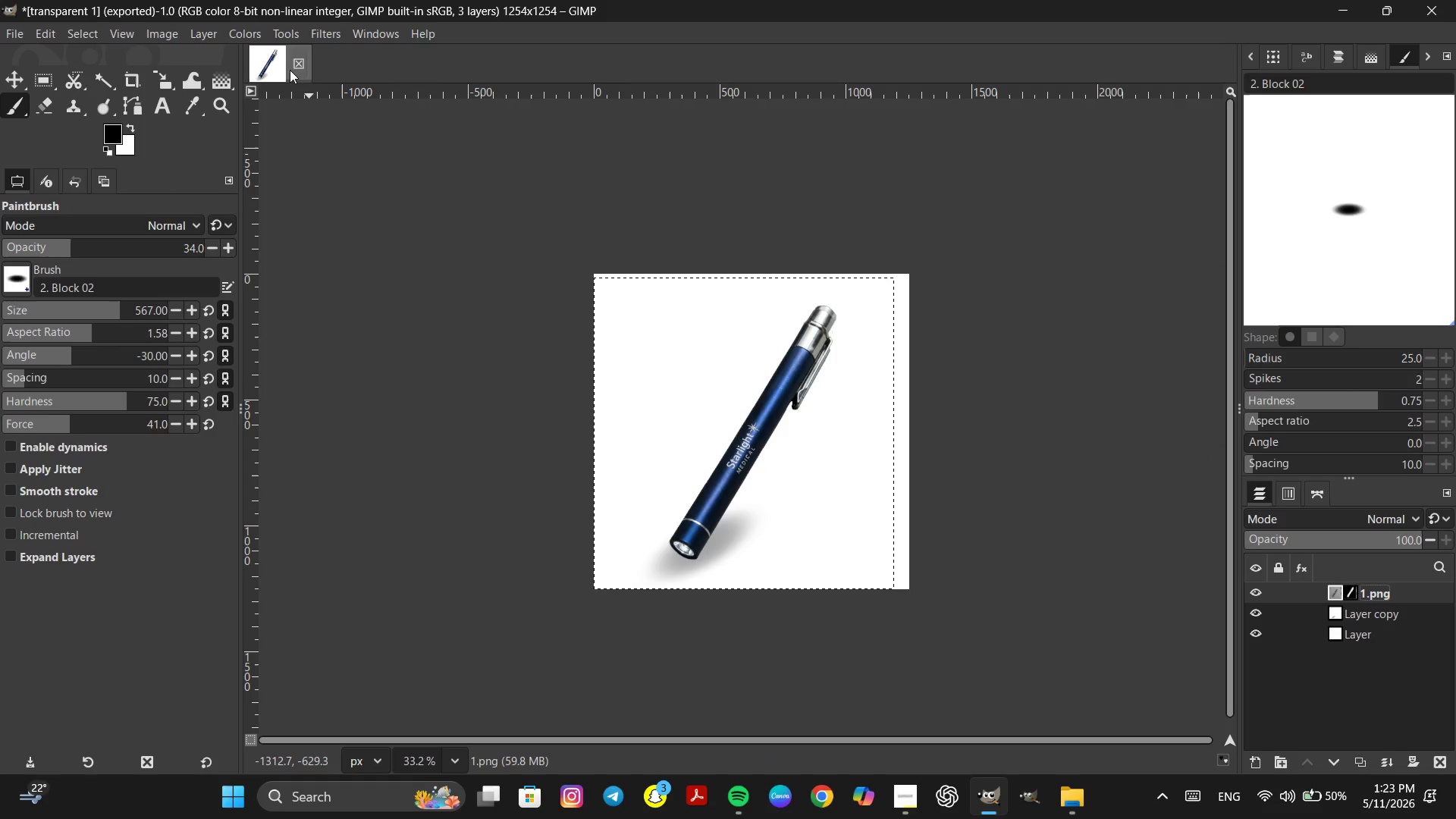 
left_click([253, 34])
 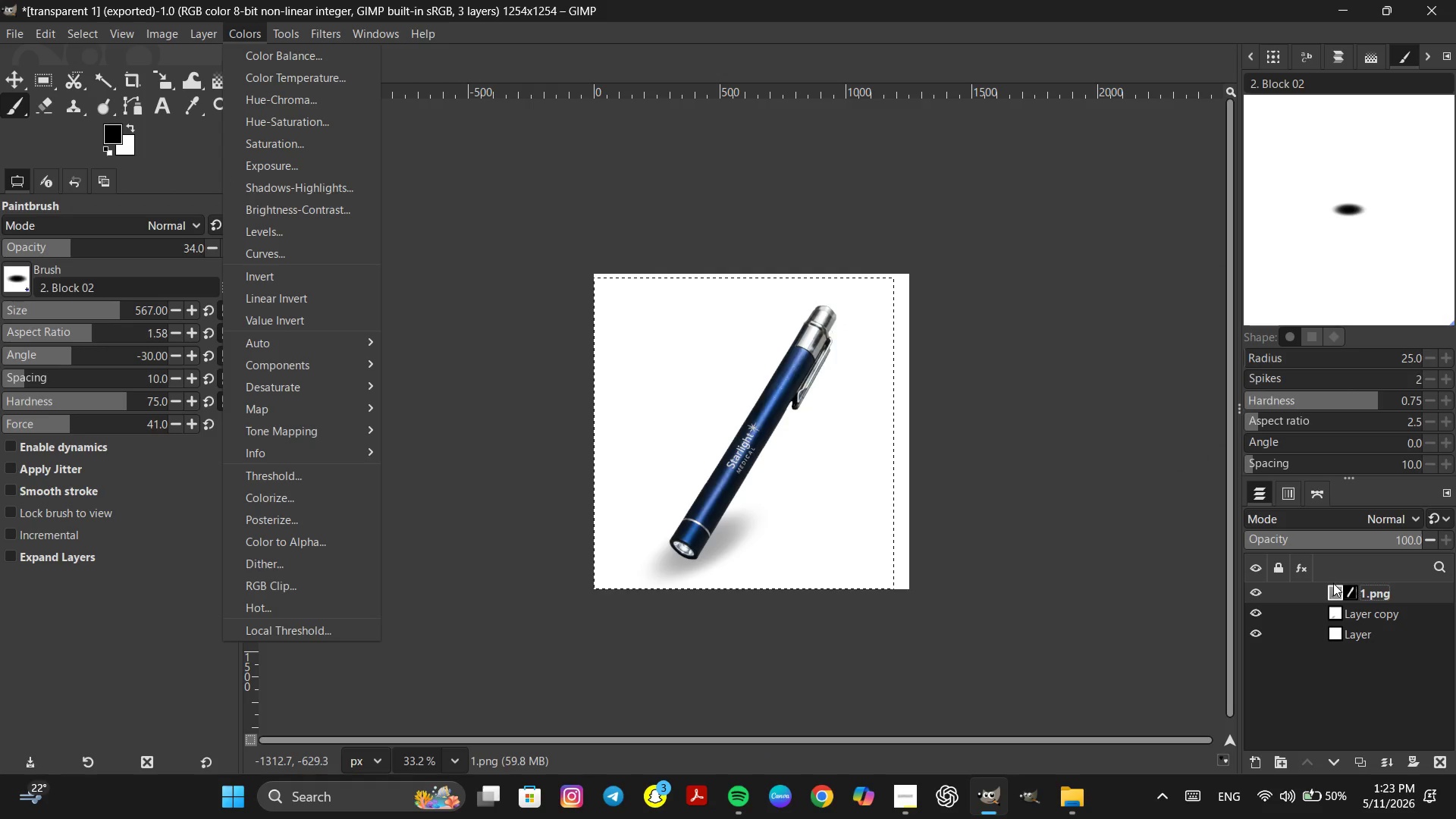 
right_click([1334, 587])
 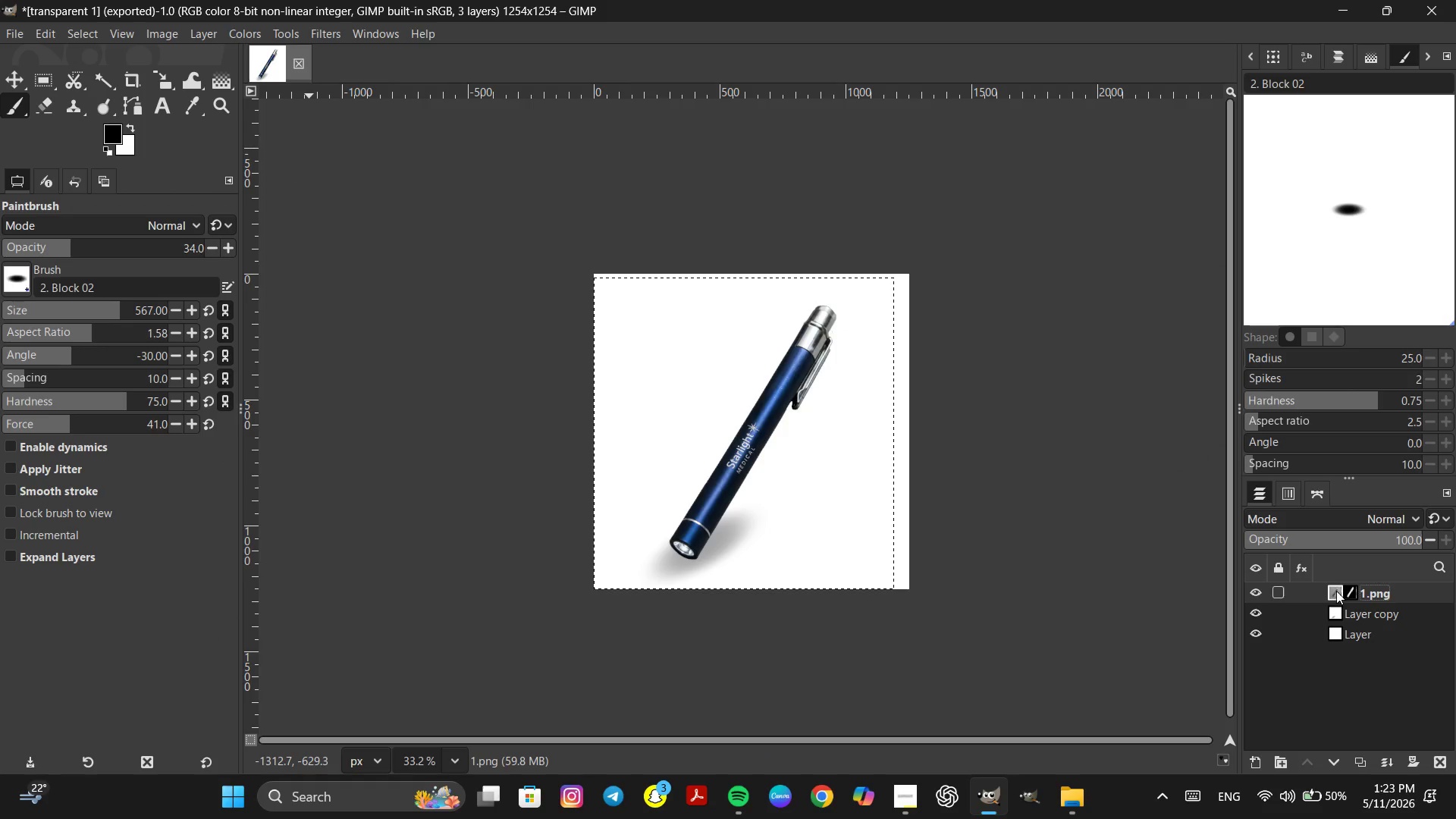 
right_click([1336, 591])
 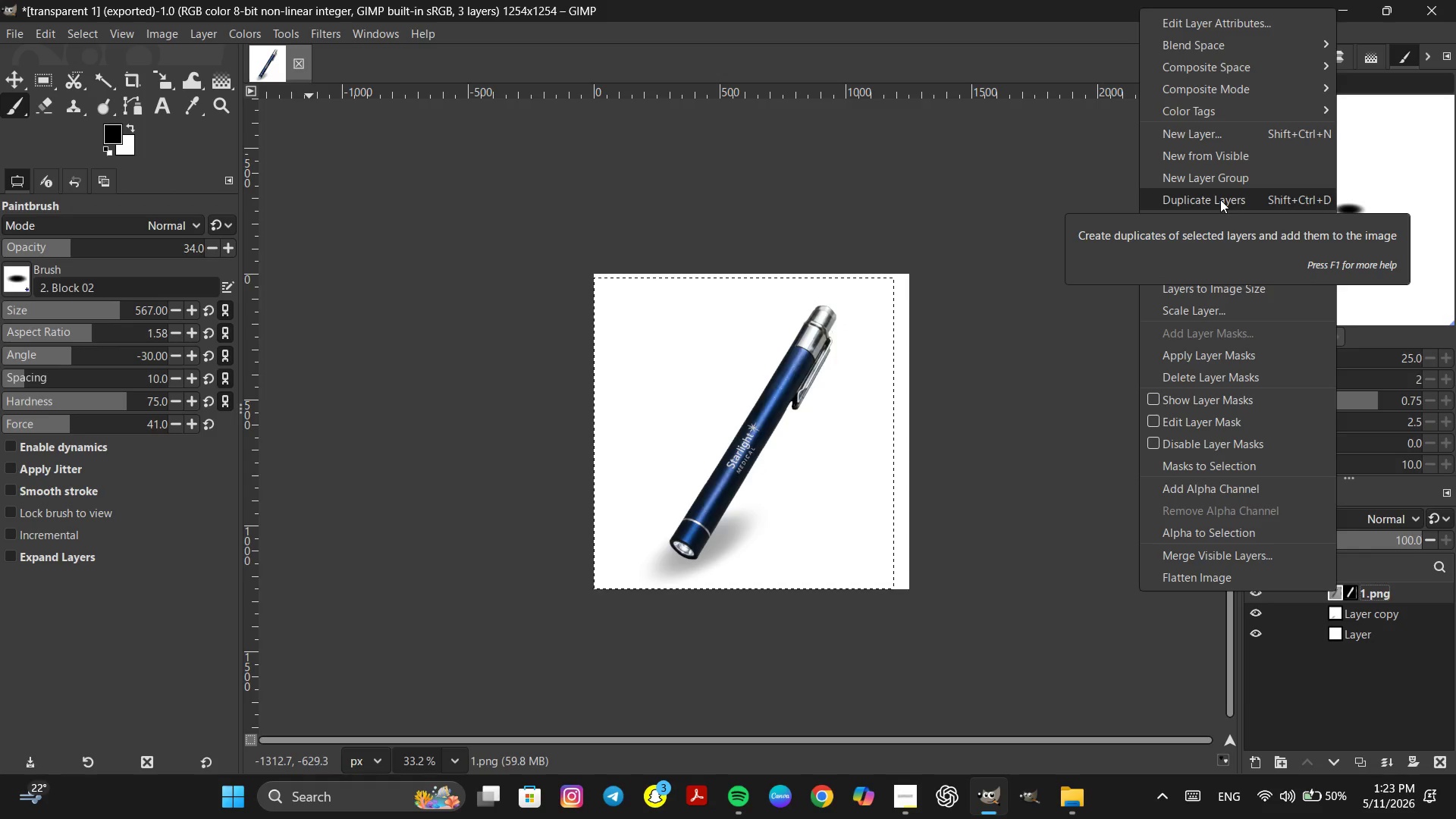 
left_click([1220, 199])
 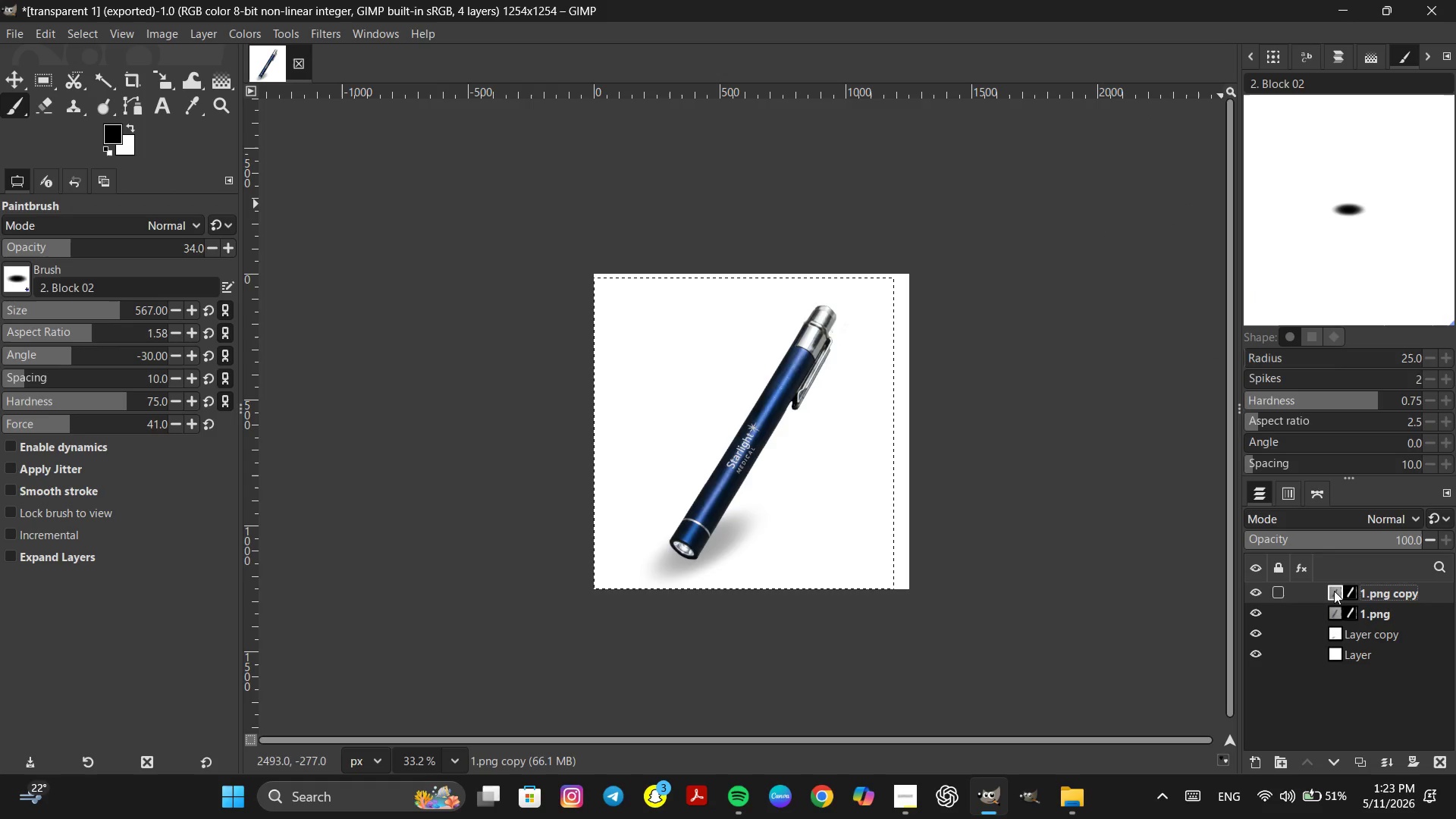 
right_click([1334, 592])
 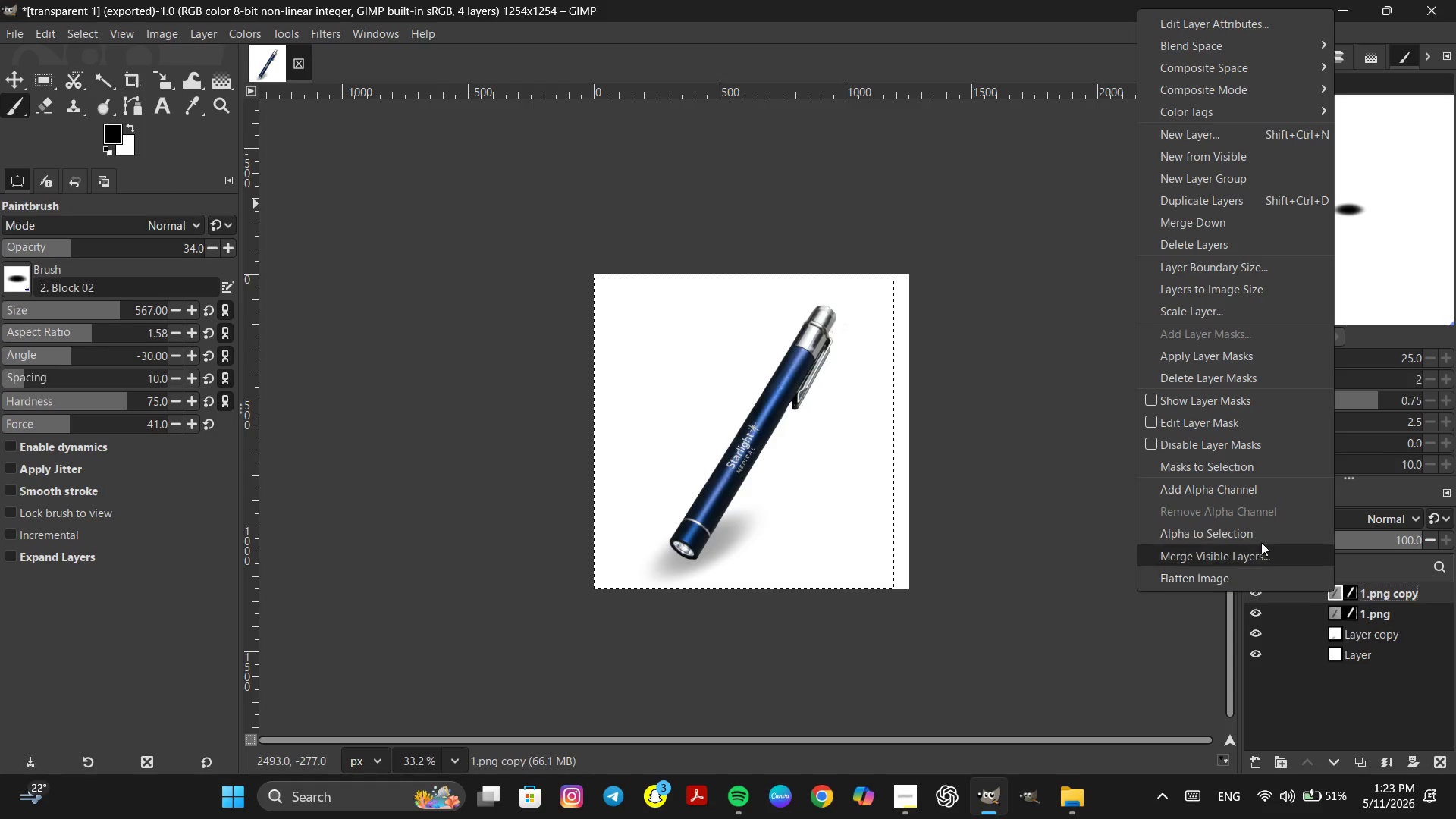 
left_click([1247, 532])
 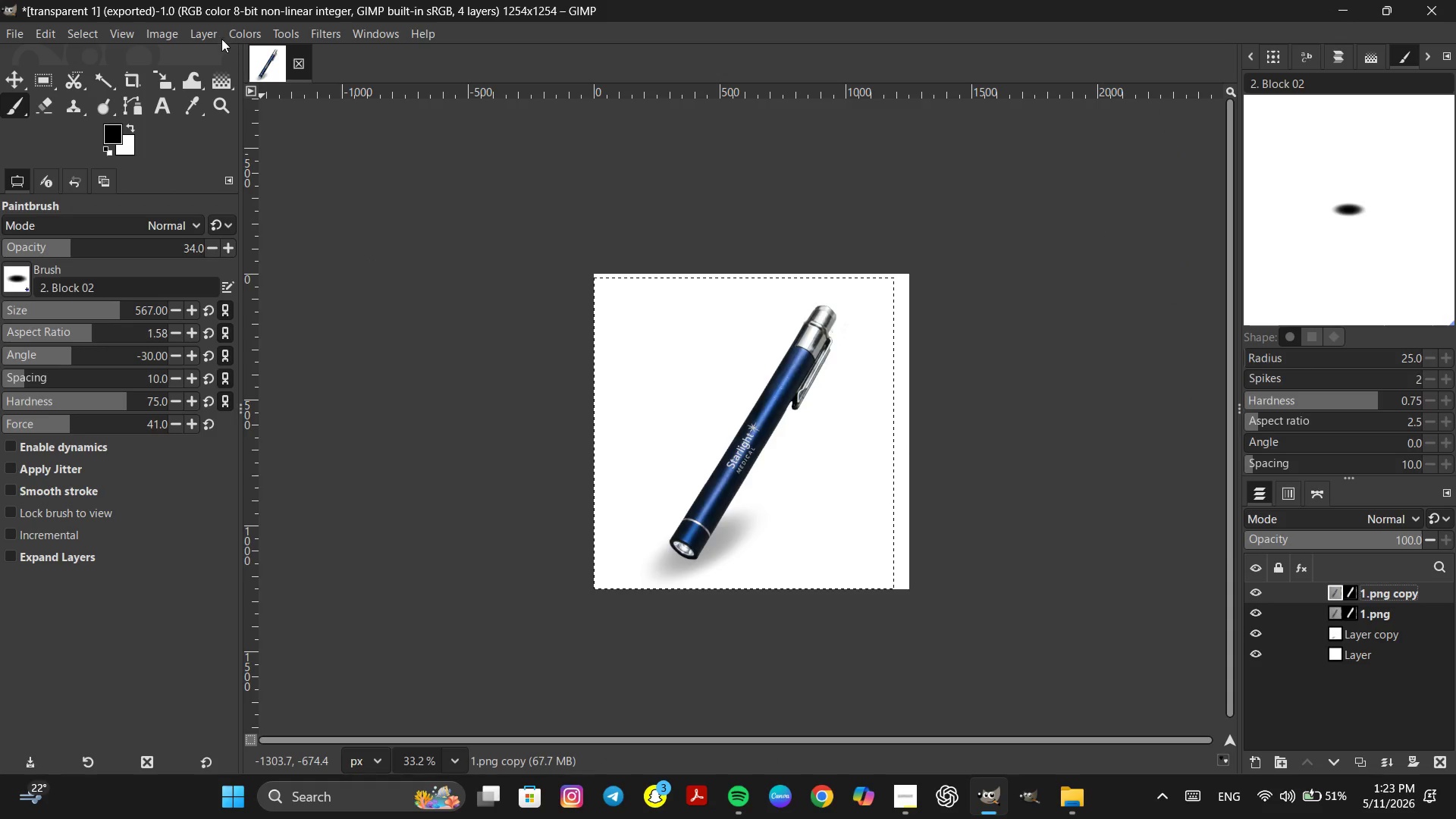 
left_click([244, 27])
 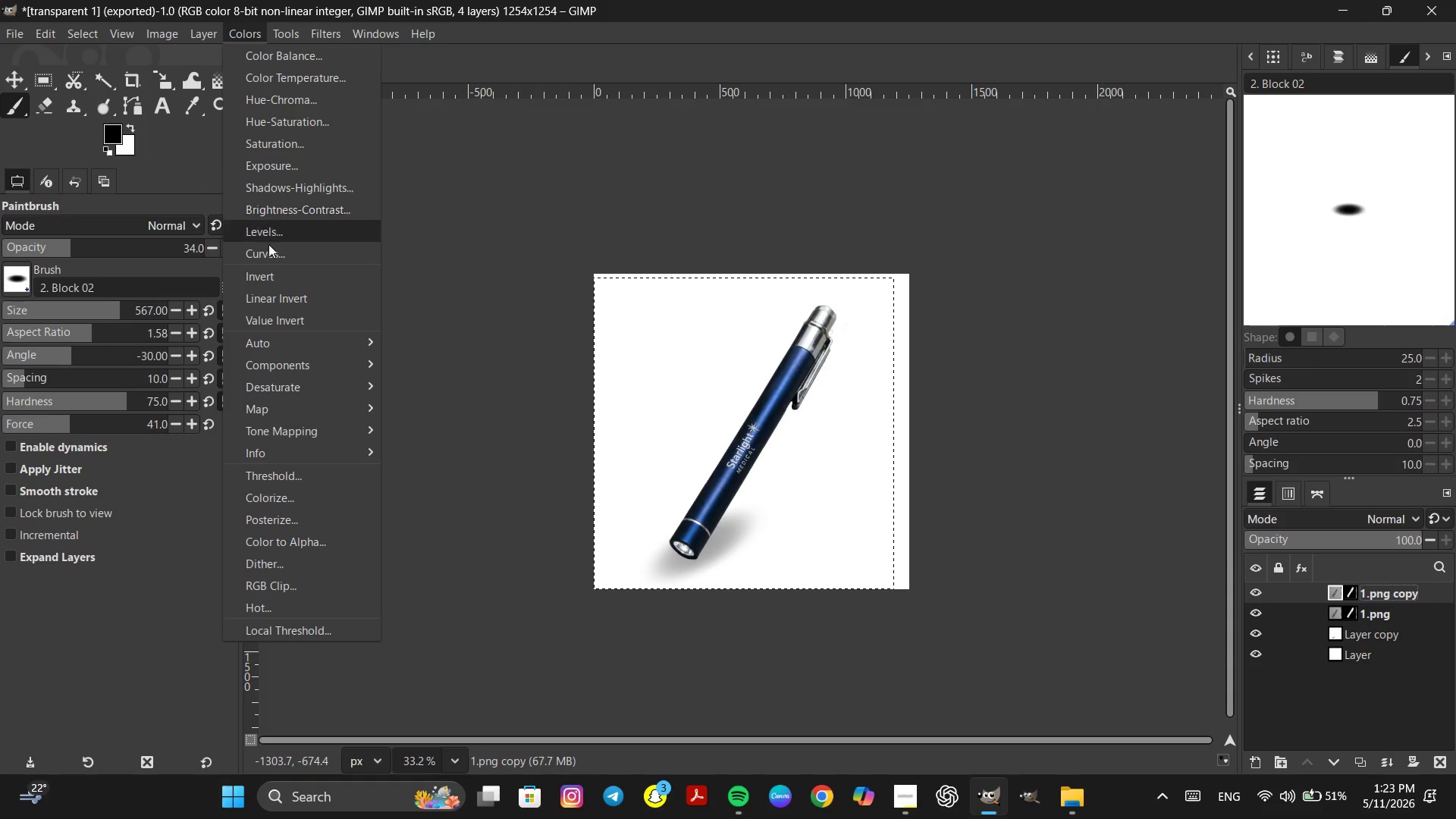 
left_click([265, 259])
 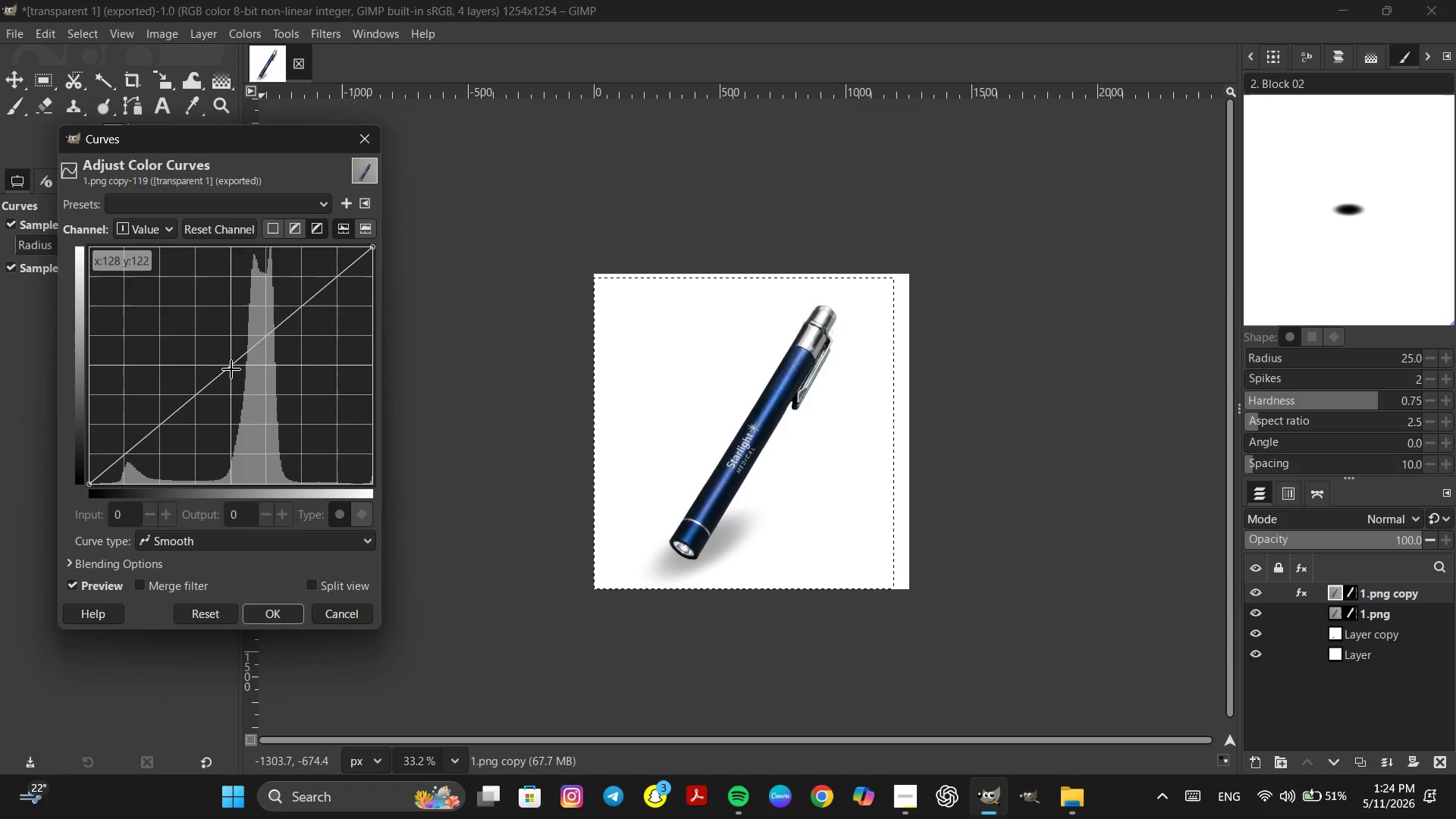 
left_click_drag(start_coordinate=[231, 368], to_coordinate=[242, 381])
 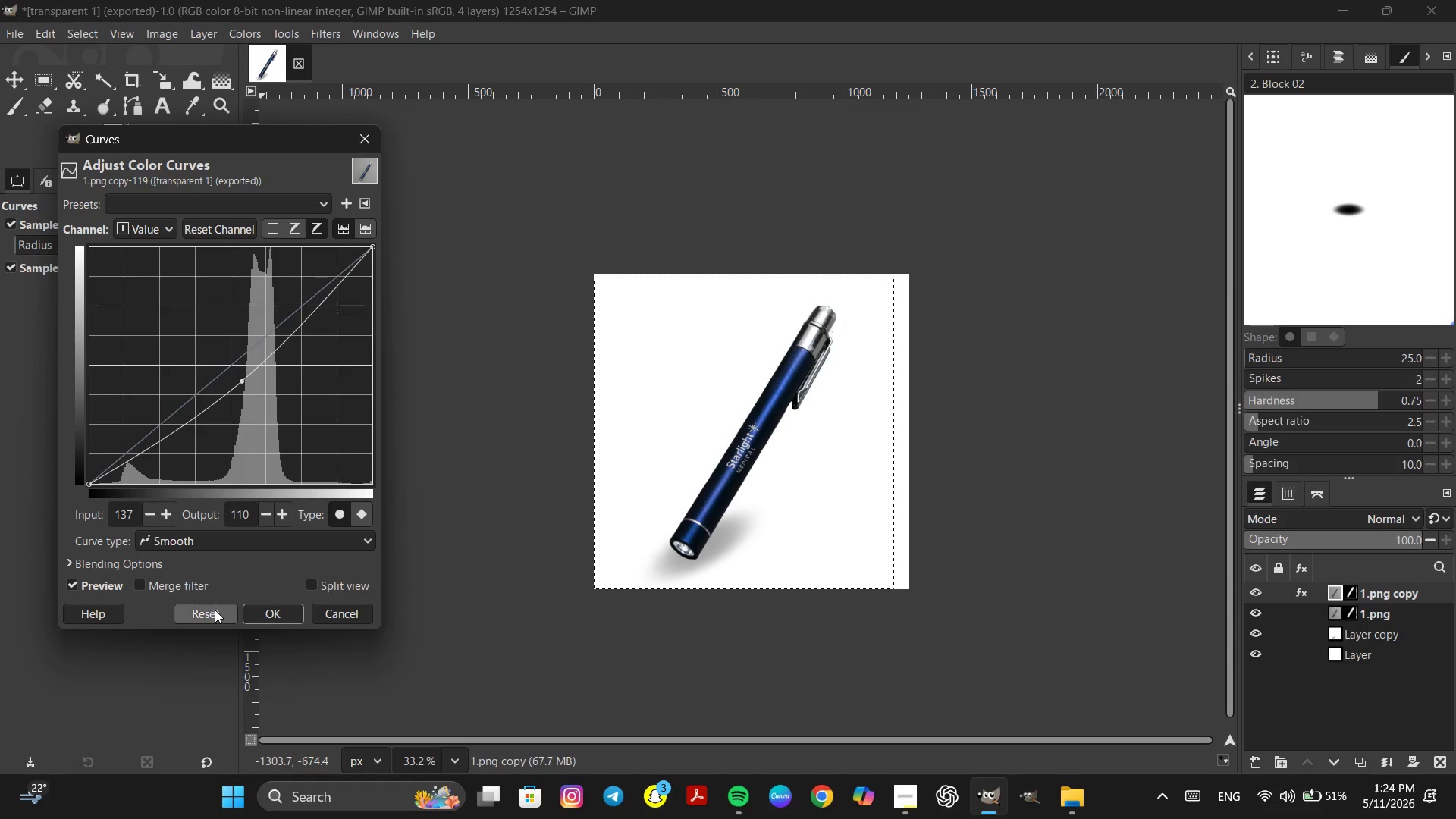 
left_click([215, 610])
 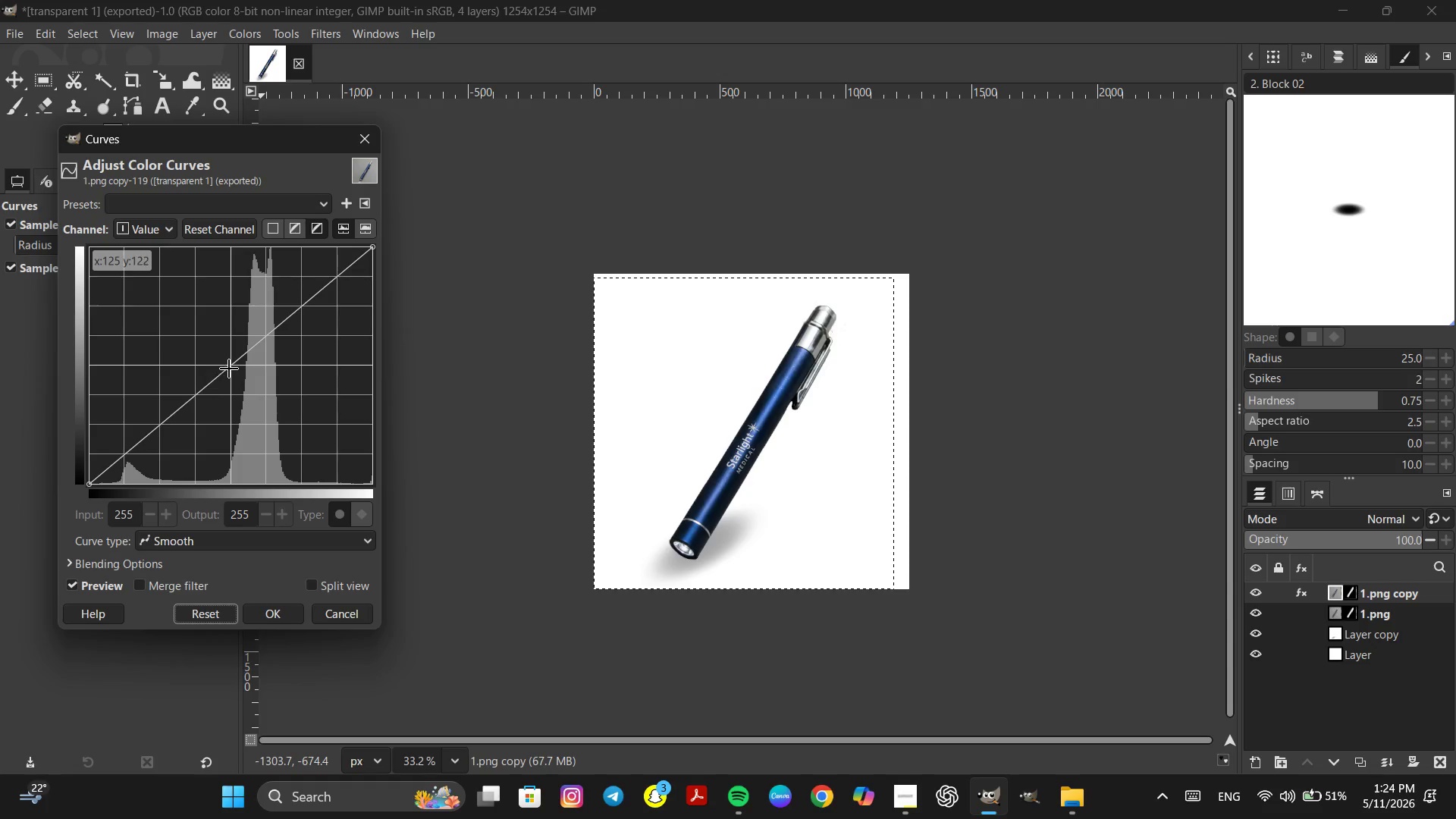 
left_click_drag(start_coordinate=[230, 365], to_coordinate=[248, 378])
 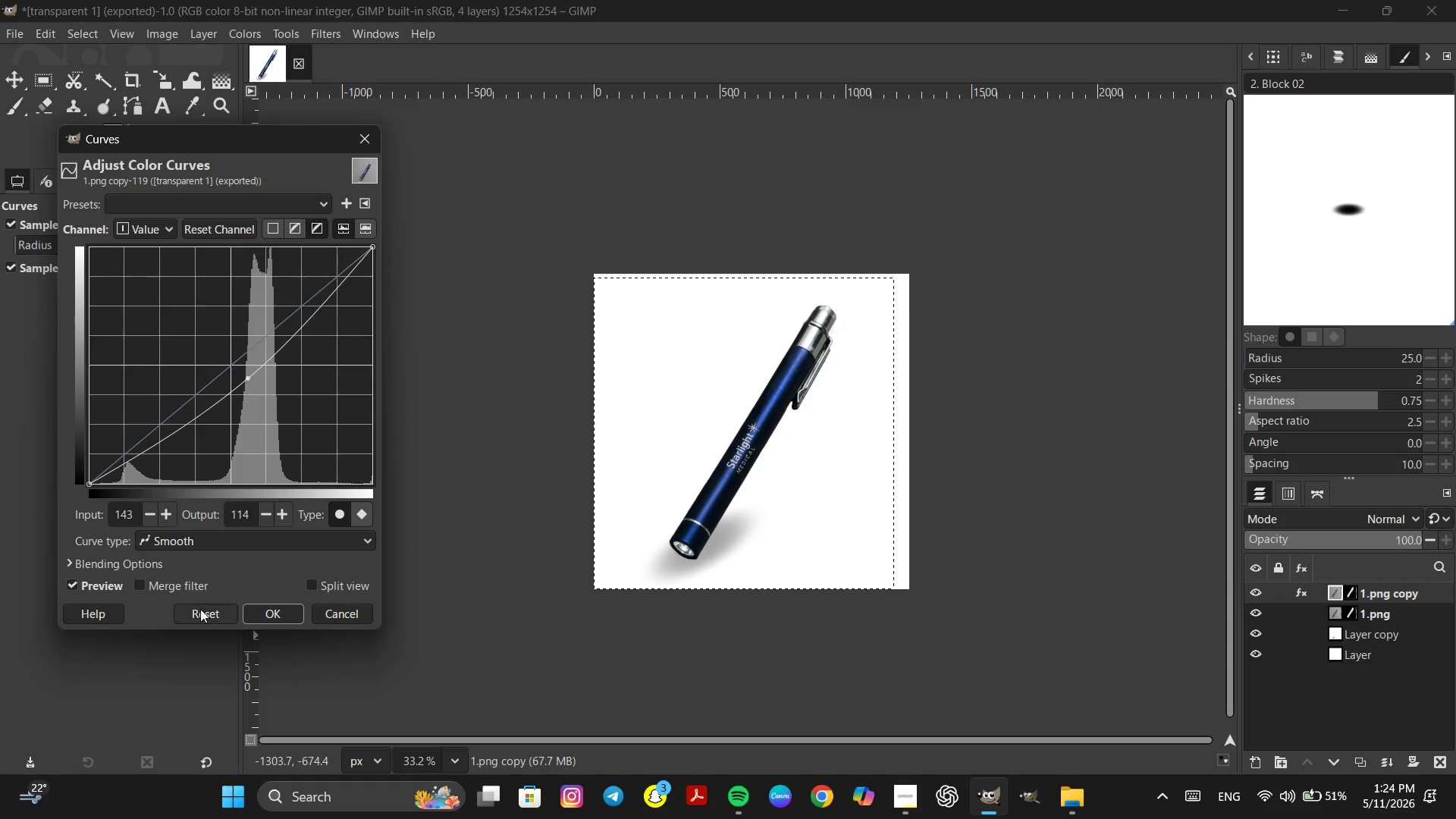 
left_click([198, 608])
 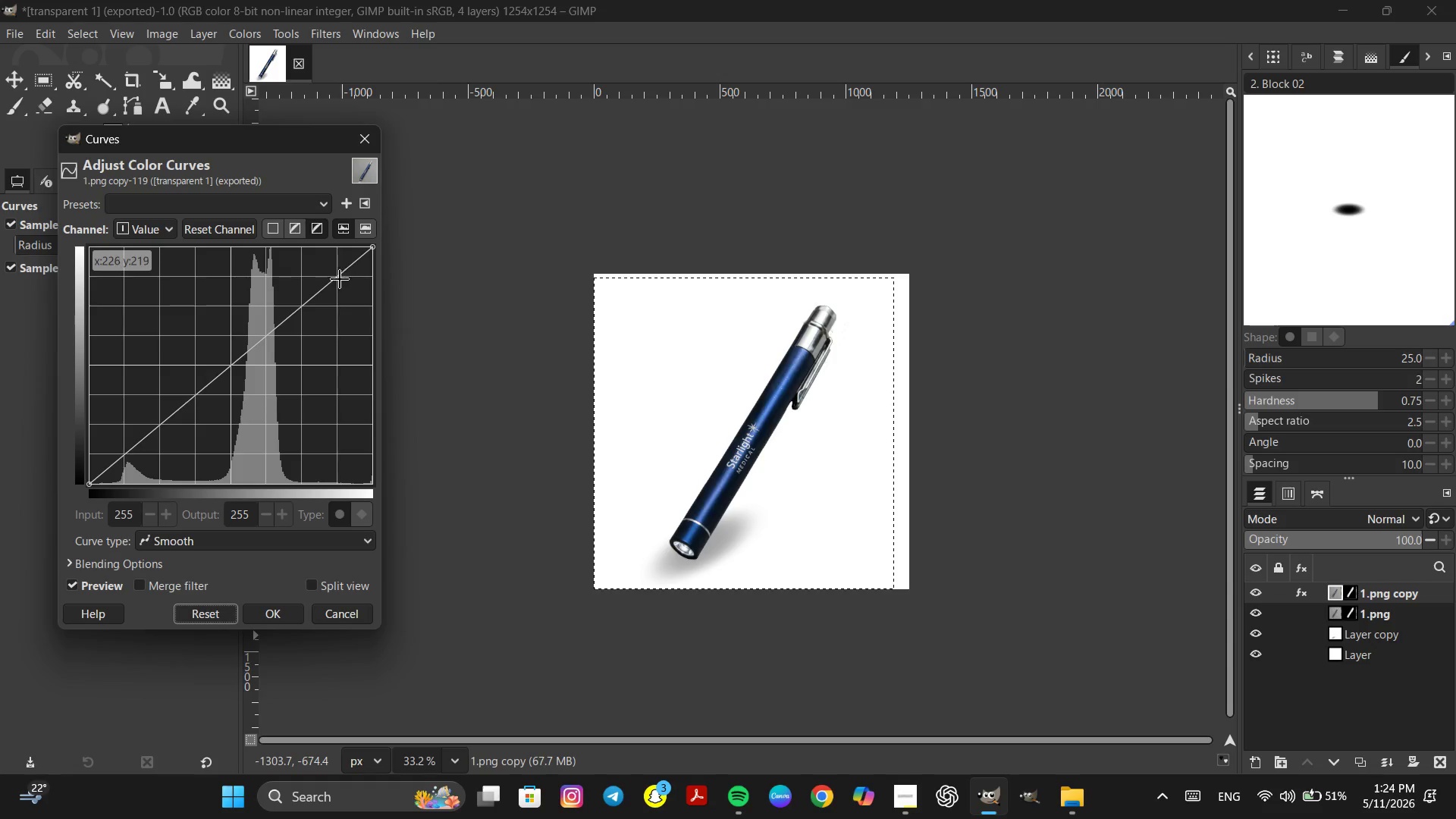 
left_click_drag(start_coordinate=[338, 278], to_coordinate=[342, 303])
 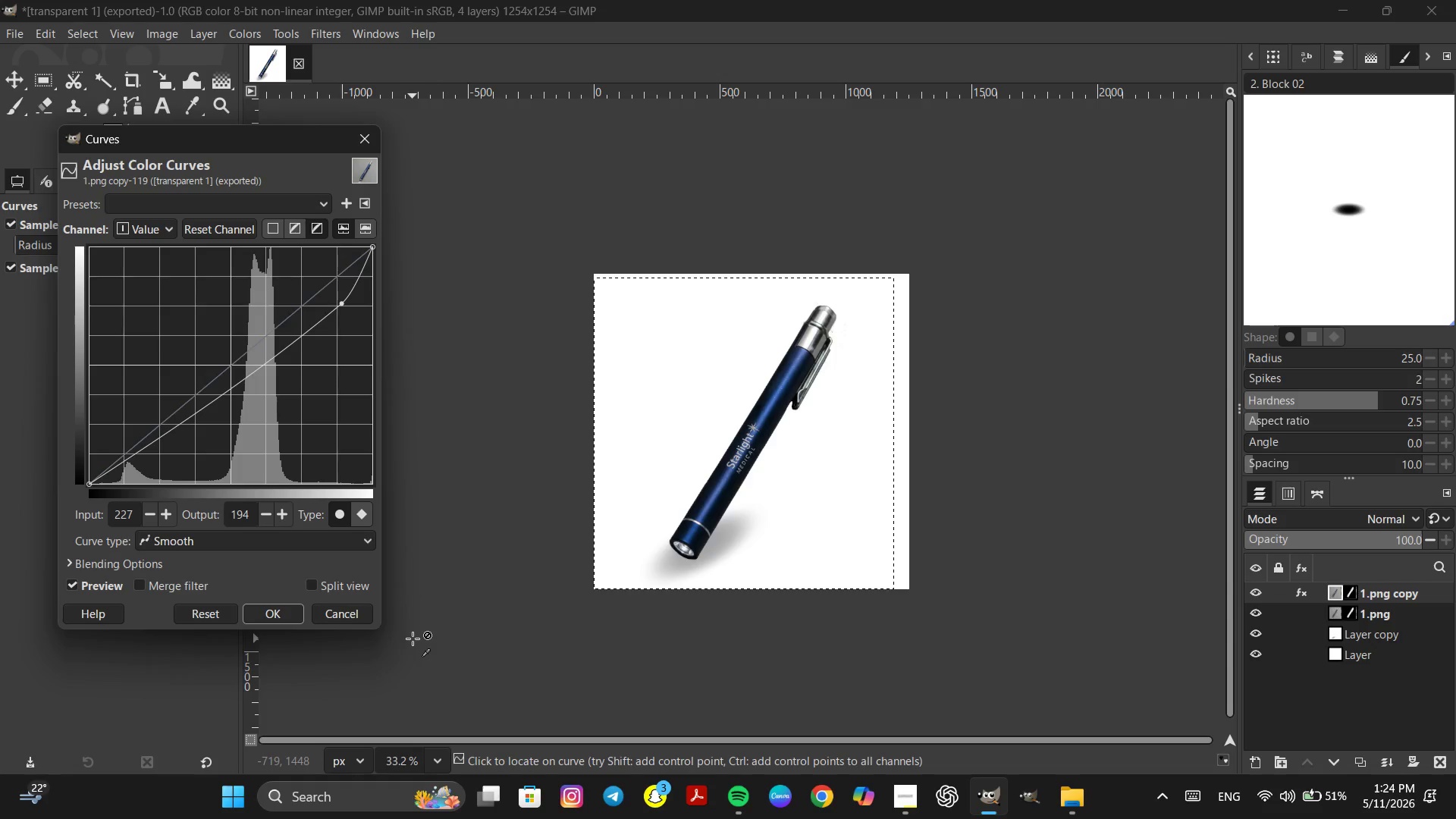 
left_click([280, 617])
 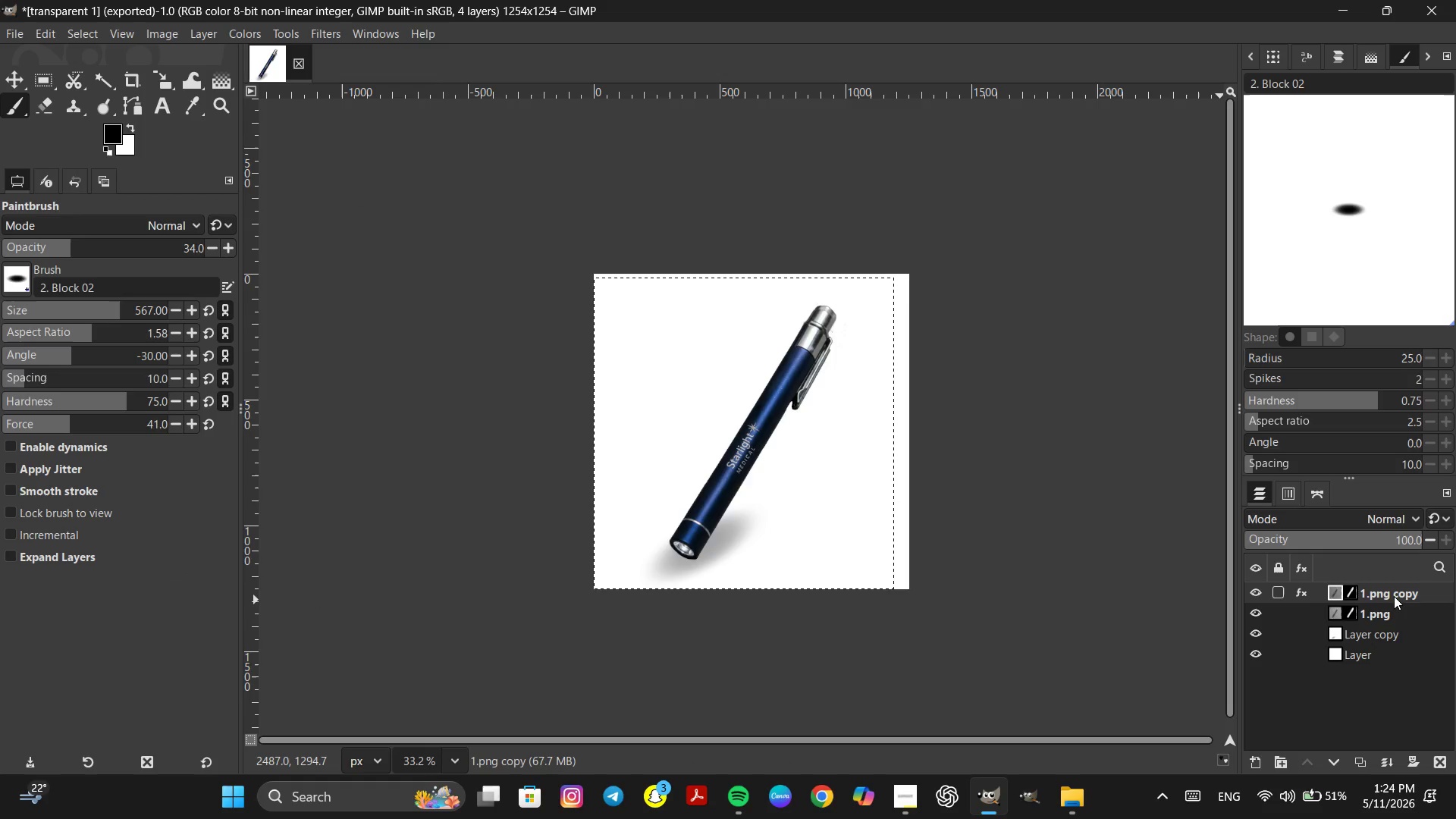 
double_click([1395, 592])
 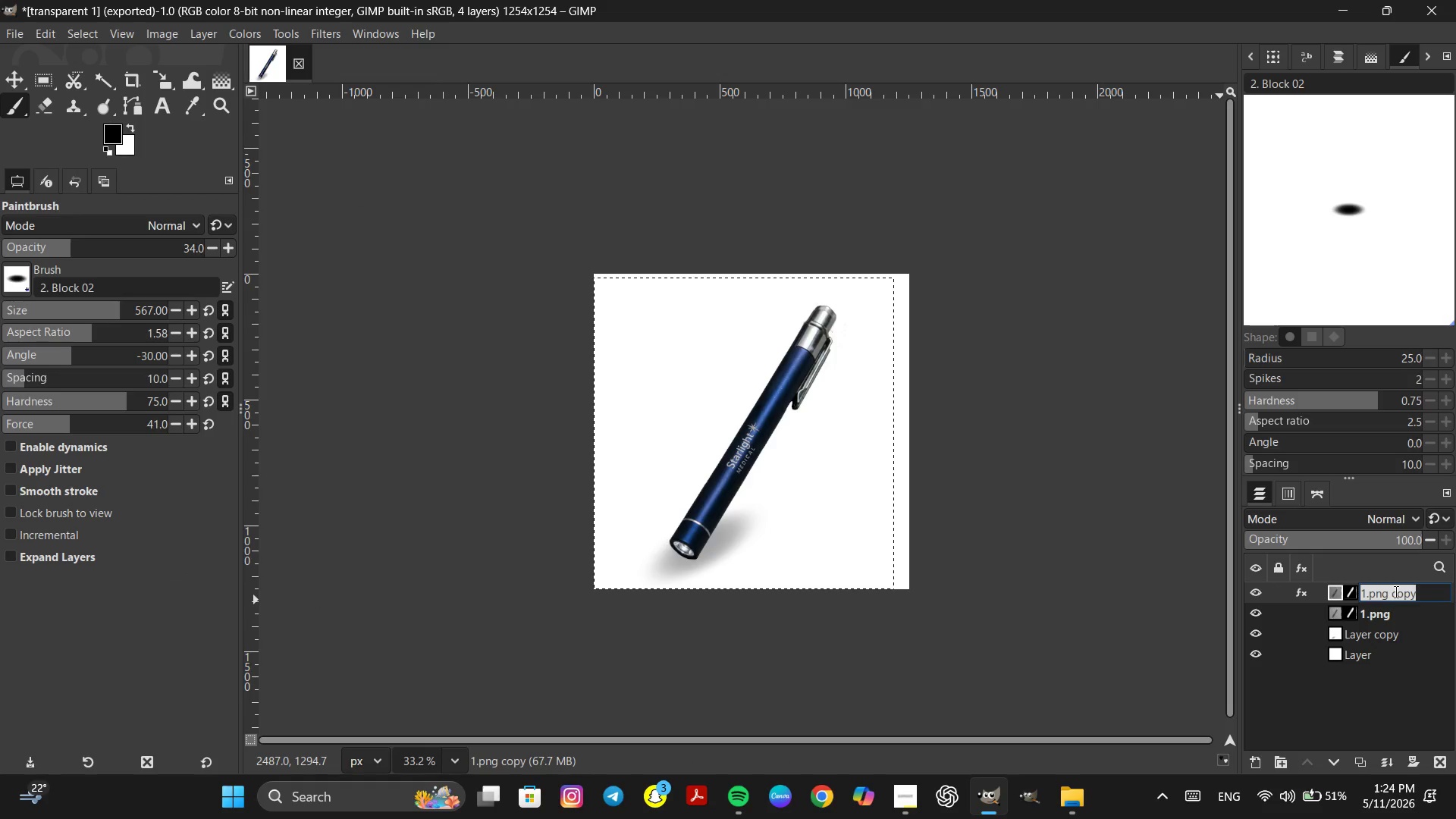 
type(curves)
 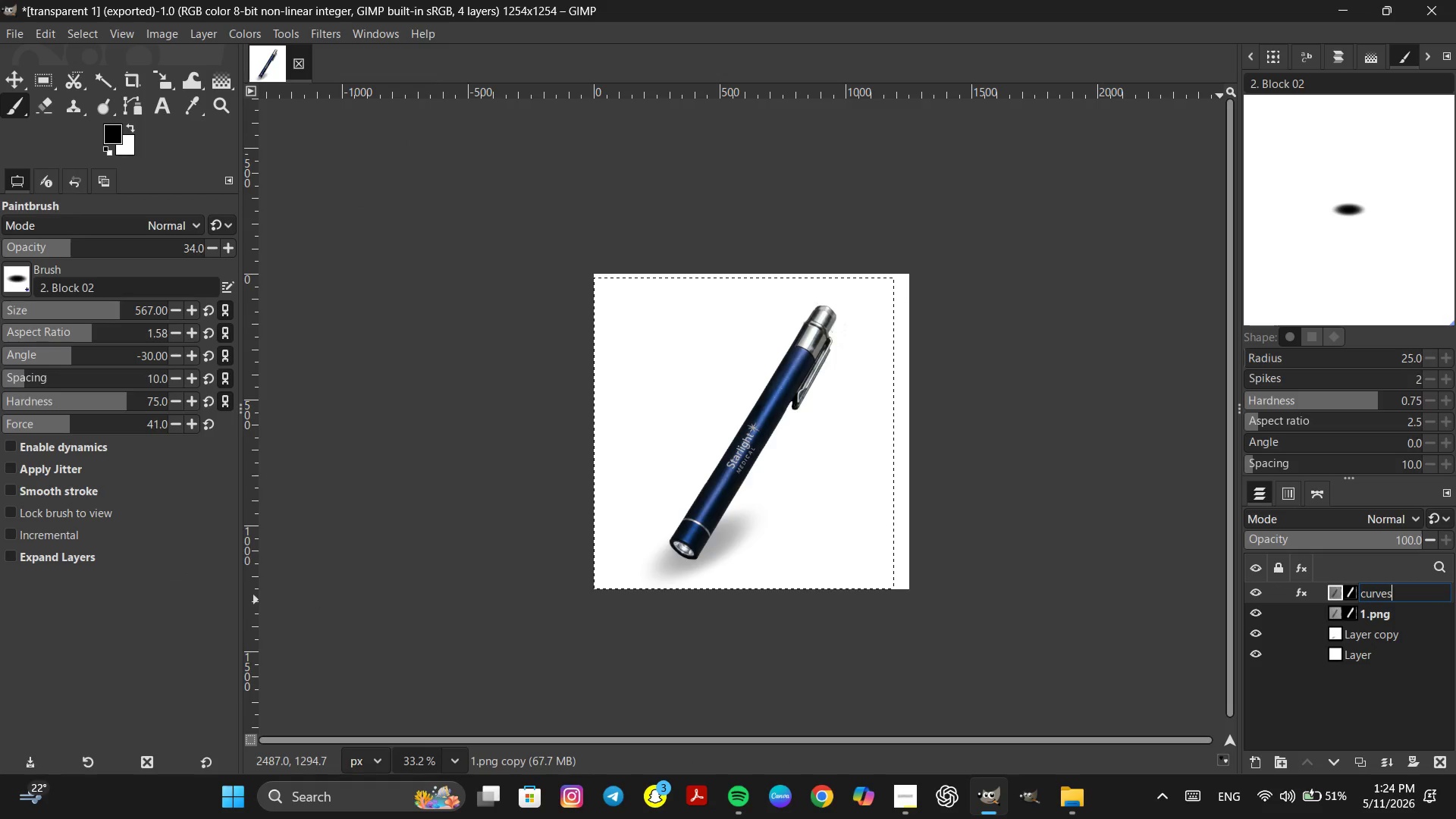 
key(Enter)
 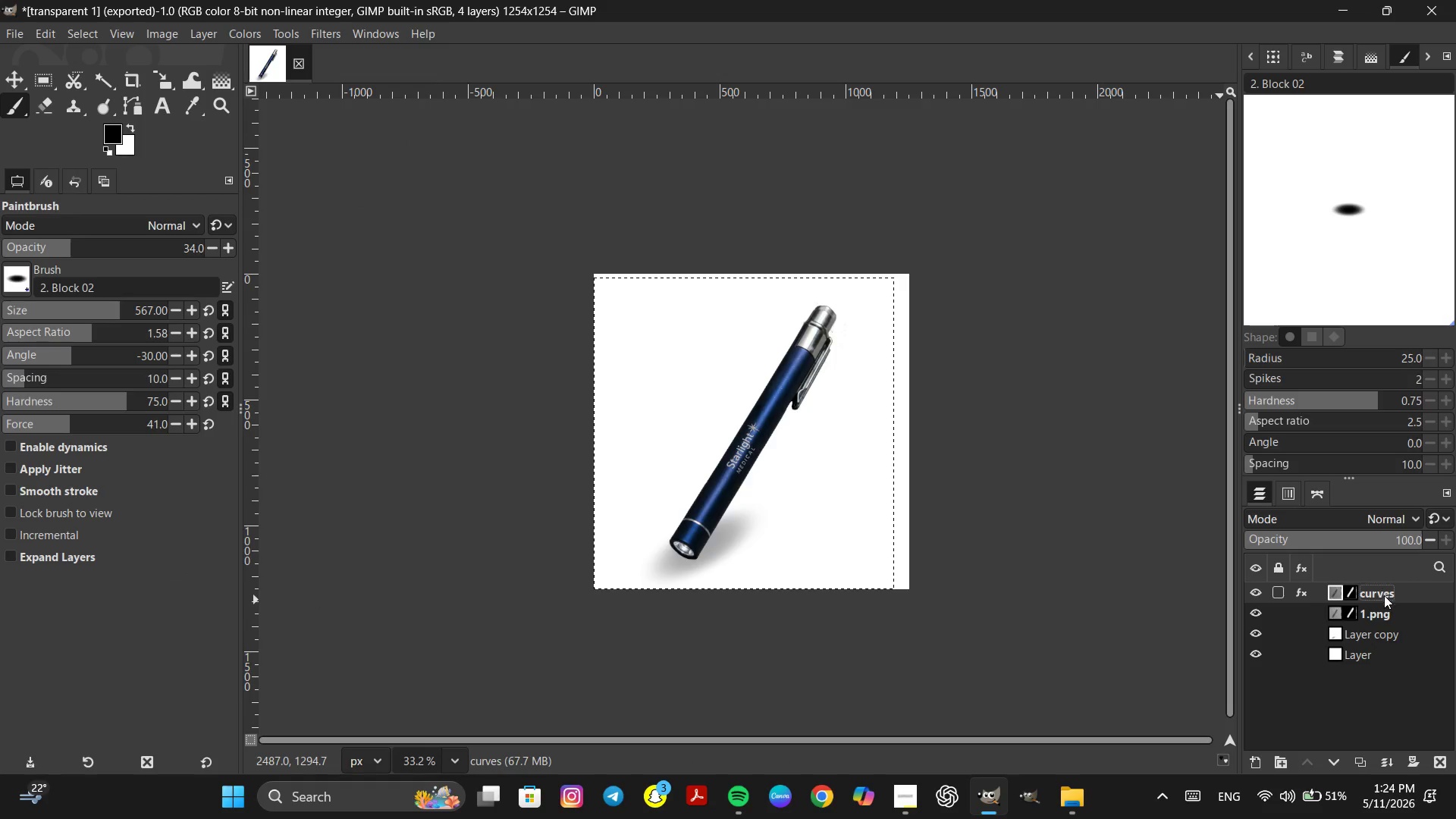 
right_click([1392, 590])
 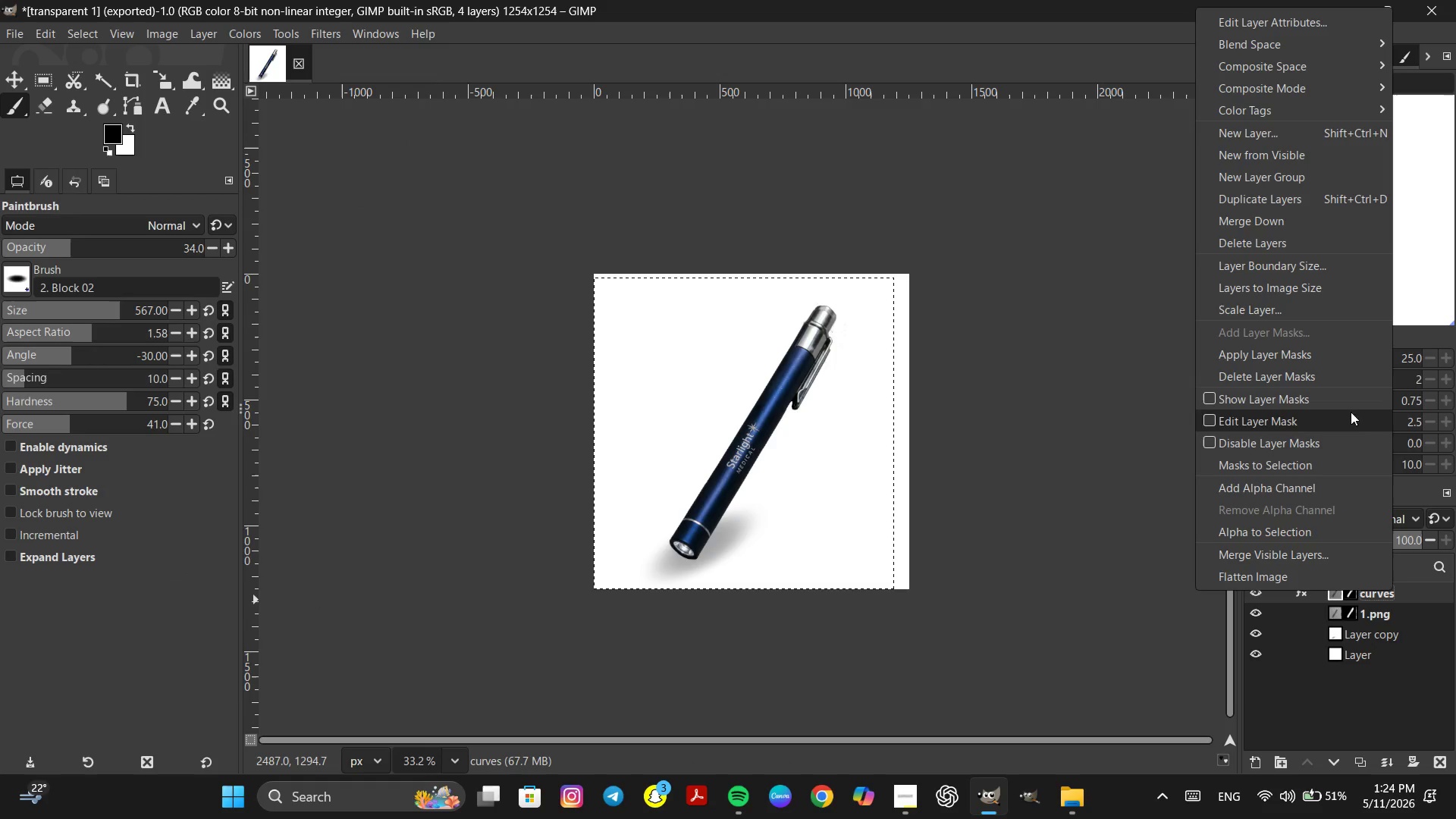 
mouse_move([1310, 276])
 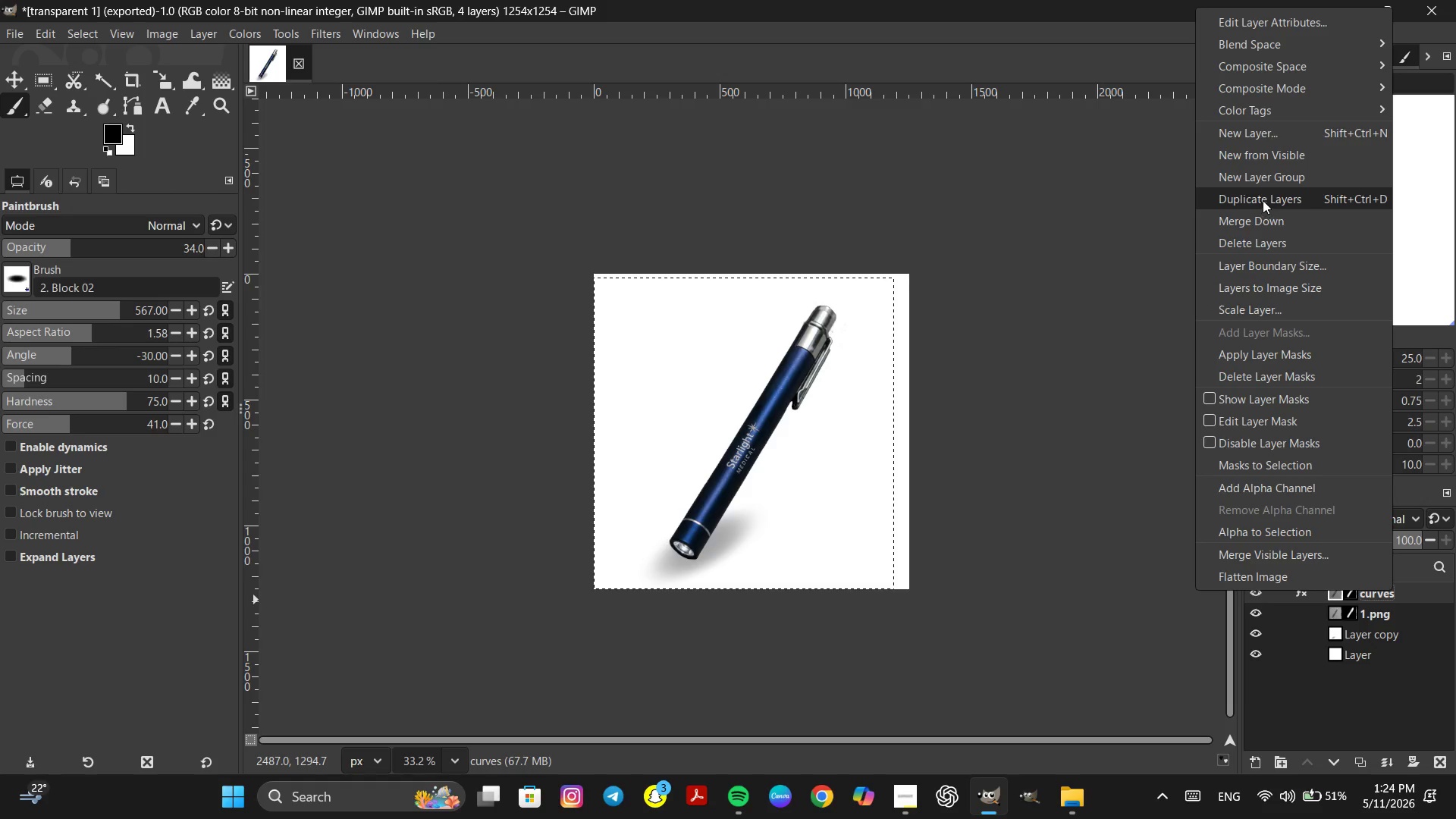 
left_click([1263, 200])
 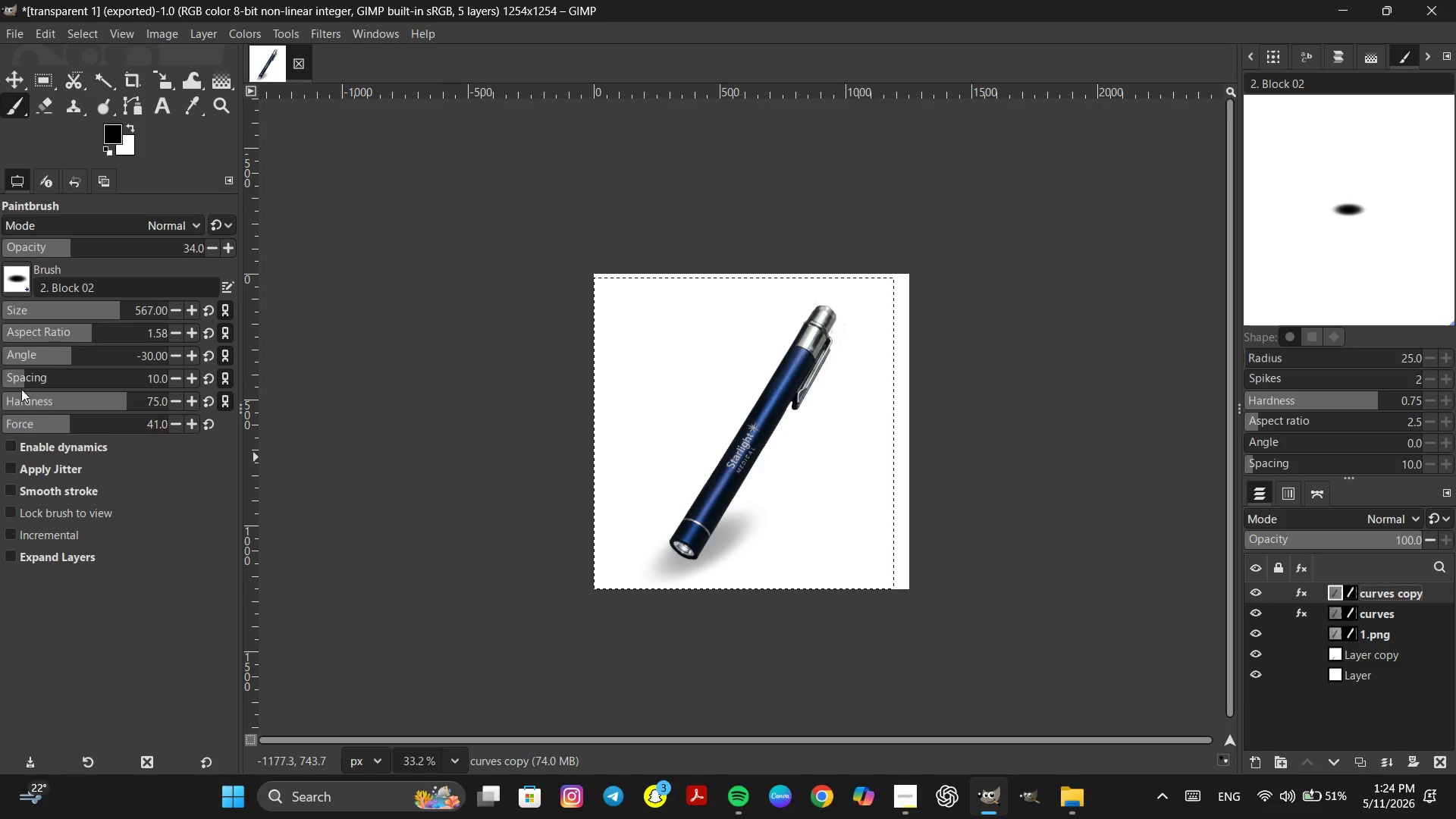 
left_click([19, 287])
 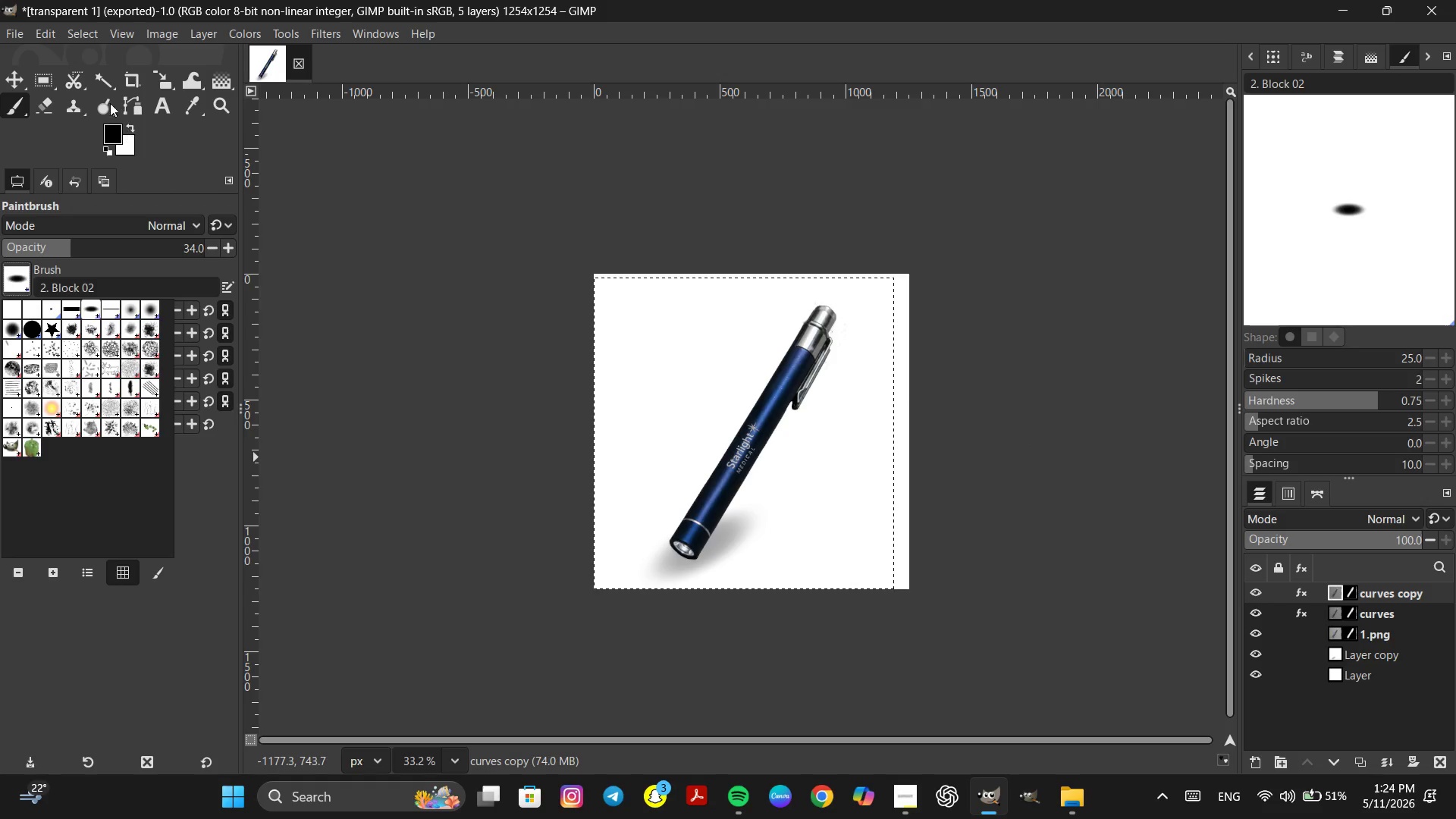 
left_click([67, 105])
 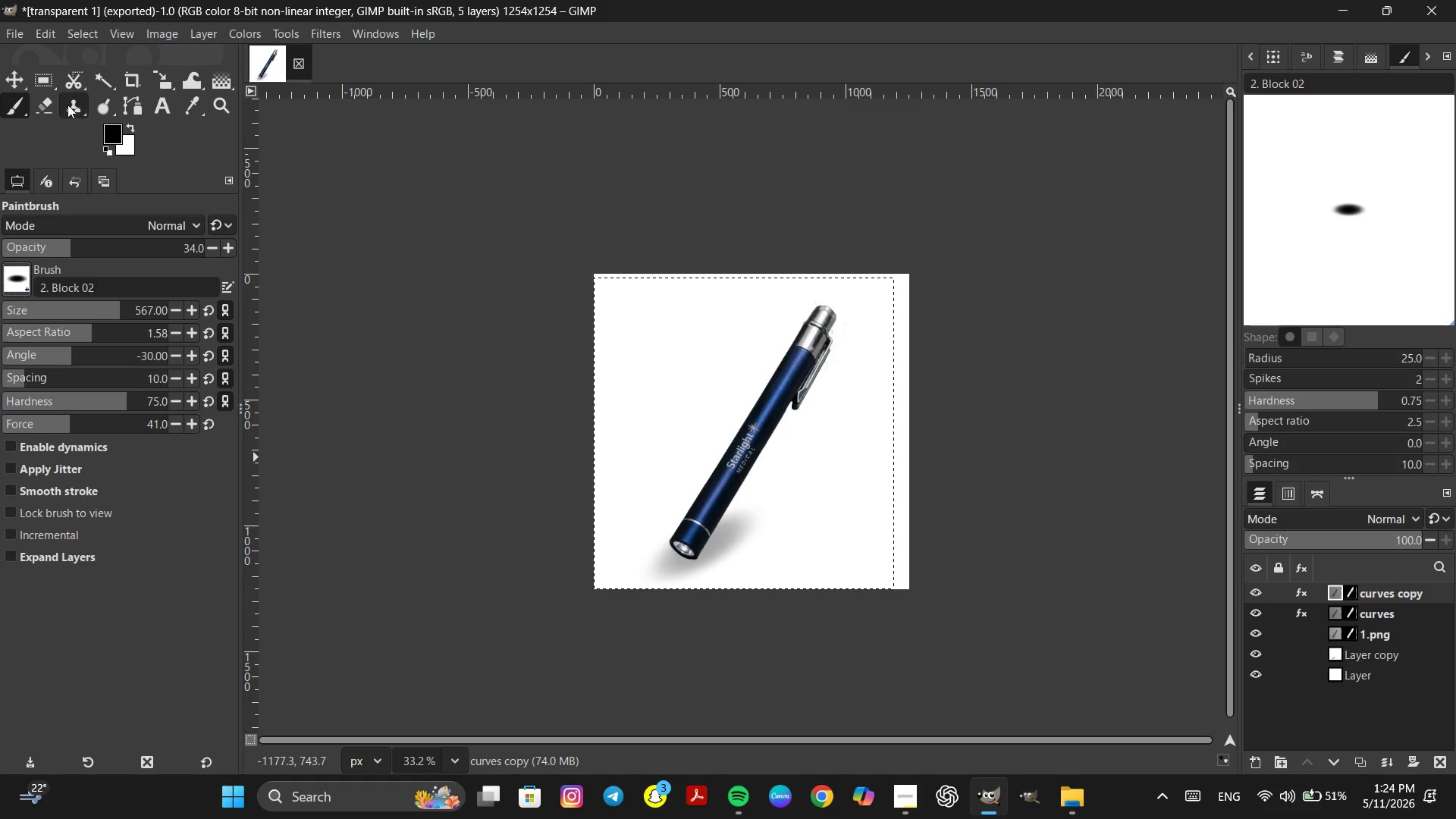 
right_click([67, 105])
 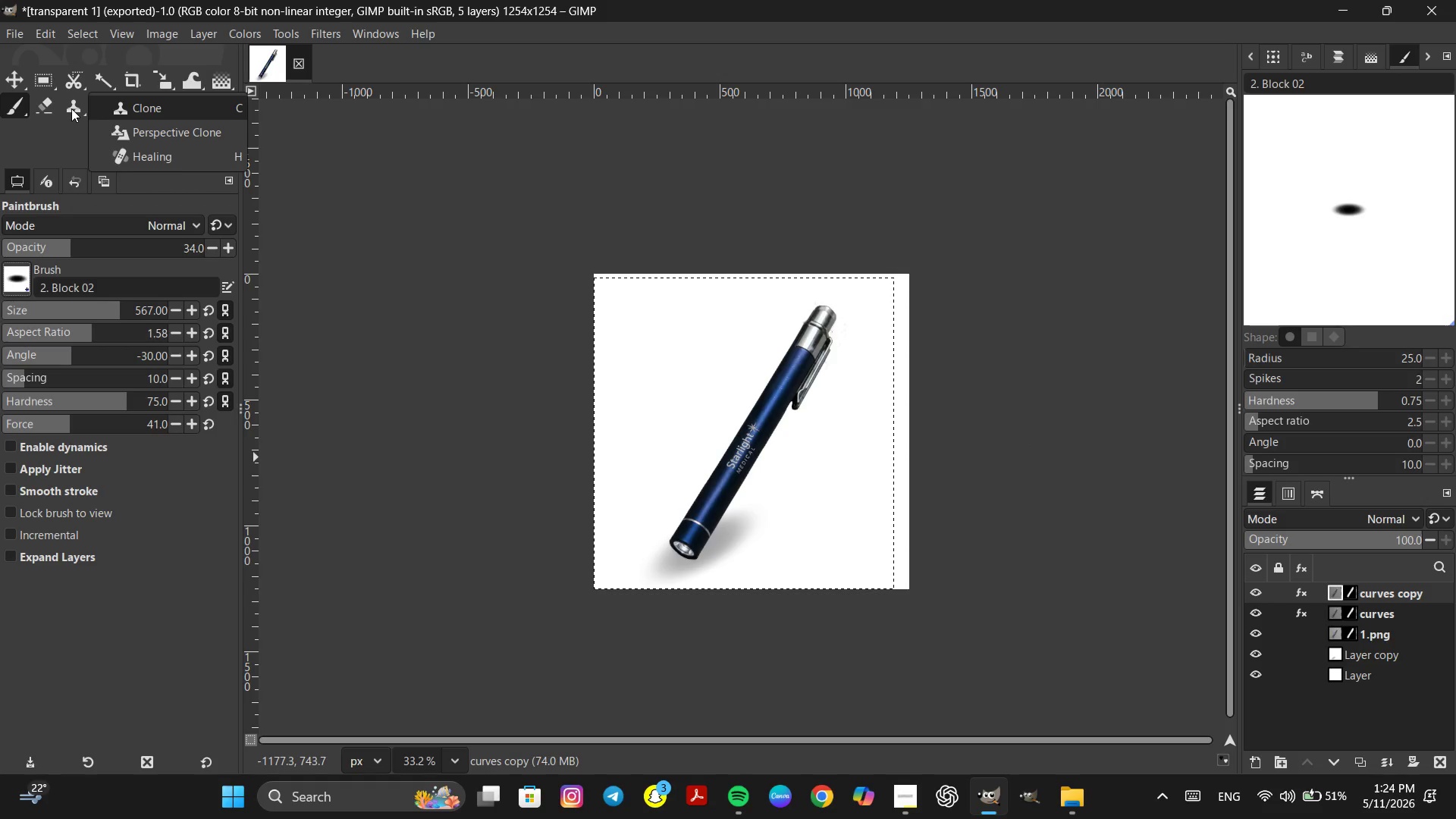 
left_click([62, 133])
 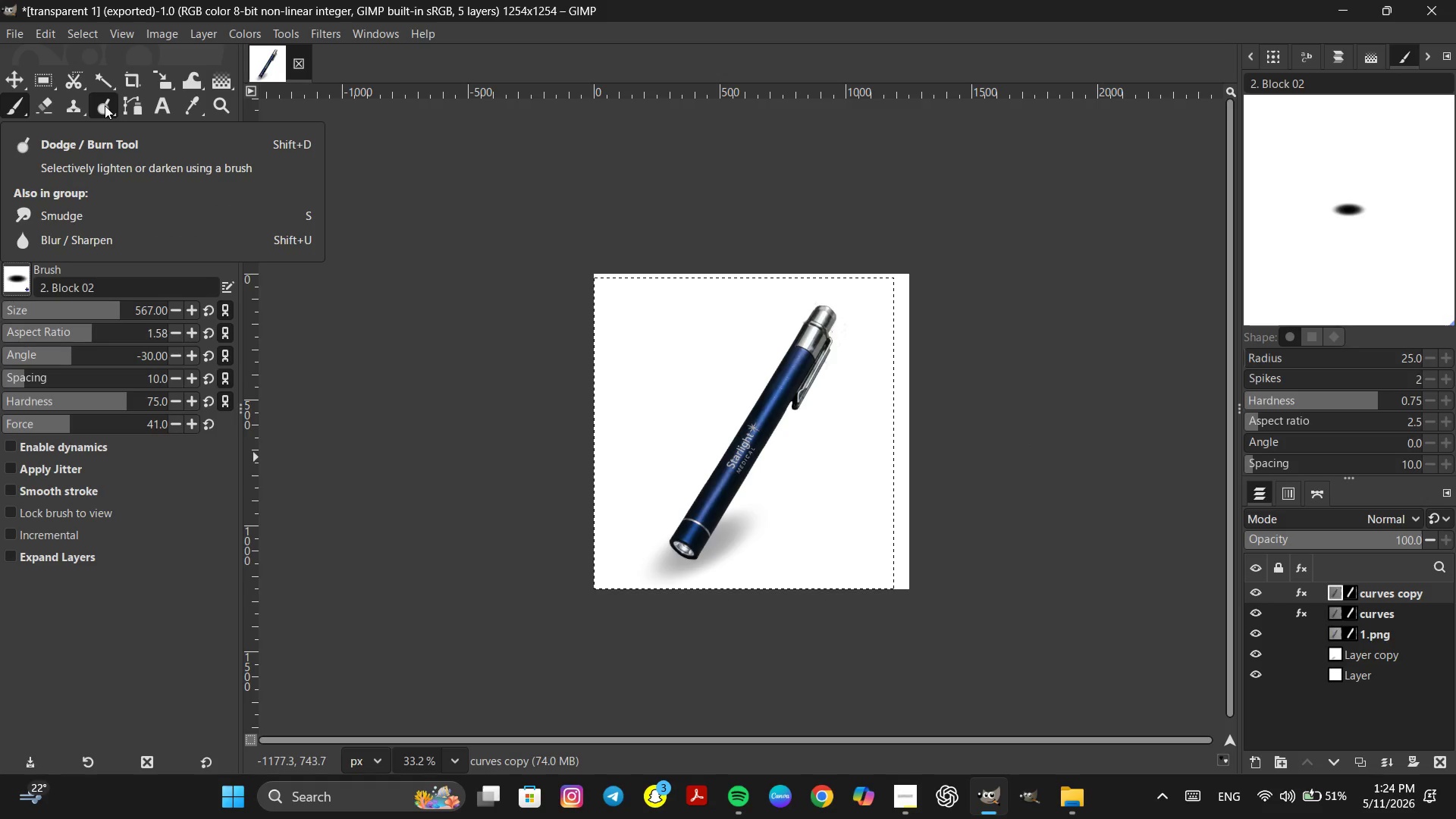 
left_click([105, 105])
 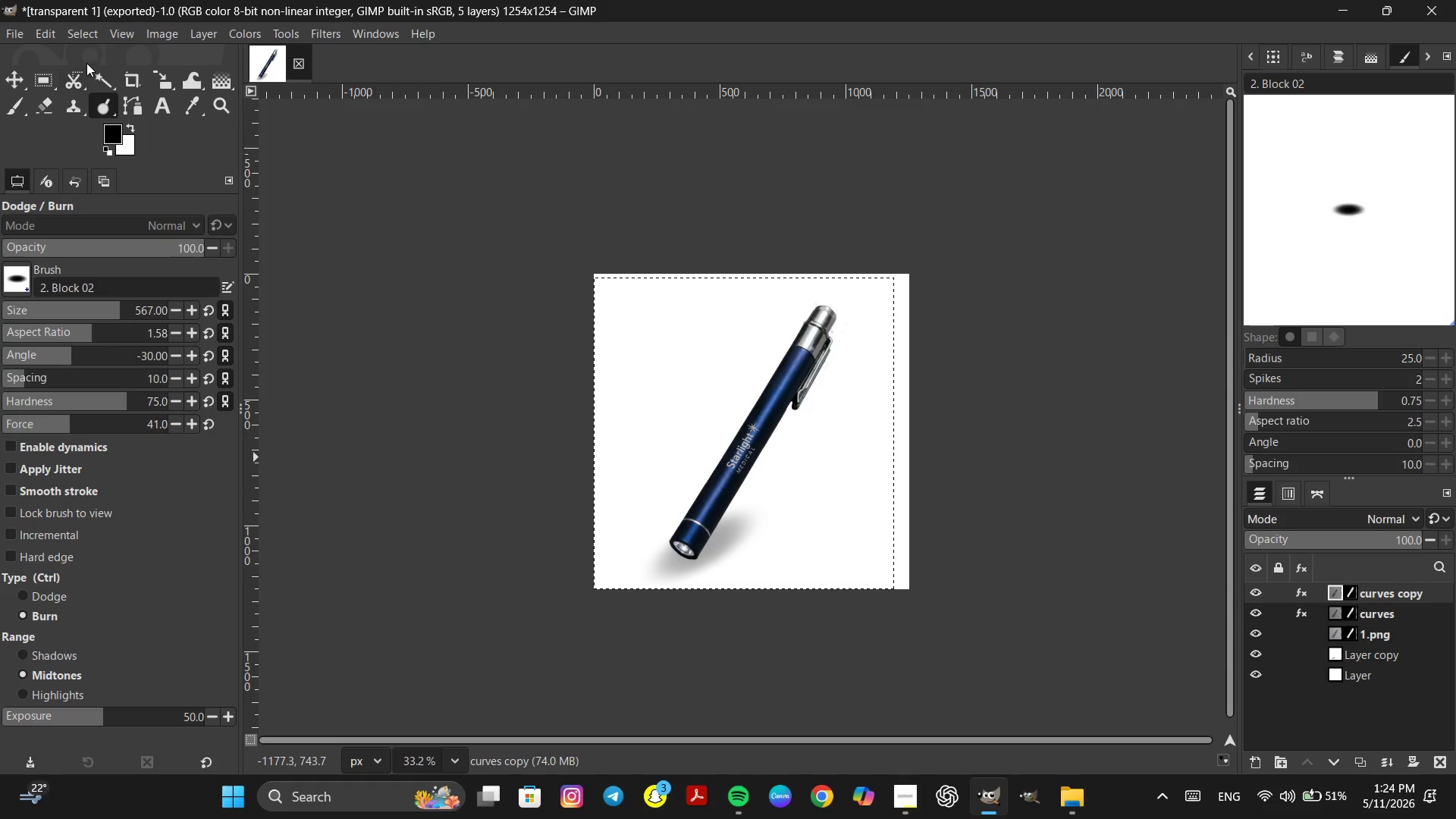 
left_click([90, 34])
 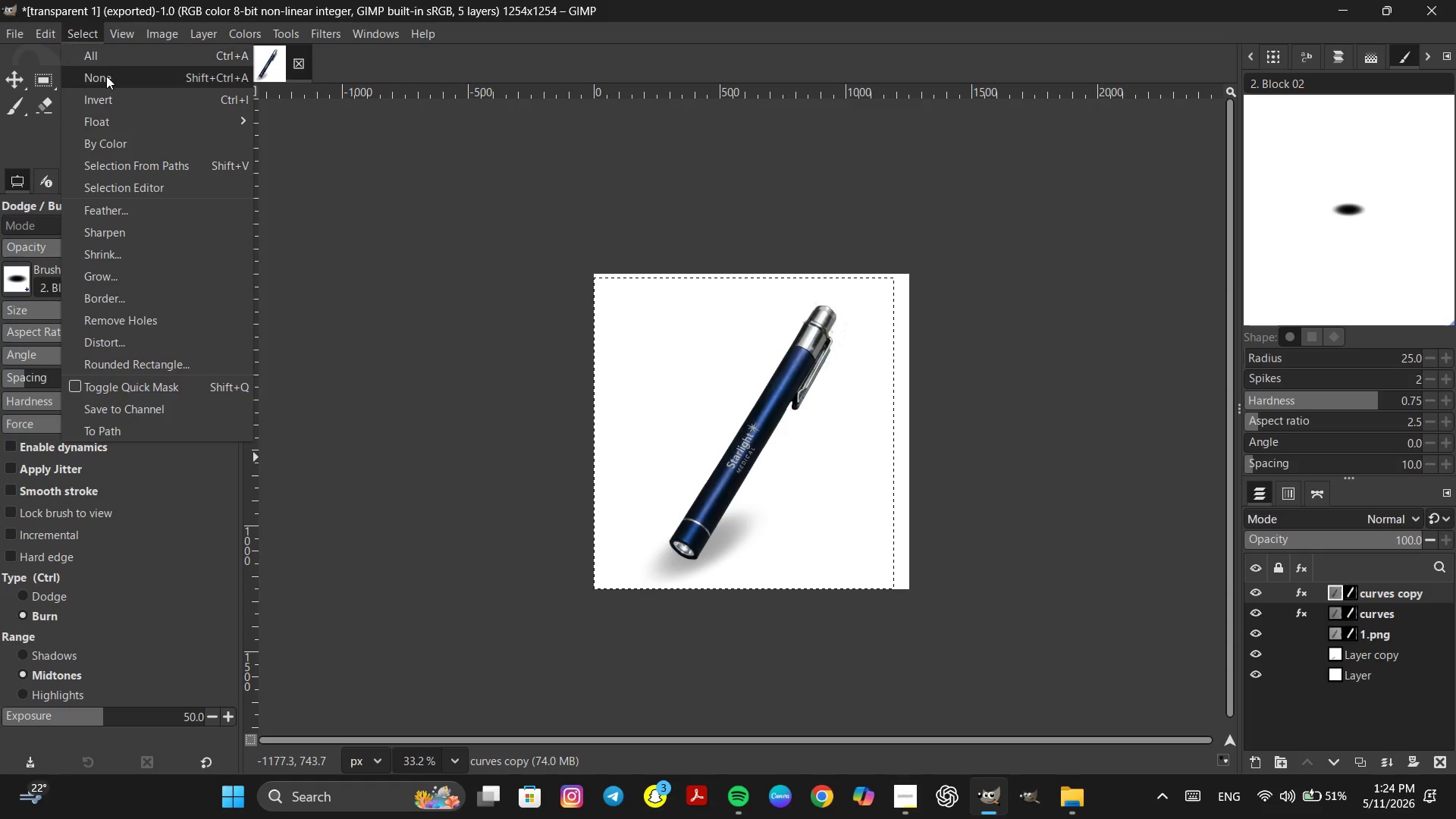 
left_click([106, 76])
 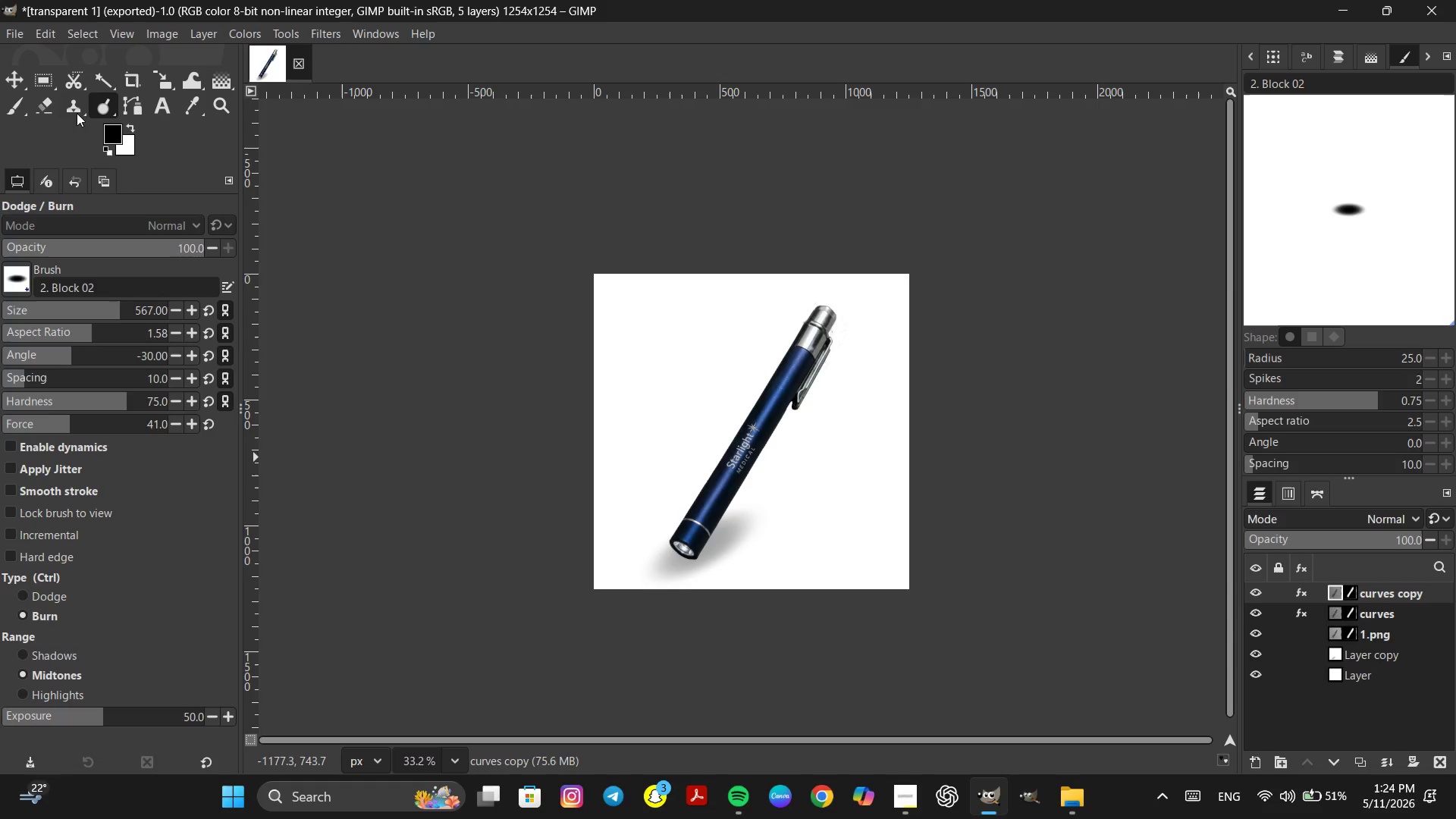 
right_click([78, 105])
 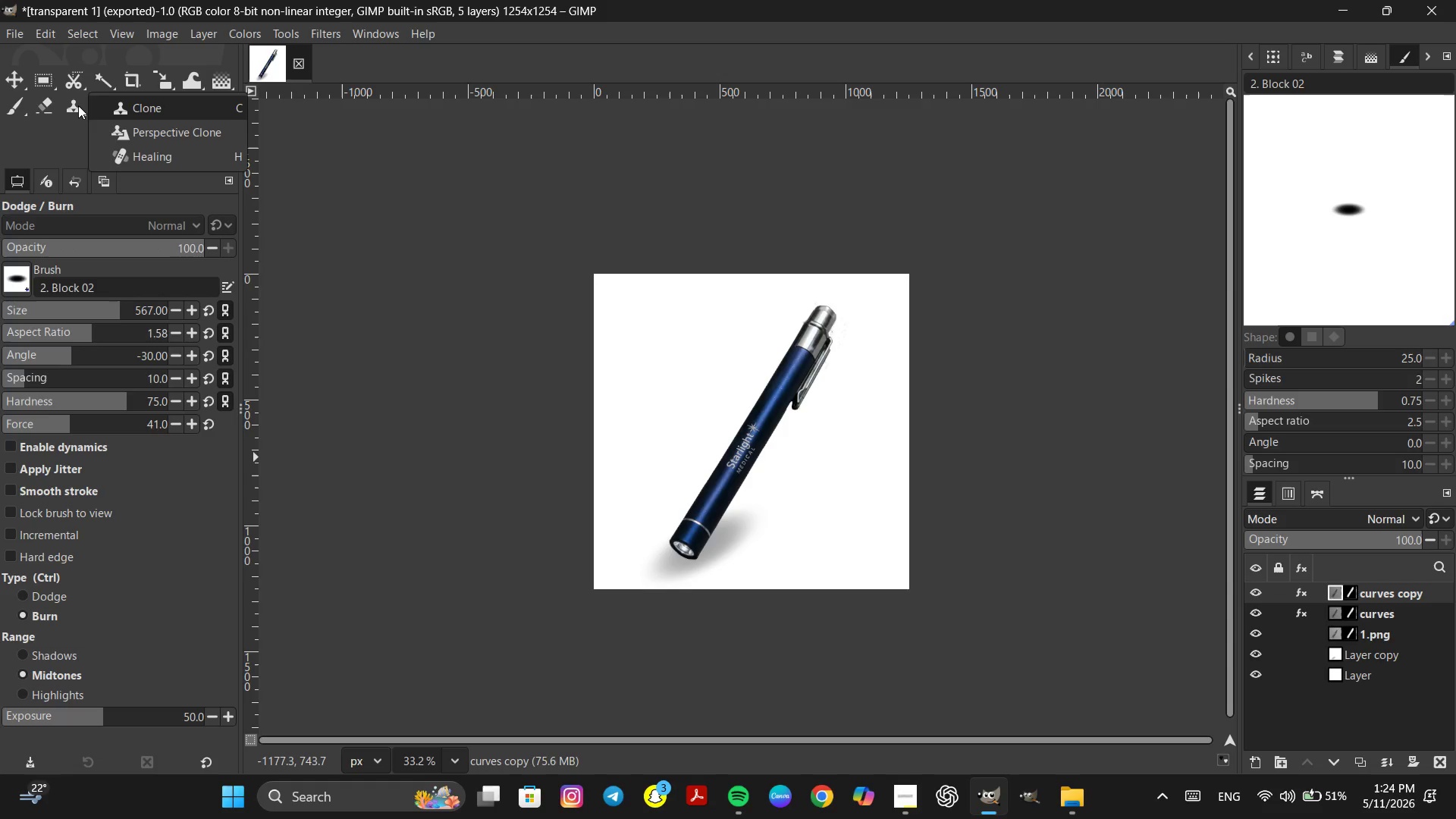 
left_click([78, 105])
 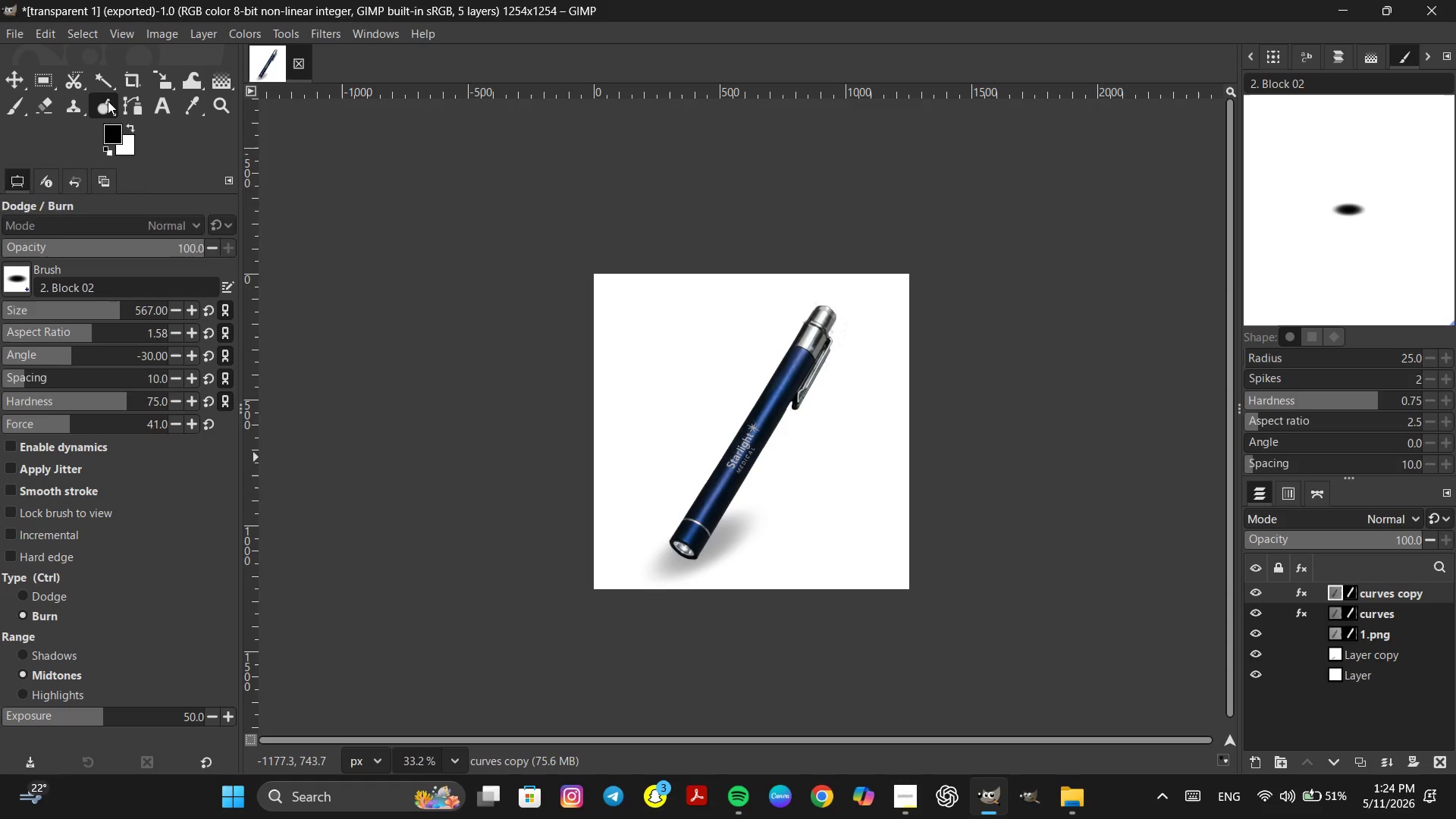 
left_click([108, 101])
 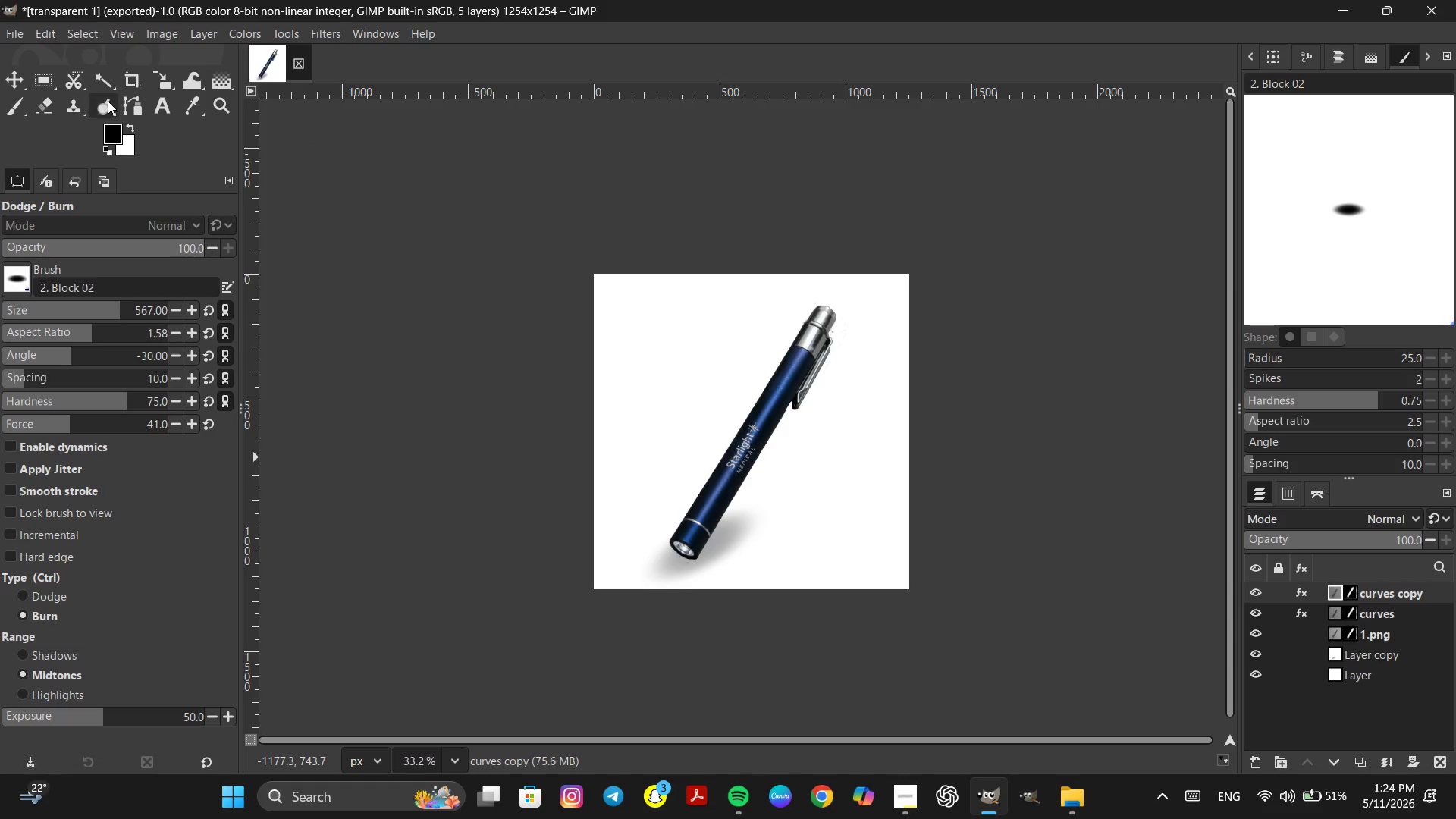 
right_click([108, 101])
 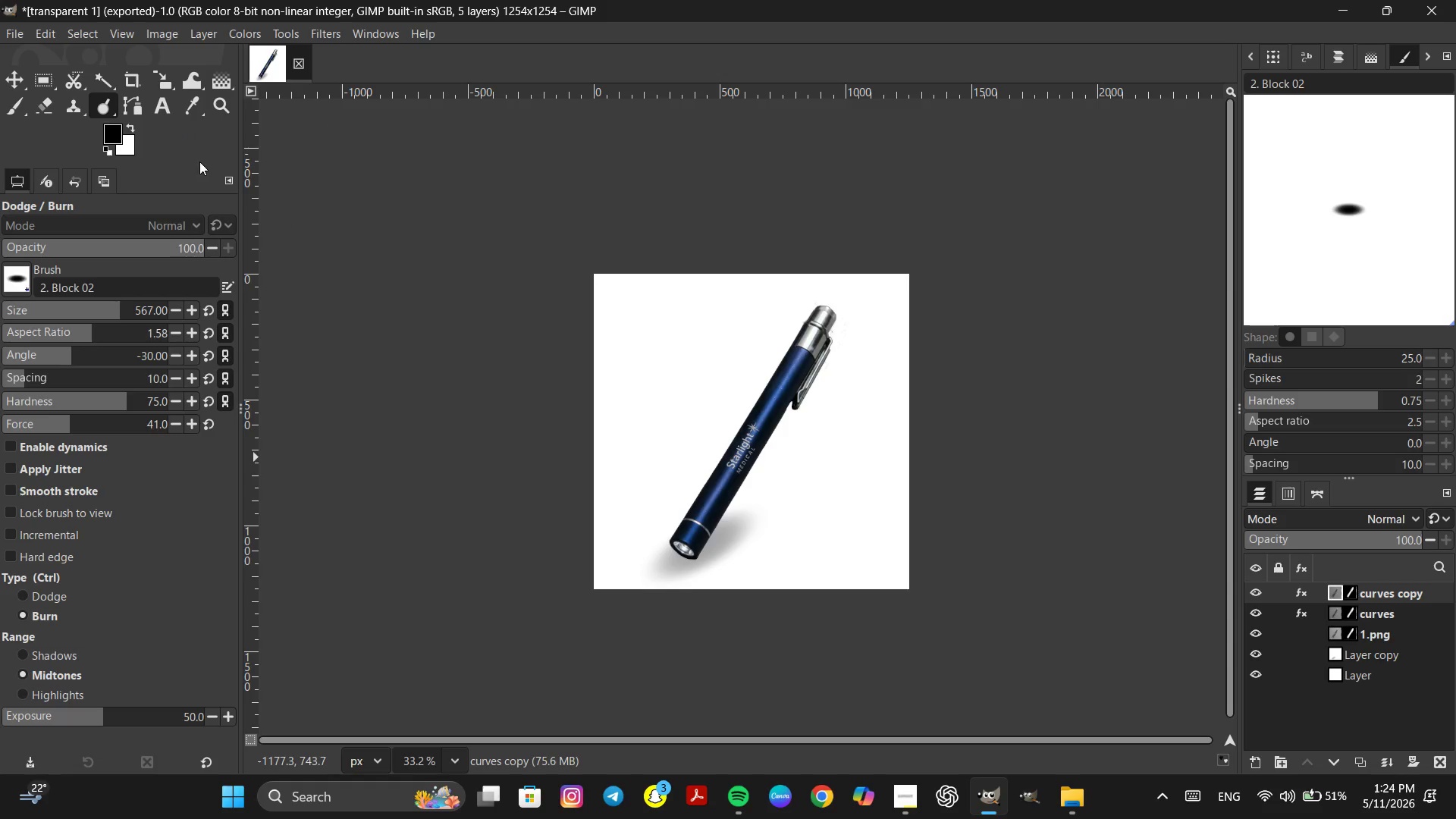 
hold_key(key=ControlLeft, duration=0.88)
scroll: coordinate [764, 447], scroll_direction: up, amount: 6.0
 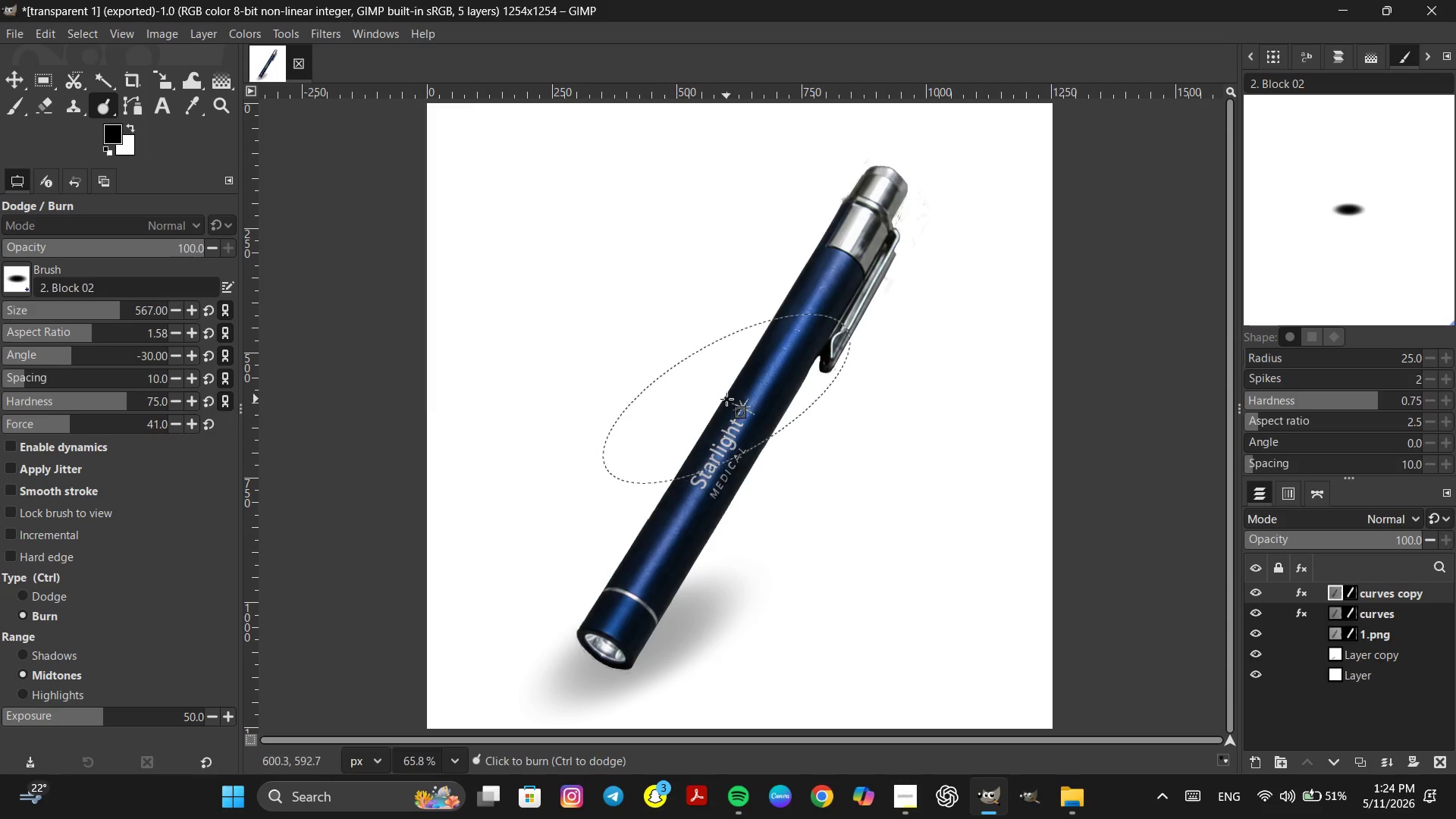 
left_click([726, 399])
 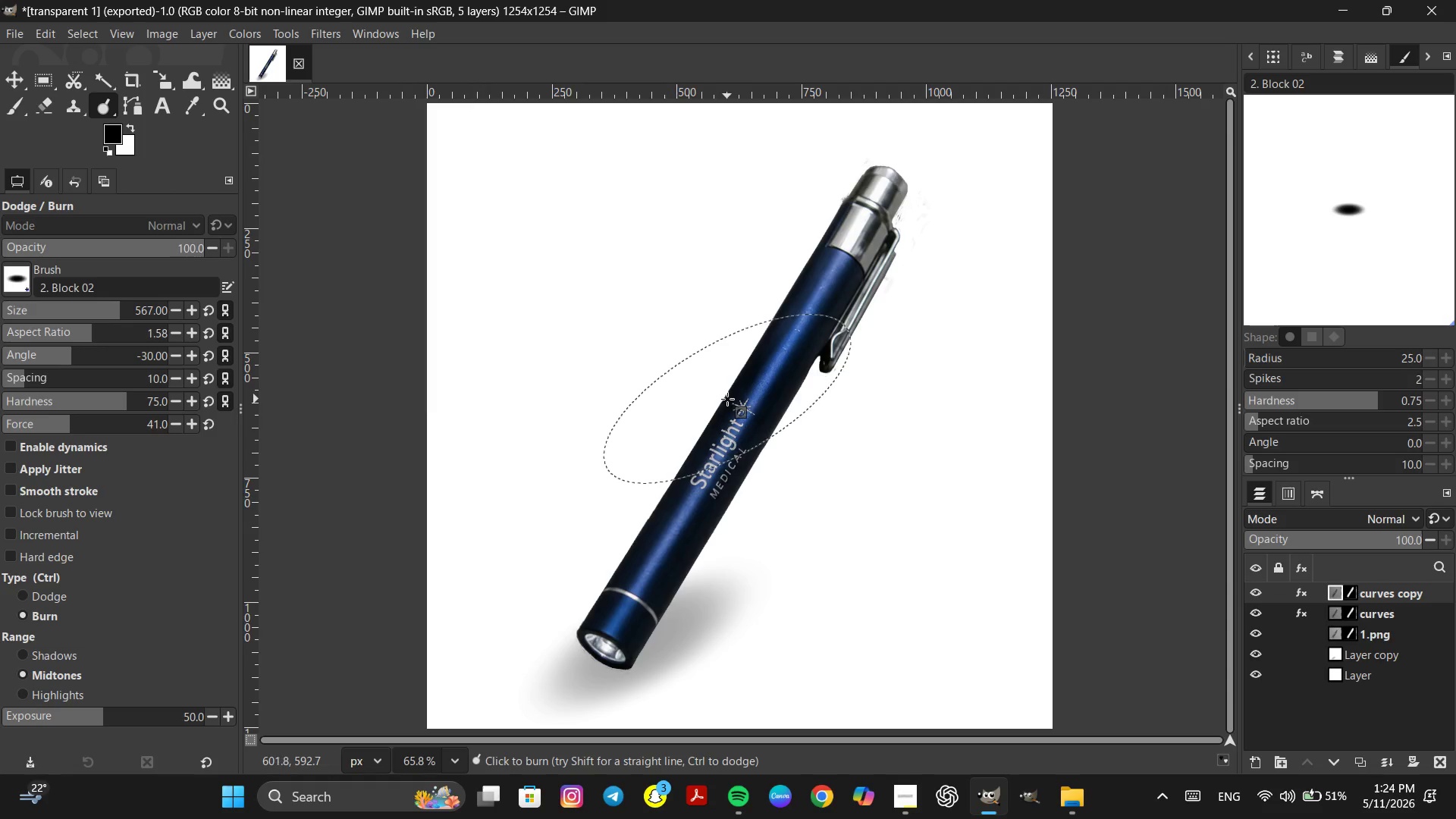 
key(Control+Z)
 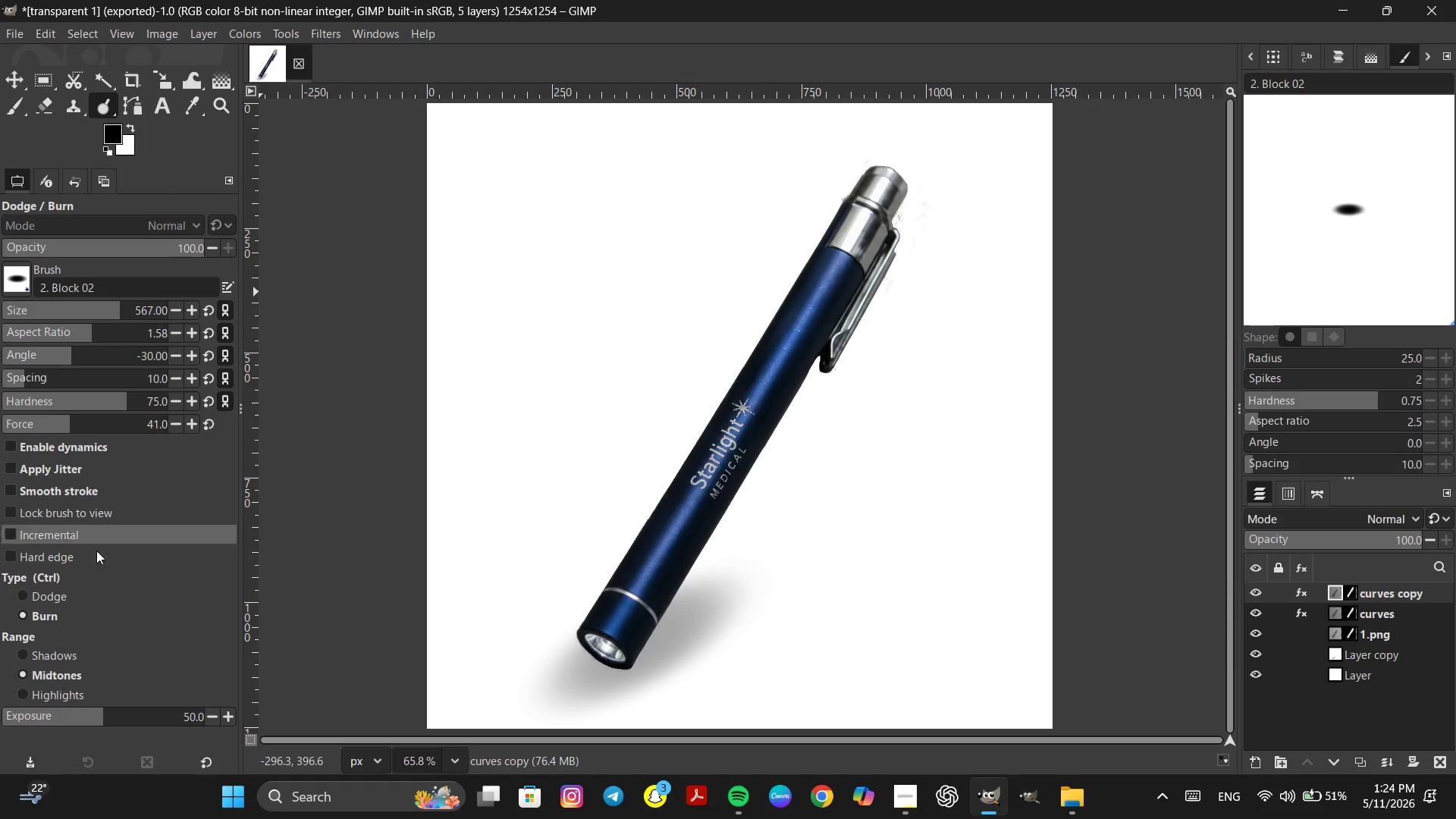 
scroll: coordinate [93, 616], scroll_direction: down, amount: 5.0
 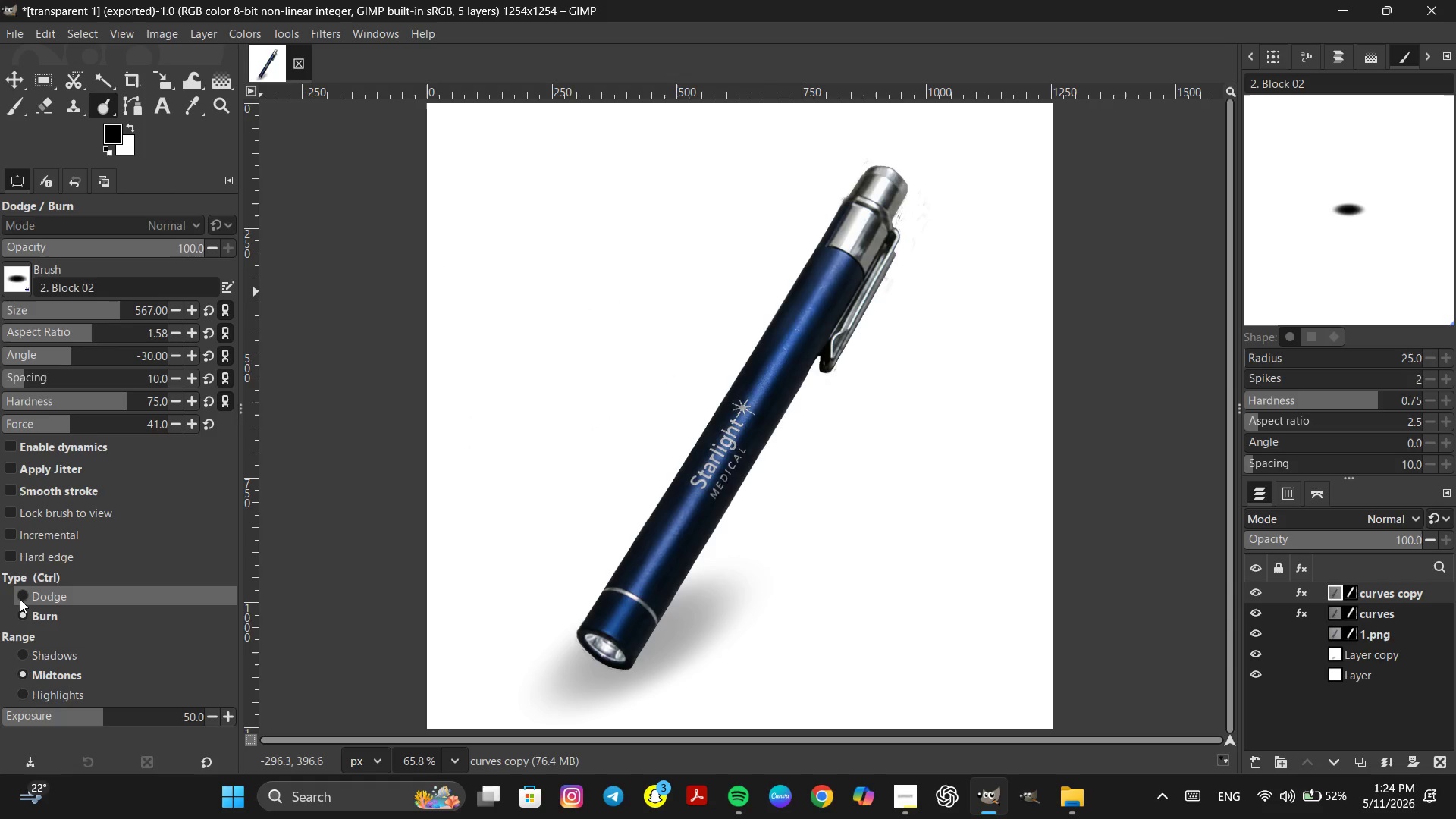 
left_click([20, 595])
 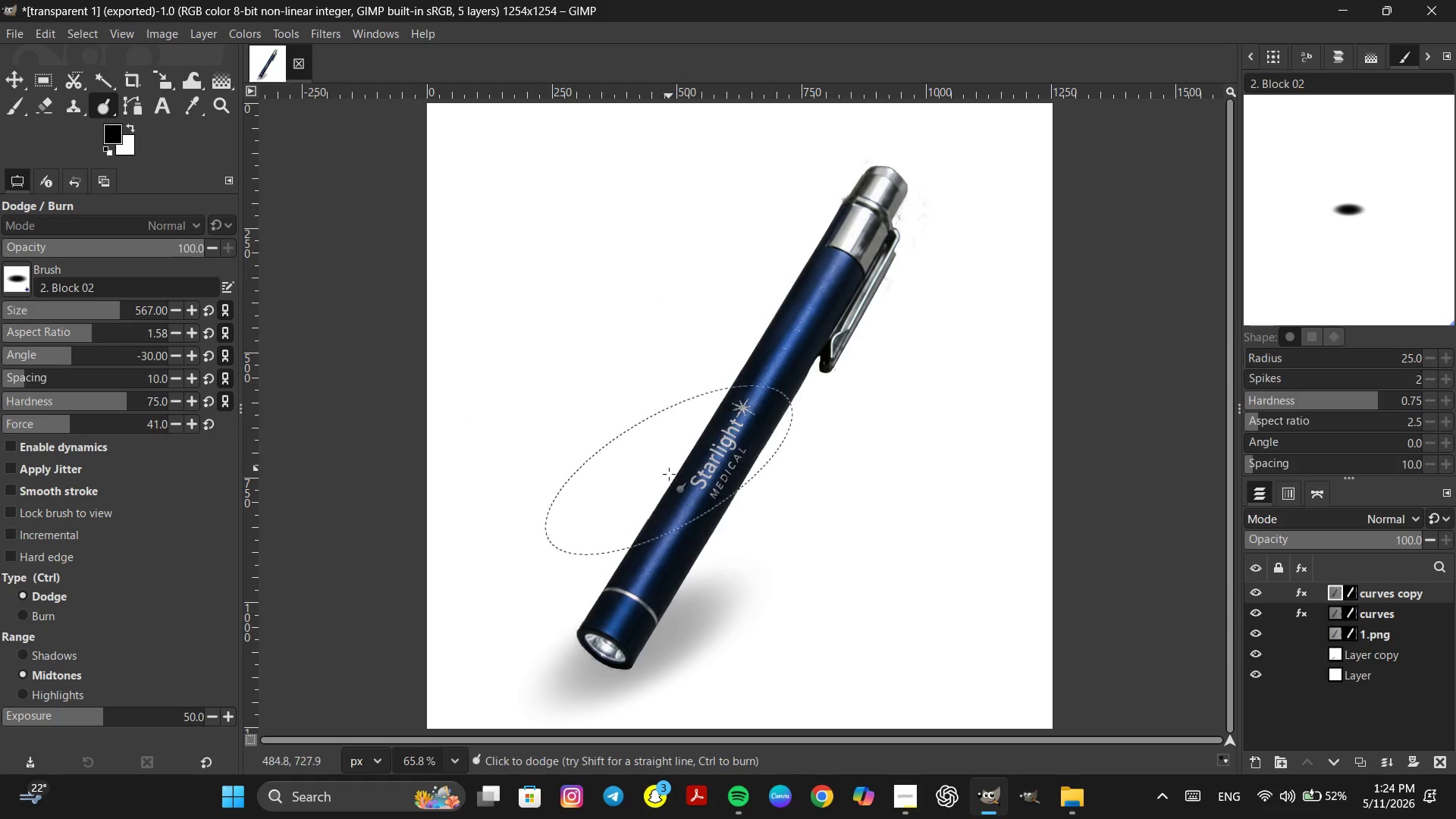 
left_click([667, 493])
 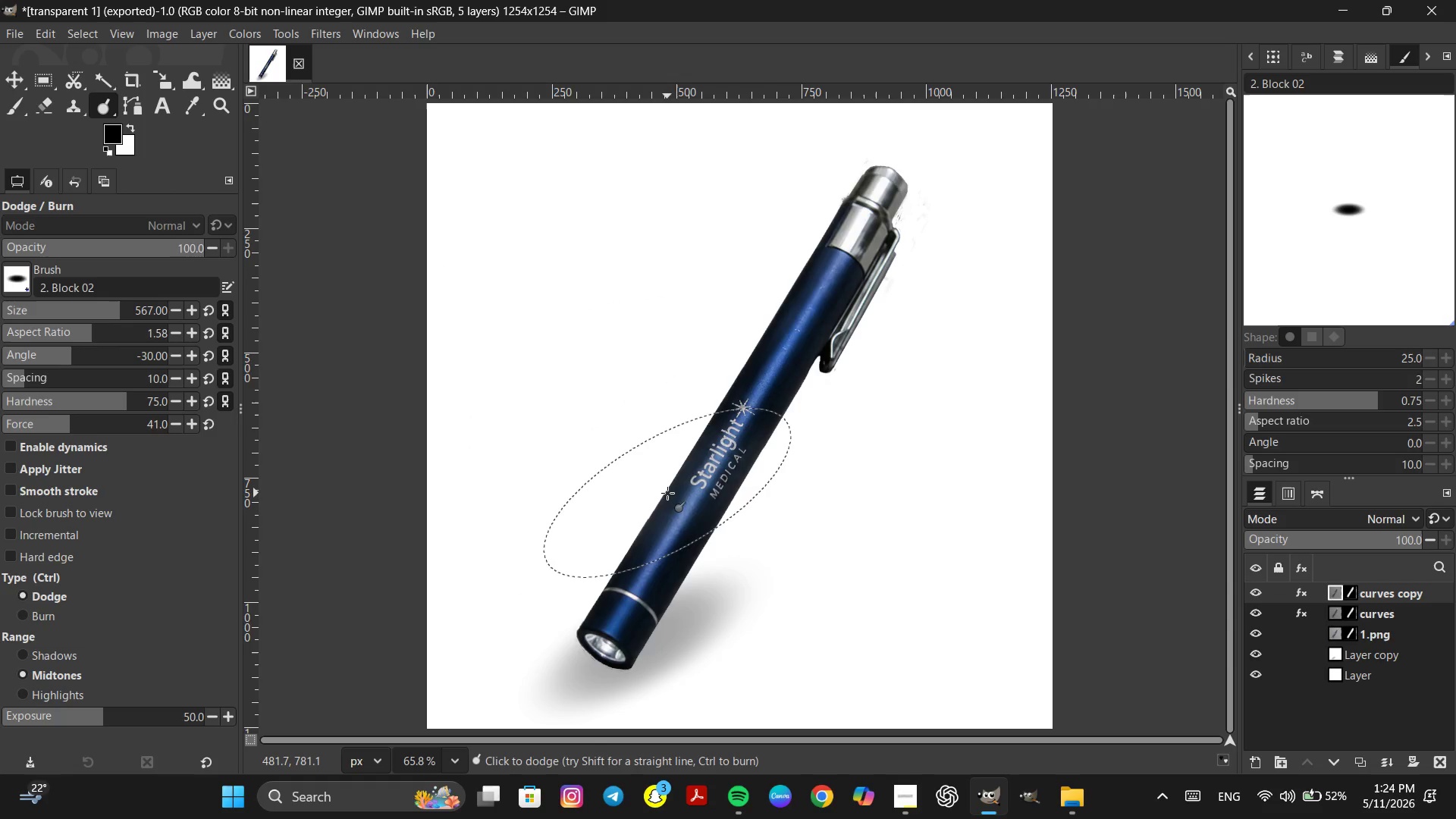 
key(Control+Z)
 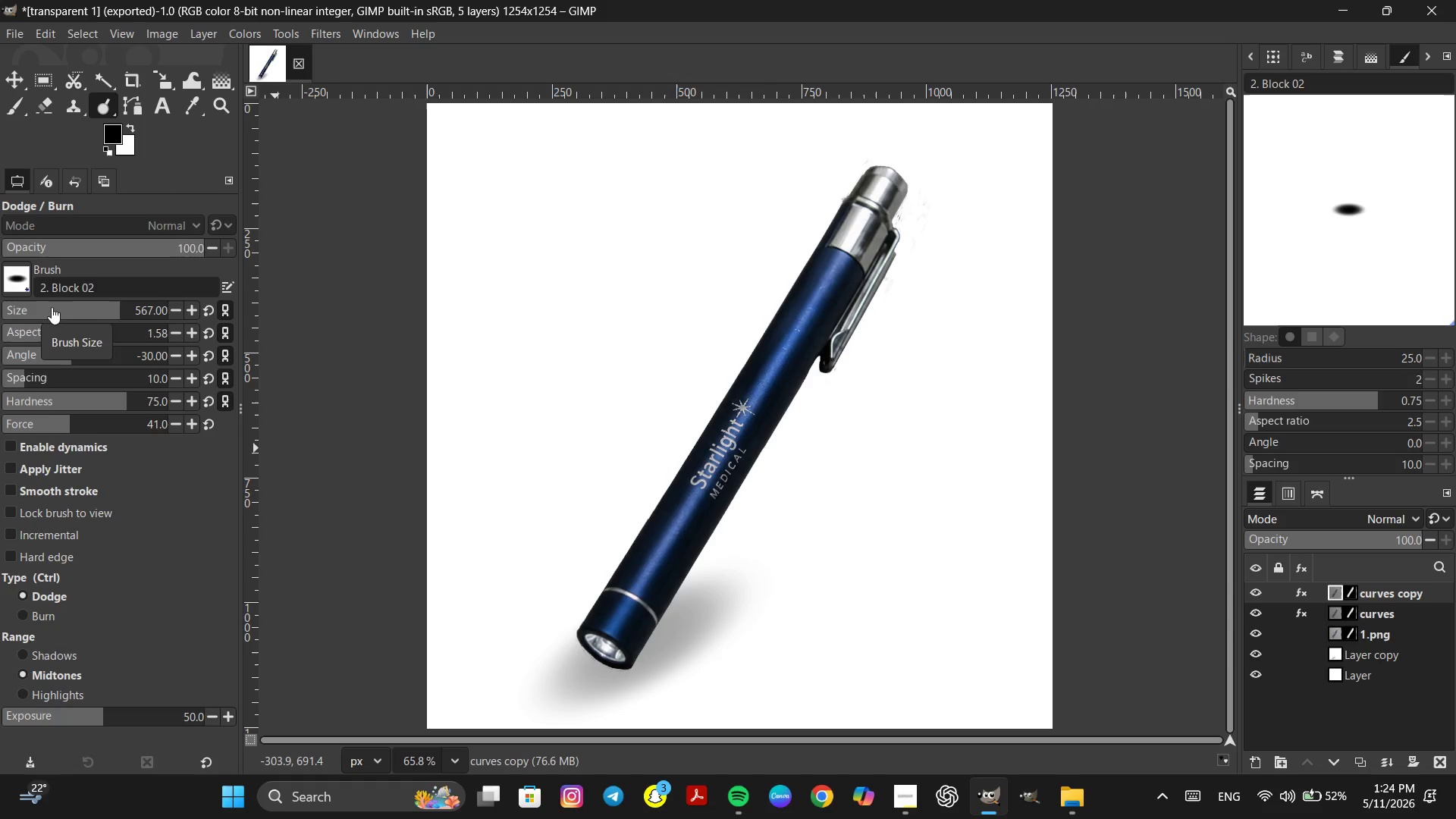 
left_click([20, 275])
 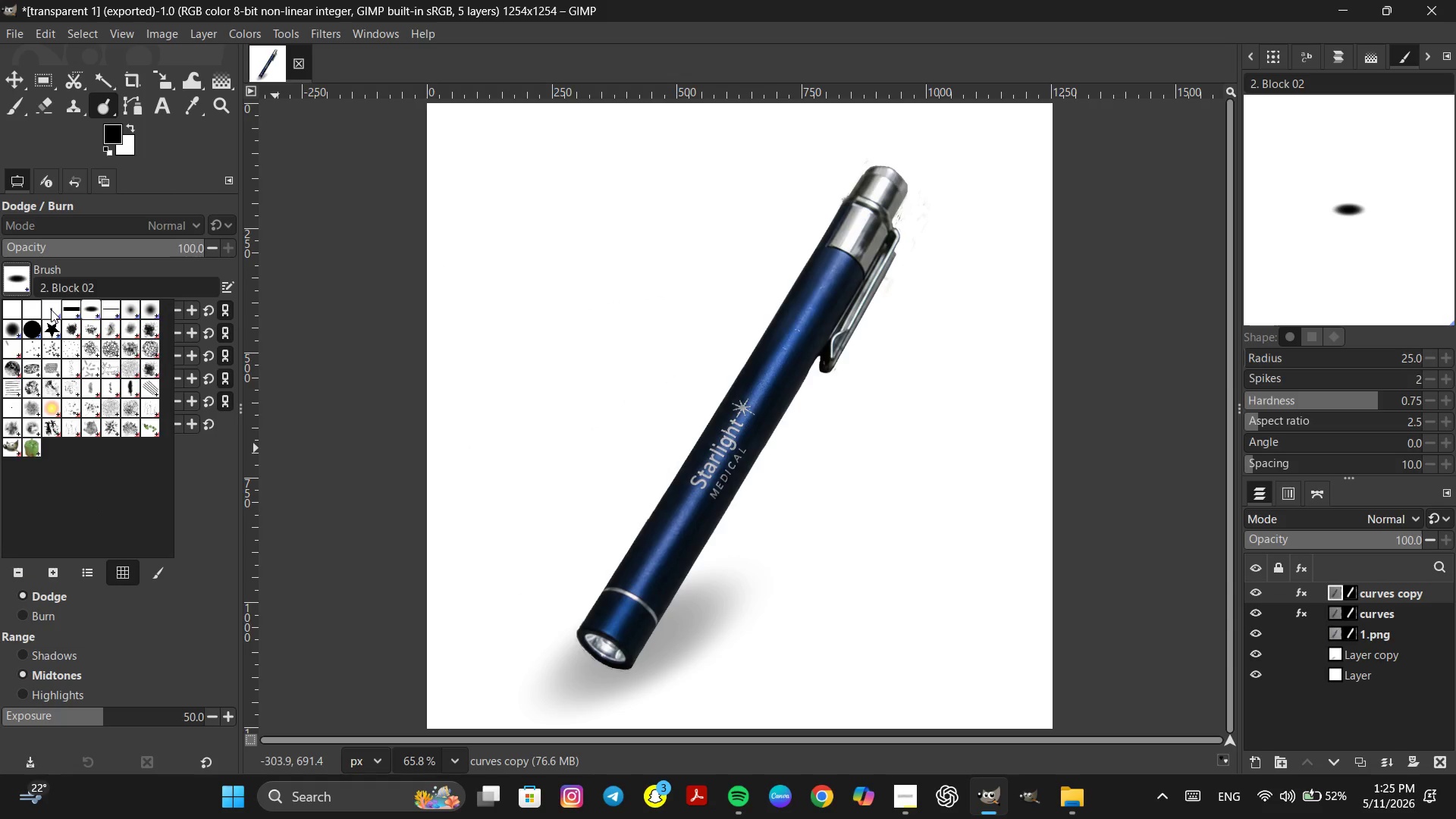 
left_click([25, 330])
 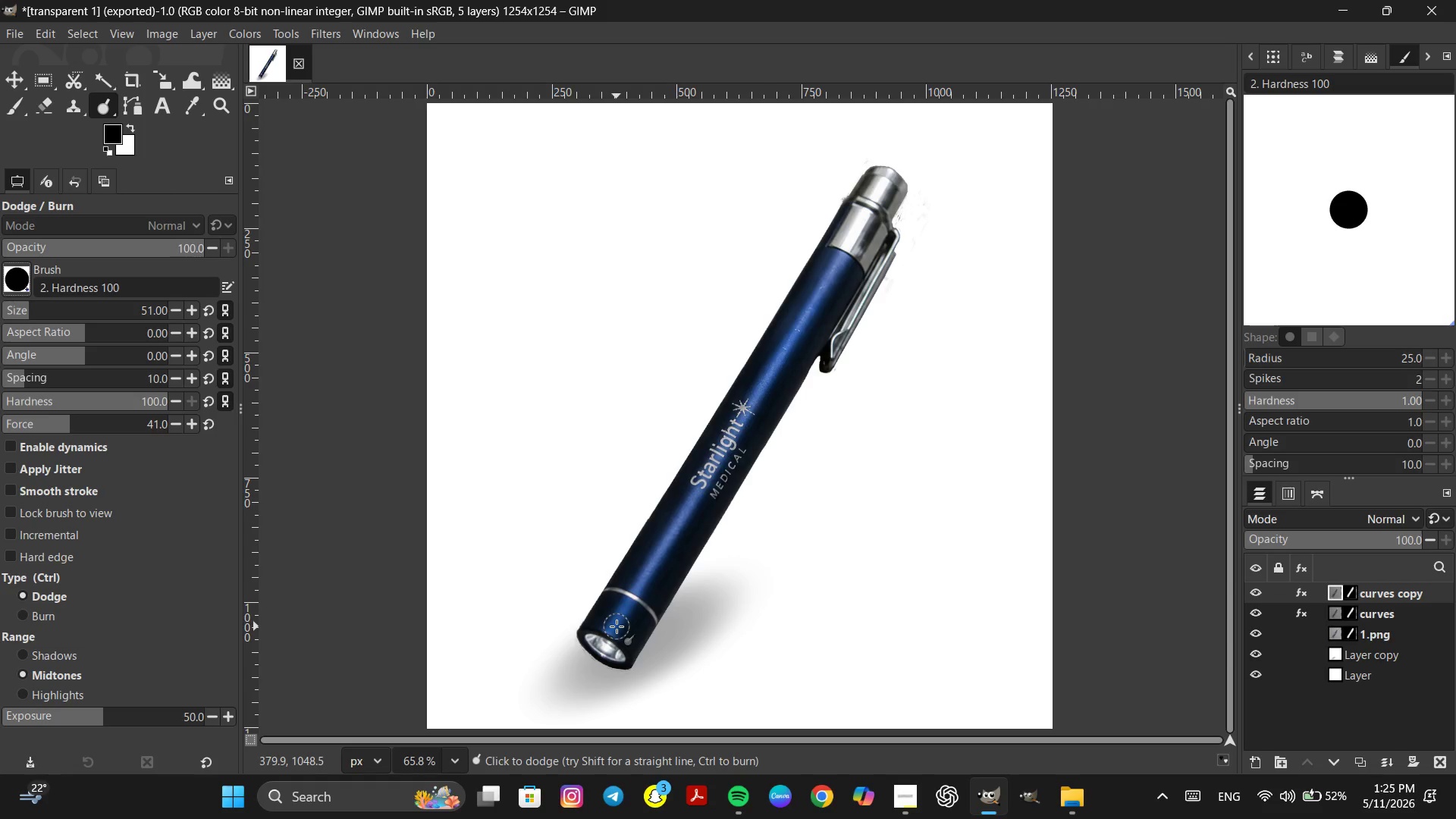 
wait(5.25)
 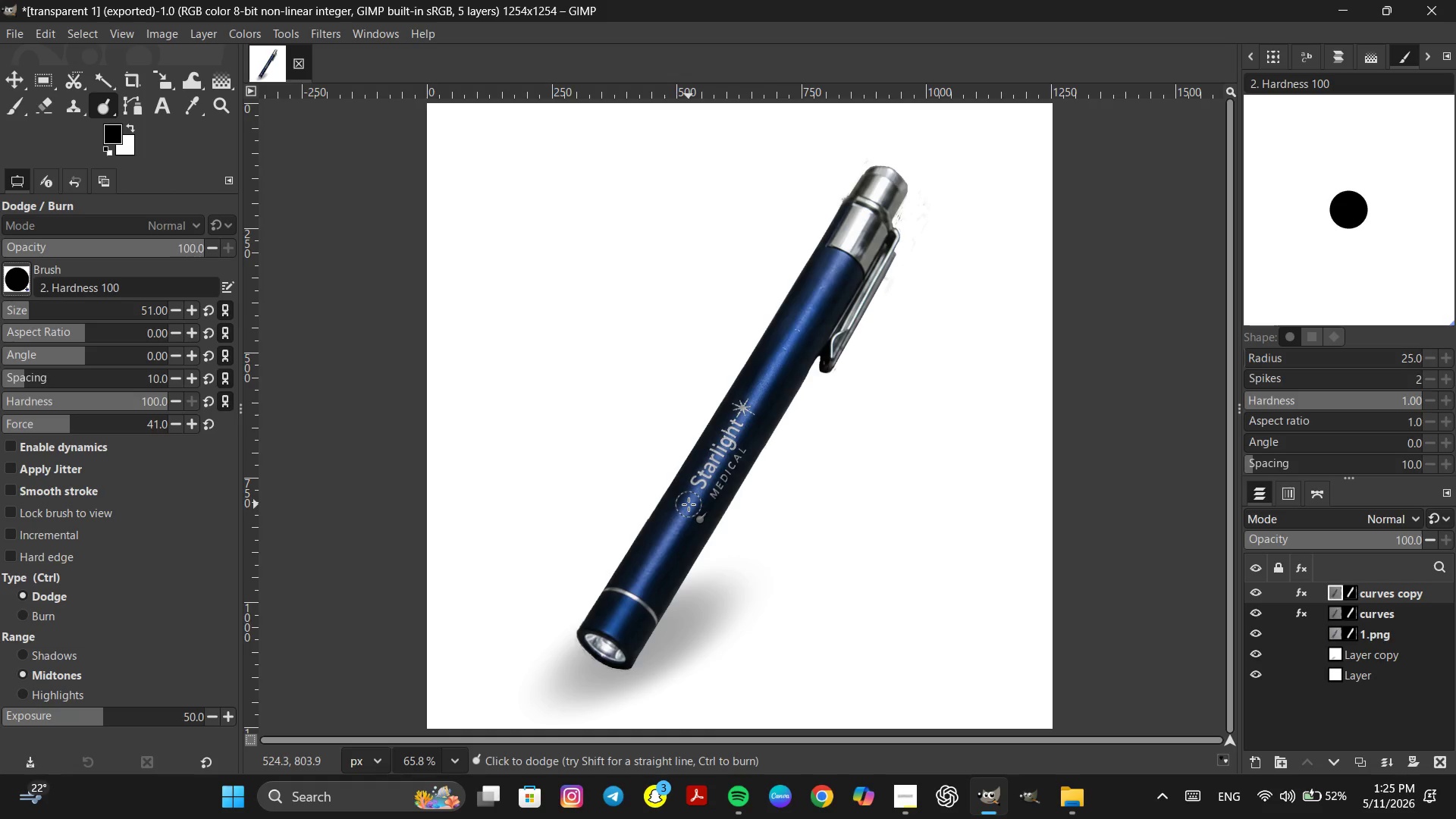 
left_click([617, 626])
 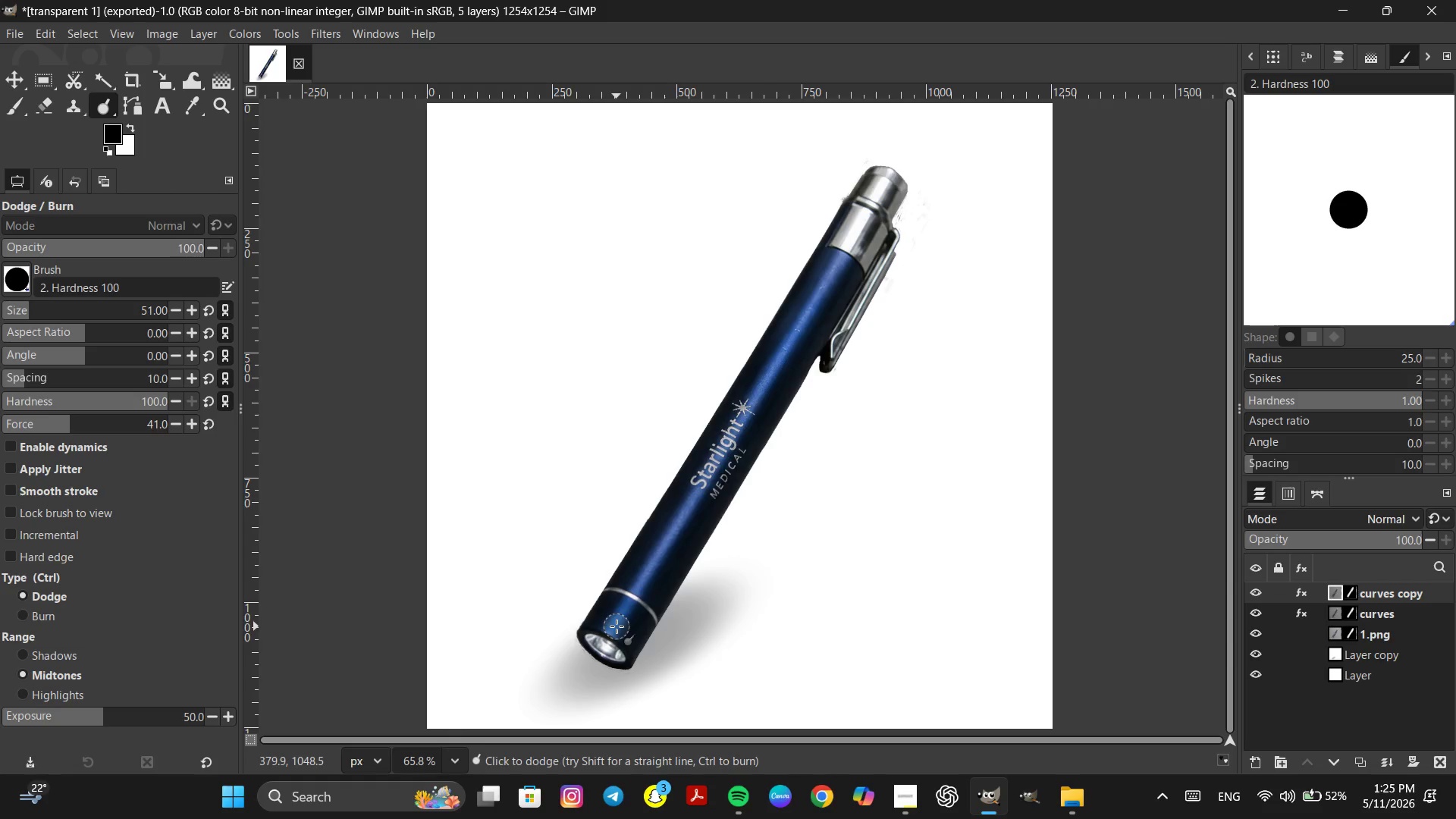 
hold_key(key=ShiftLeft, duration=4.16)
left_click([886, 177])
 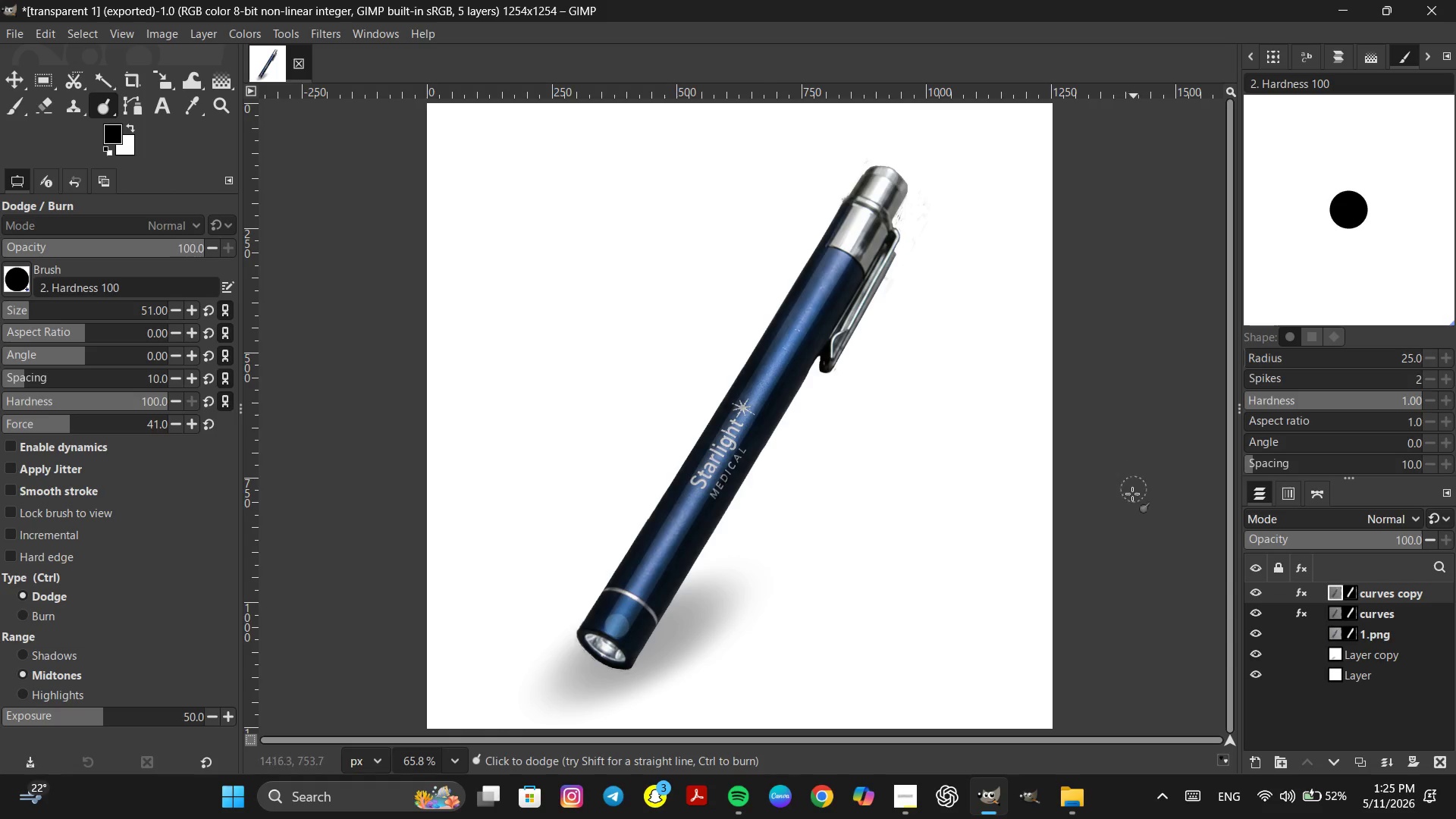 
hold_key(key=ControlLeft, duration=0.88)
scroll: coordinate [962, 598], scroll_direction: down, amount: 4.0
 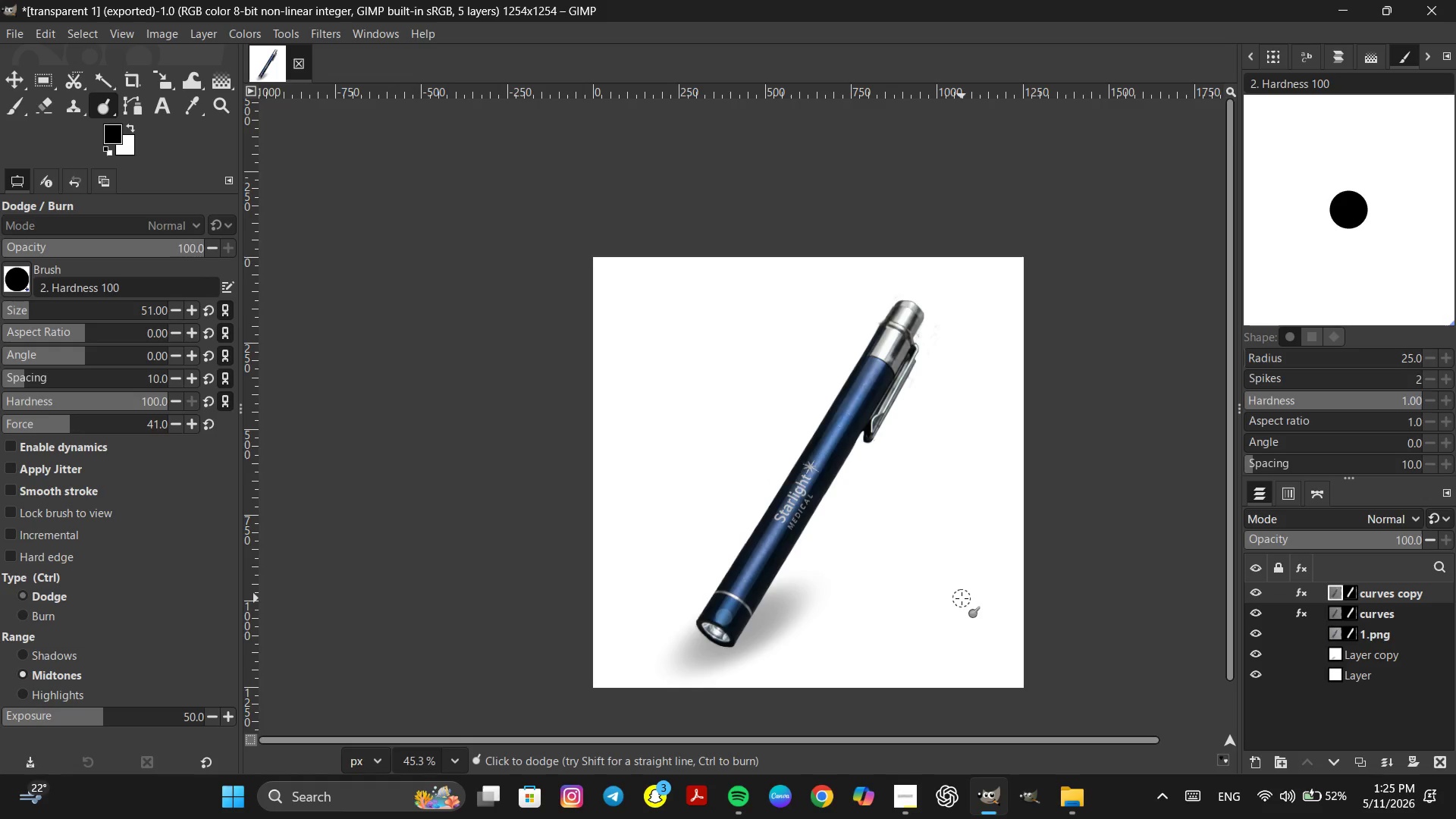 
key(Control+Z)
 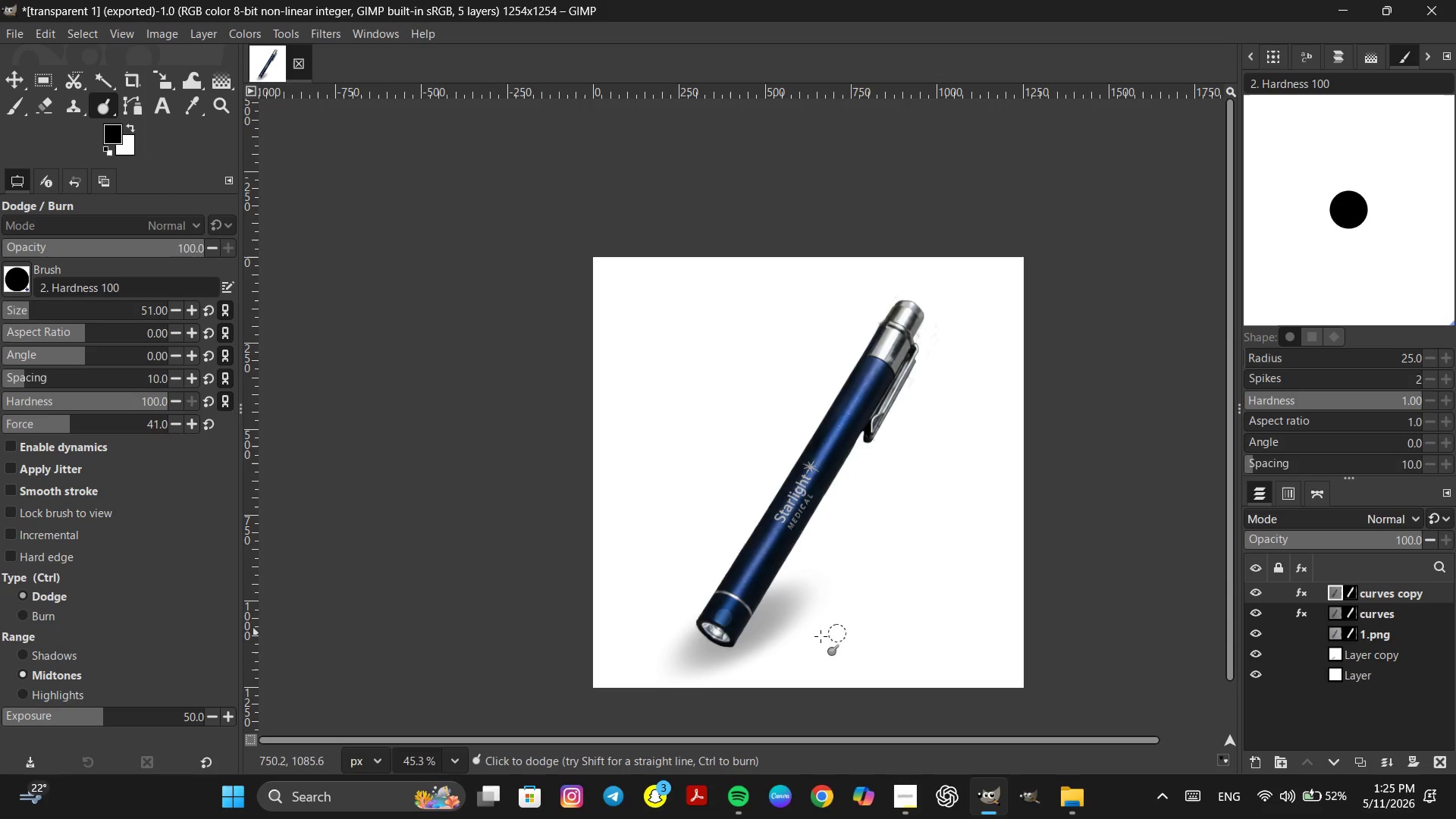 
key(Control+ControlLeft)
 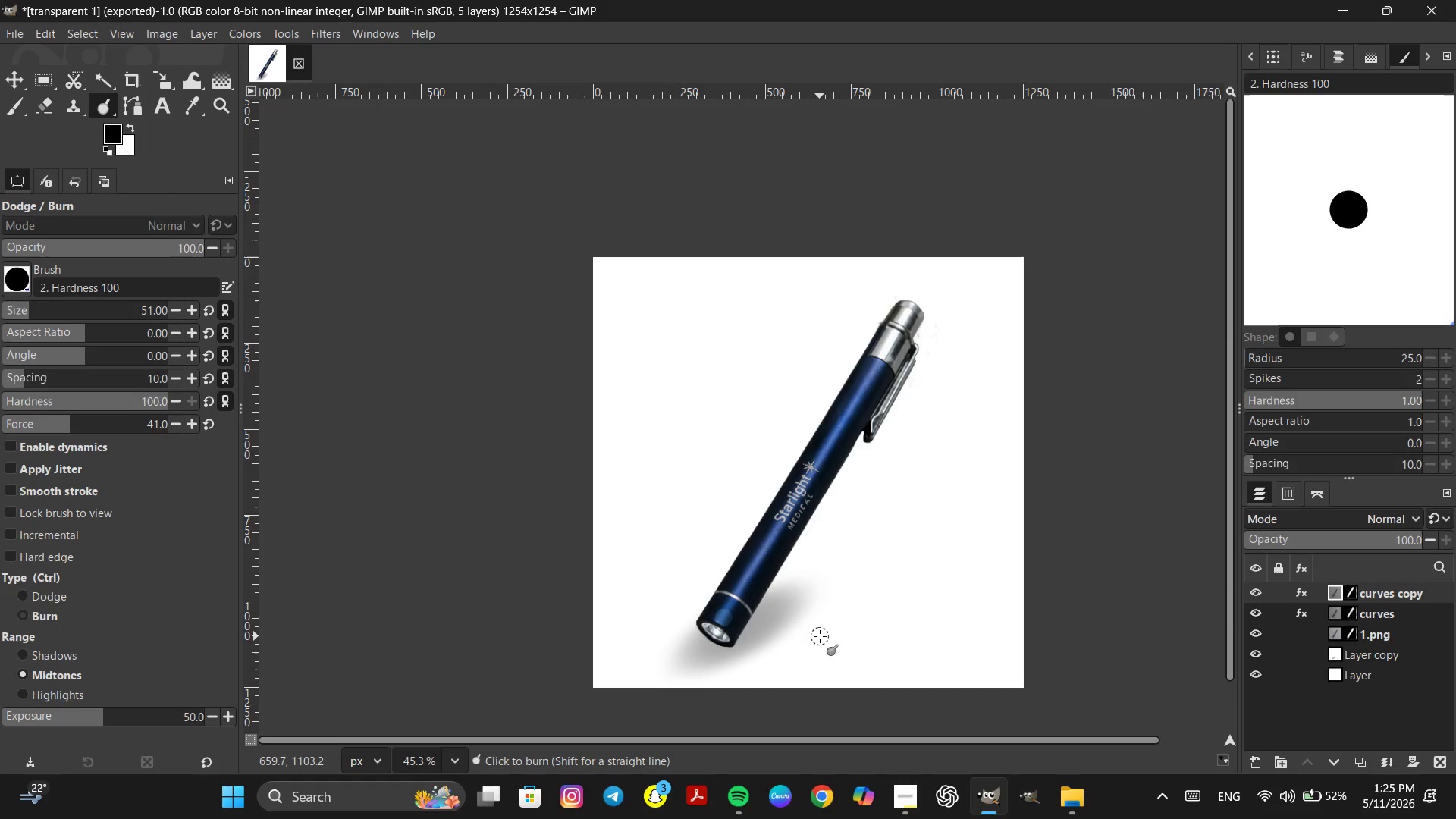 
key(Control+Z)
 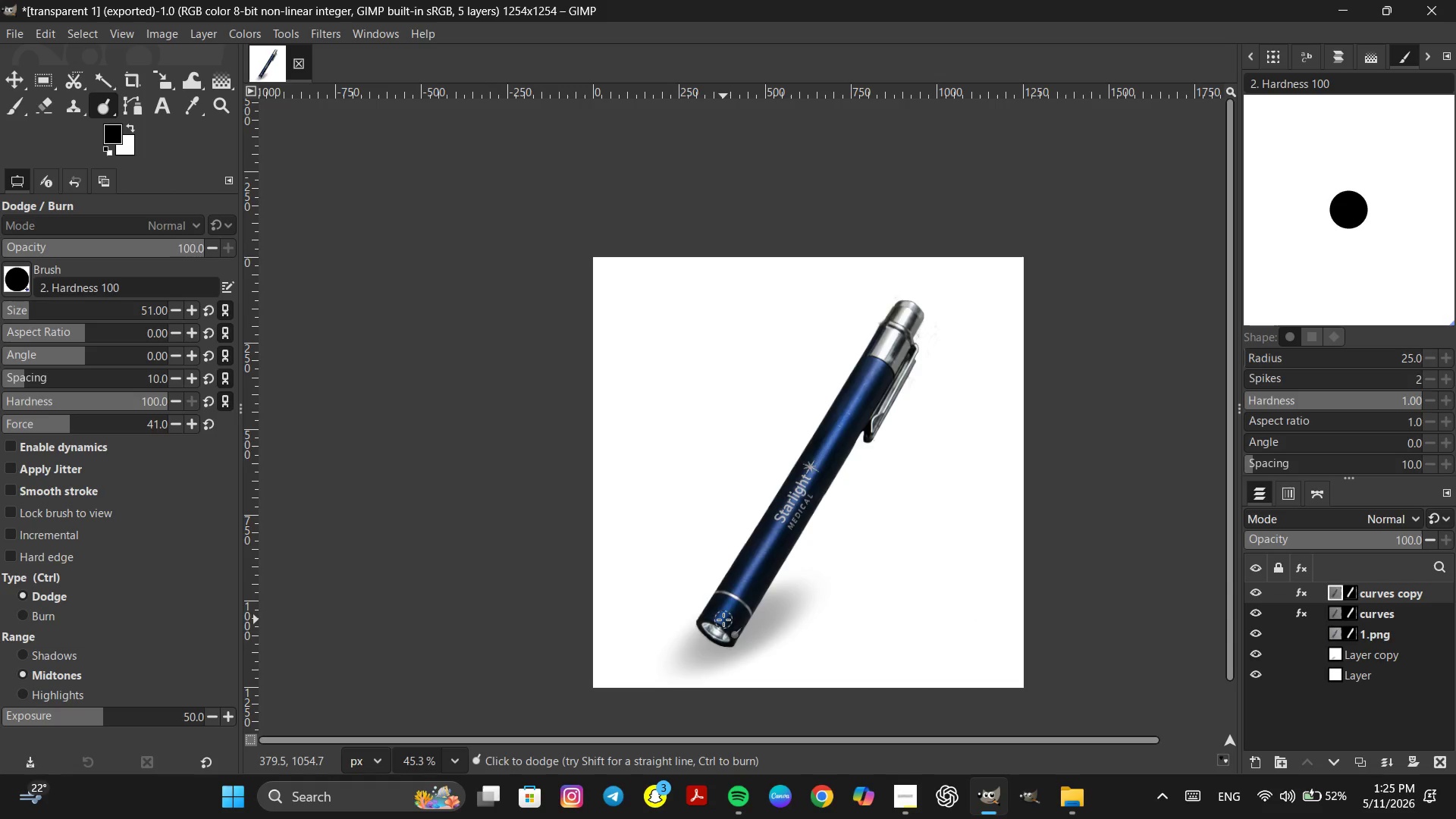 
left_click([723, 616])
 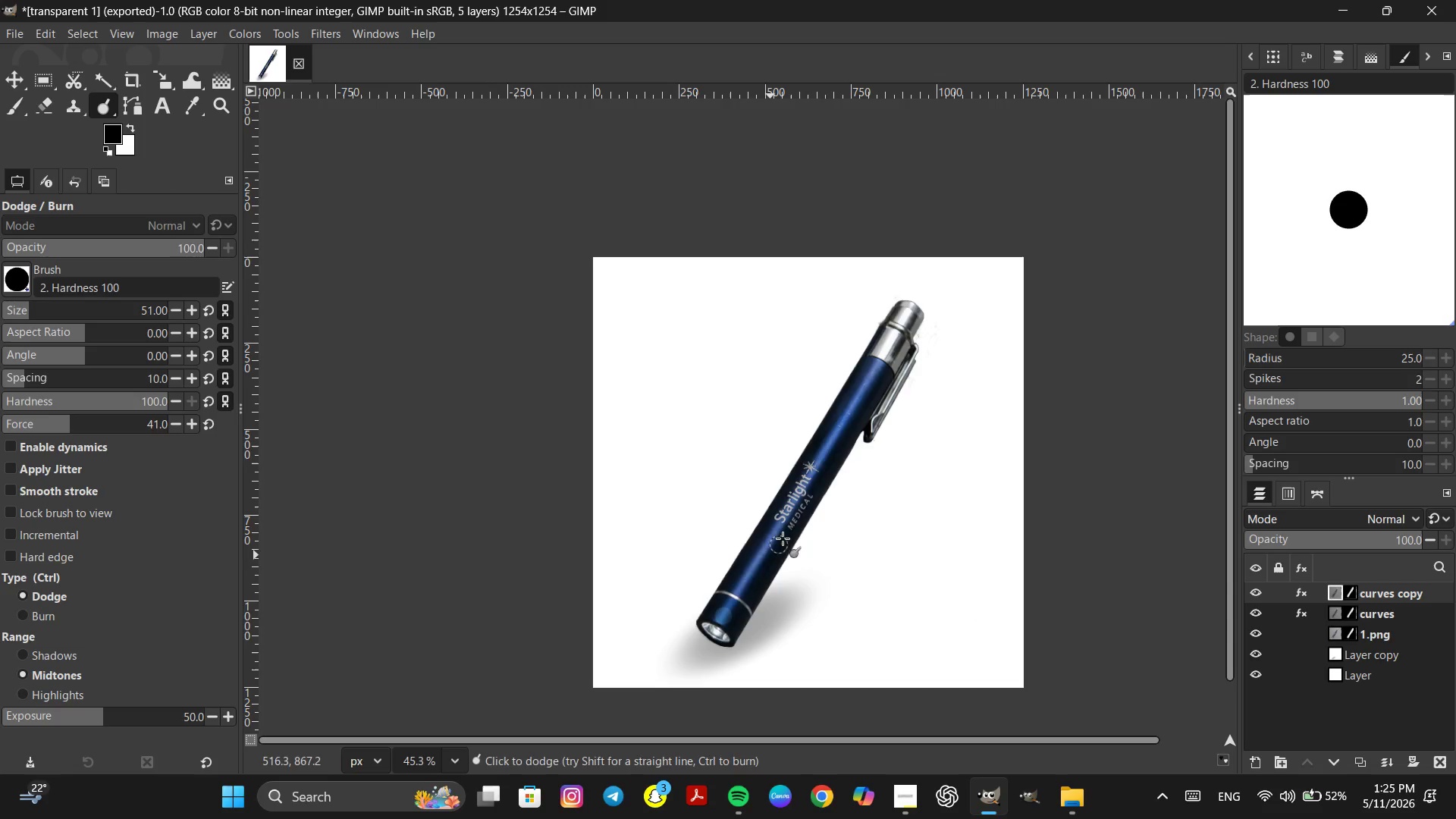 
hold_key(key=ShiftLeft, duration=1.58)
left_click([905, 310])
 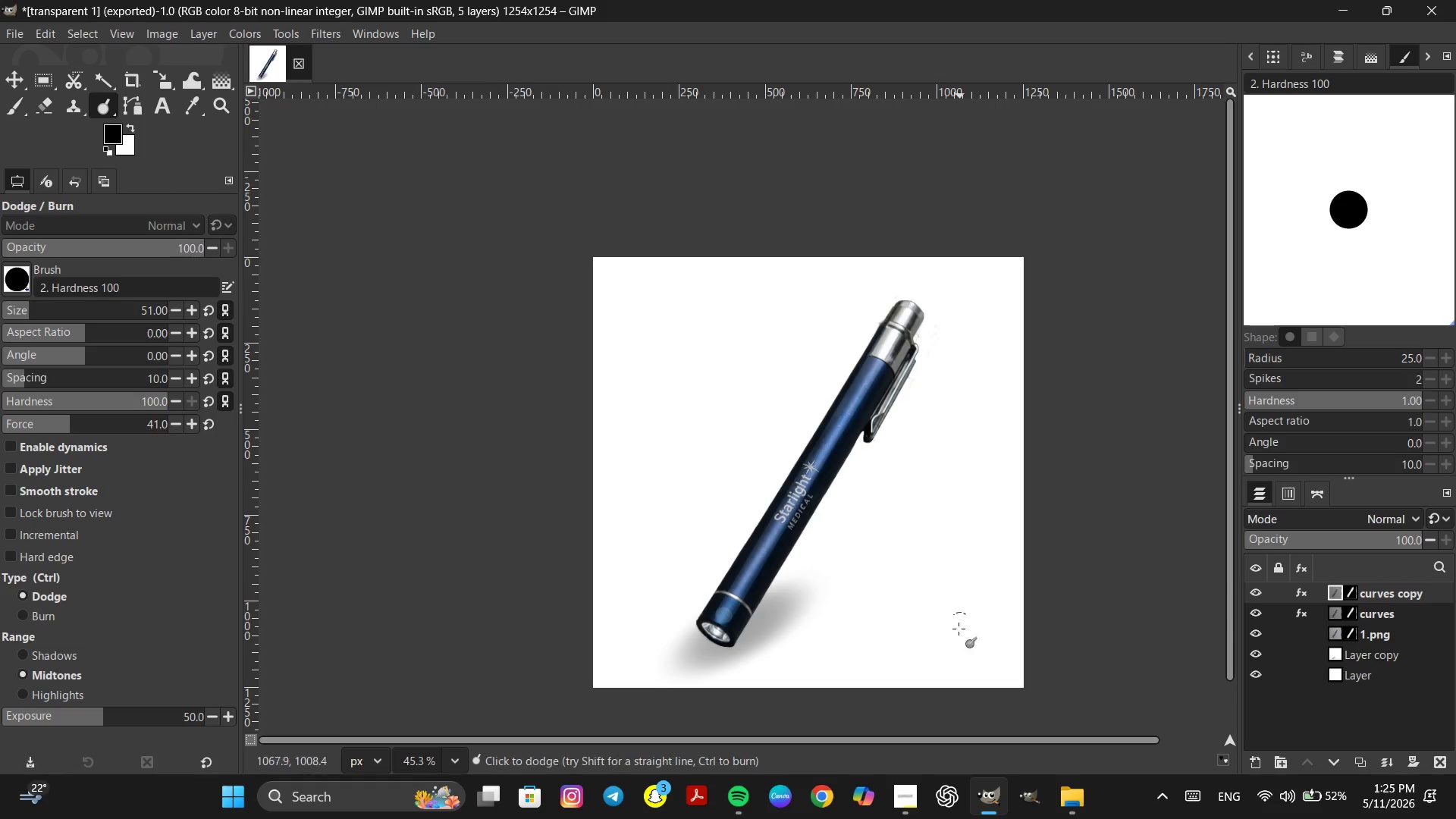 
key(Control+Z)
 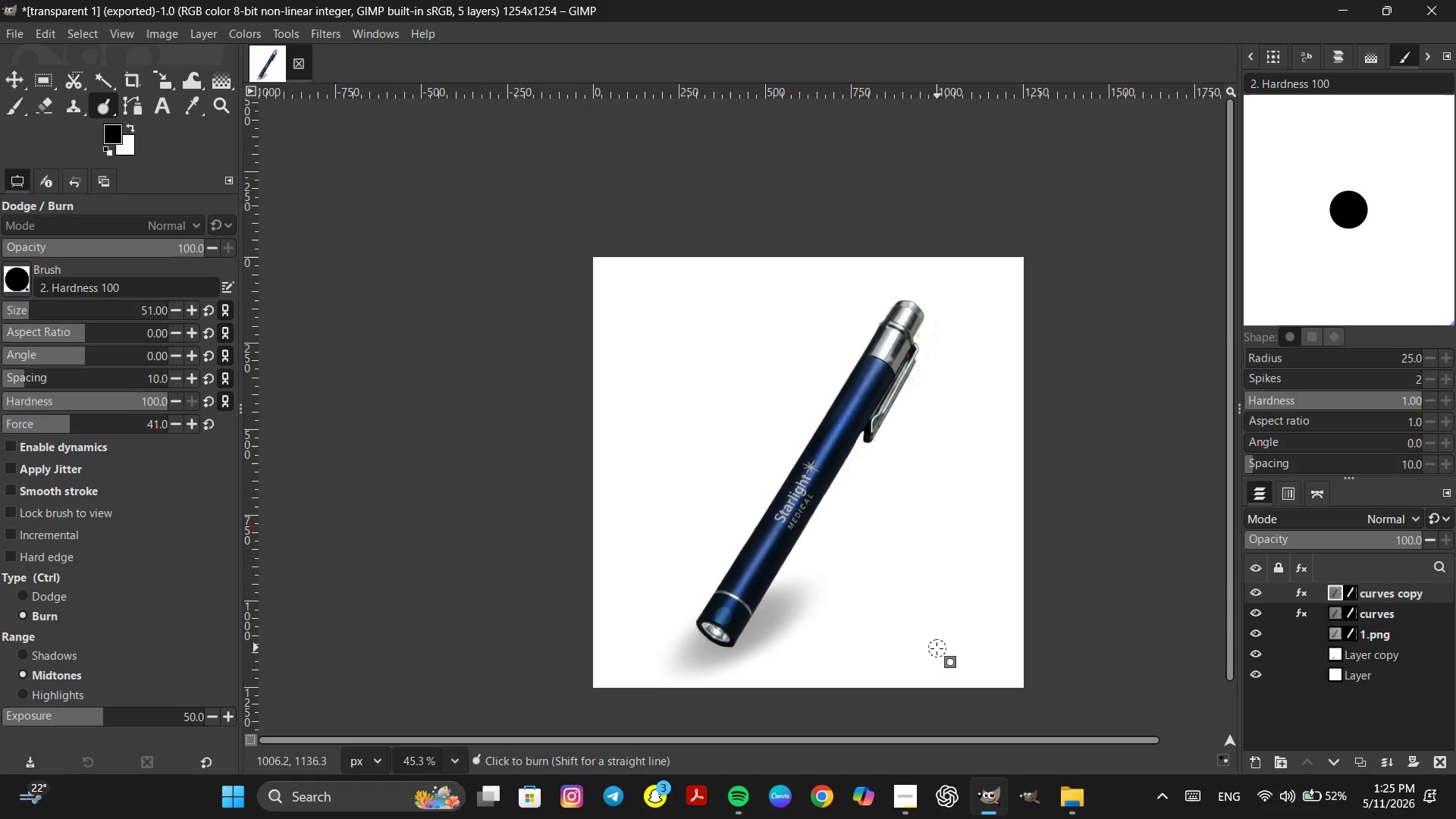 
key(Control+Z)
 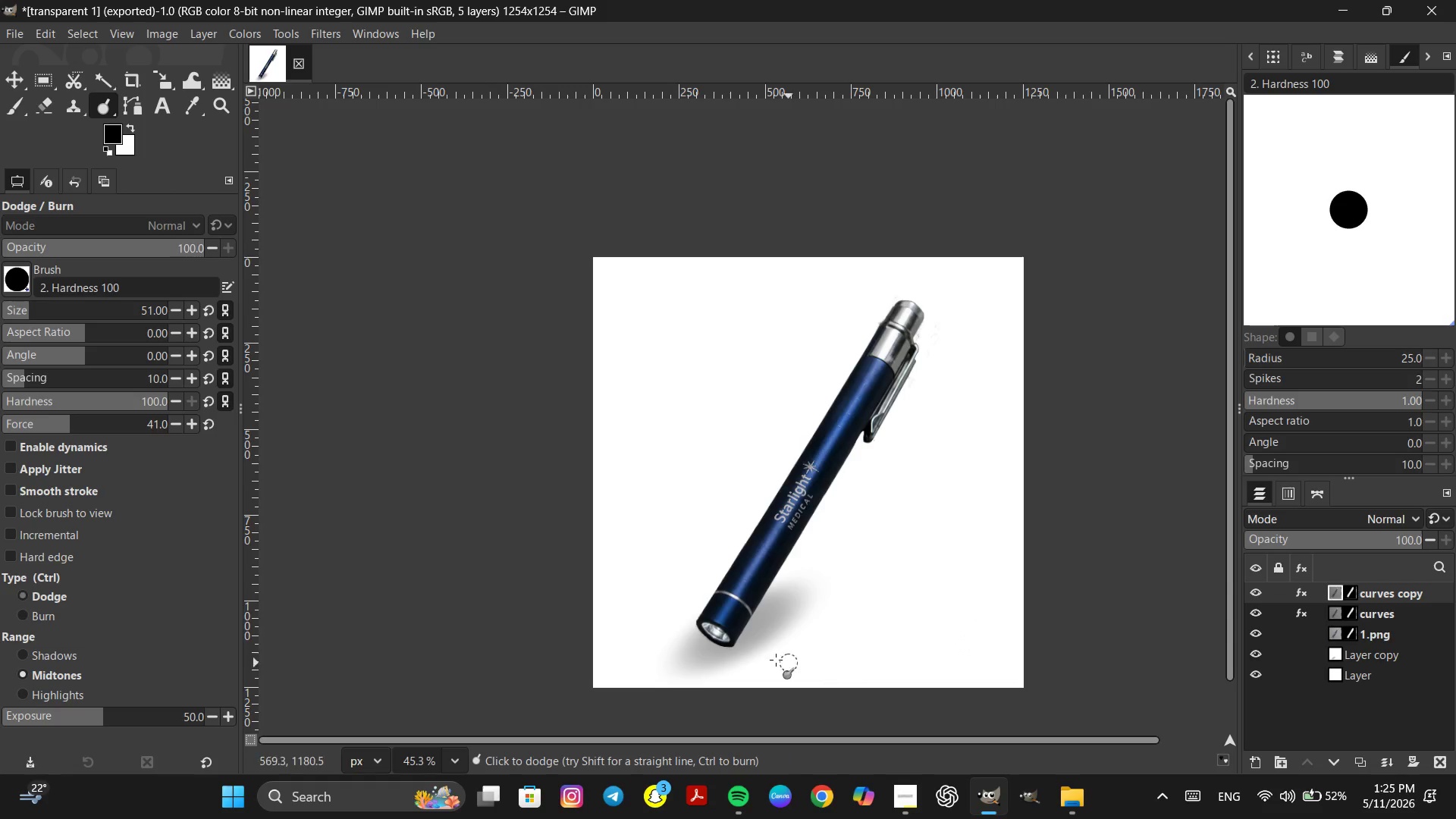 
hold_key(key=ControlLeft, duration=0.64)
scroll: coordinate [744, 632], scroll_direction: up, amount: 8.0
 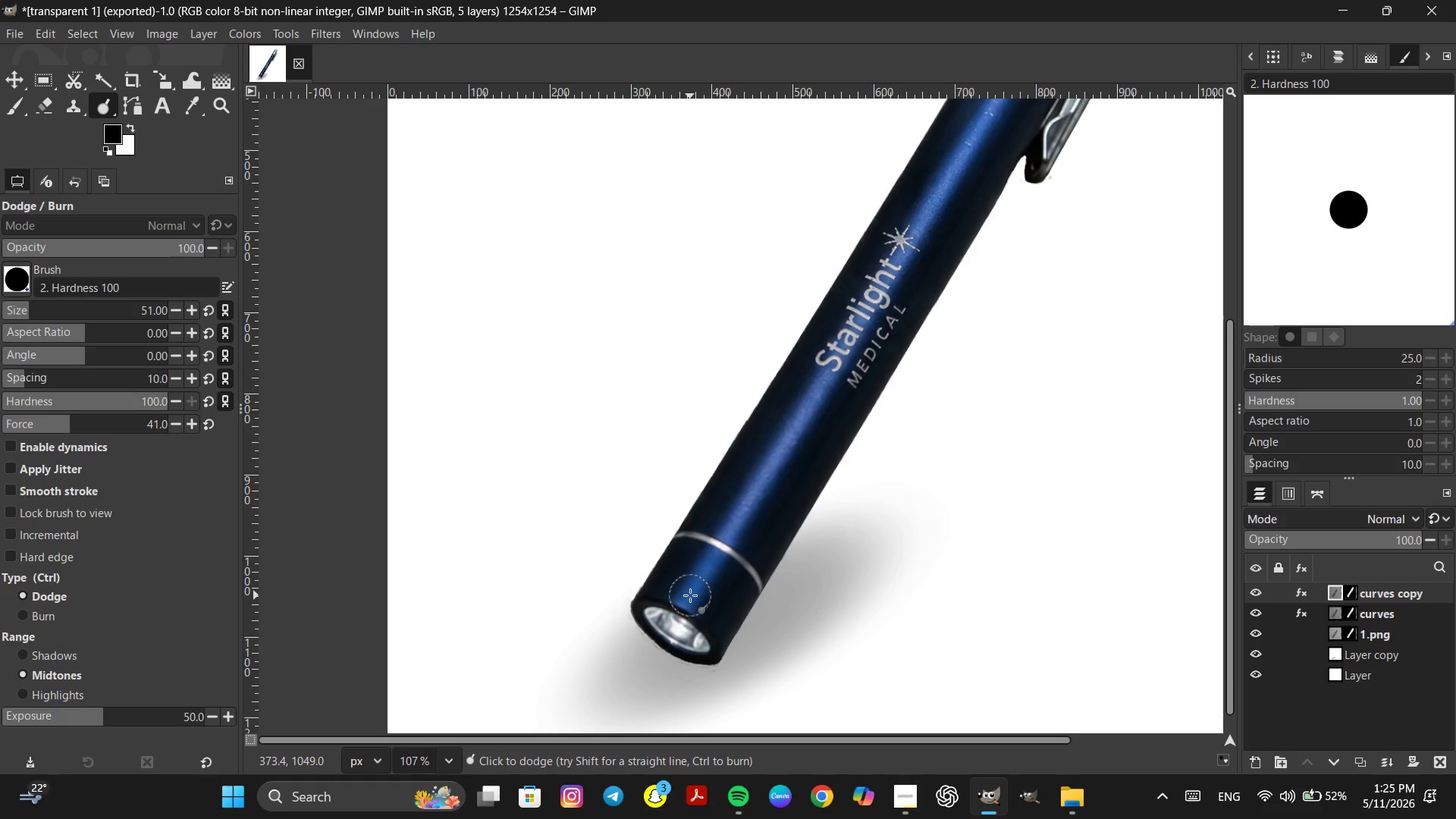 
hold_key(key=ShiftLeft, duration=1.17)
 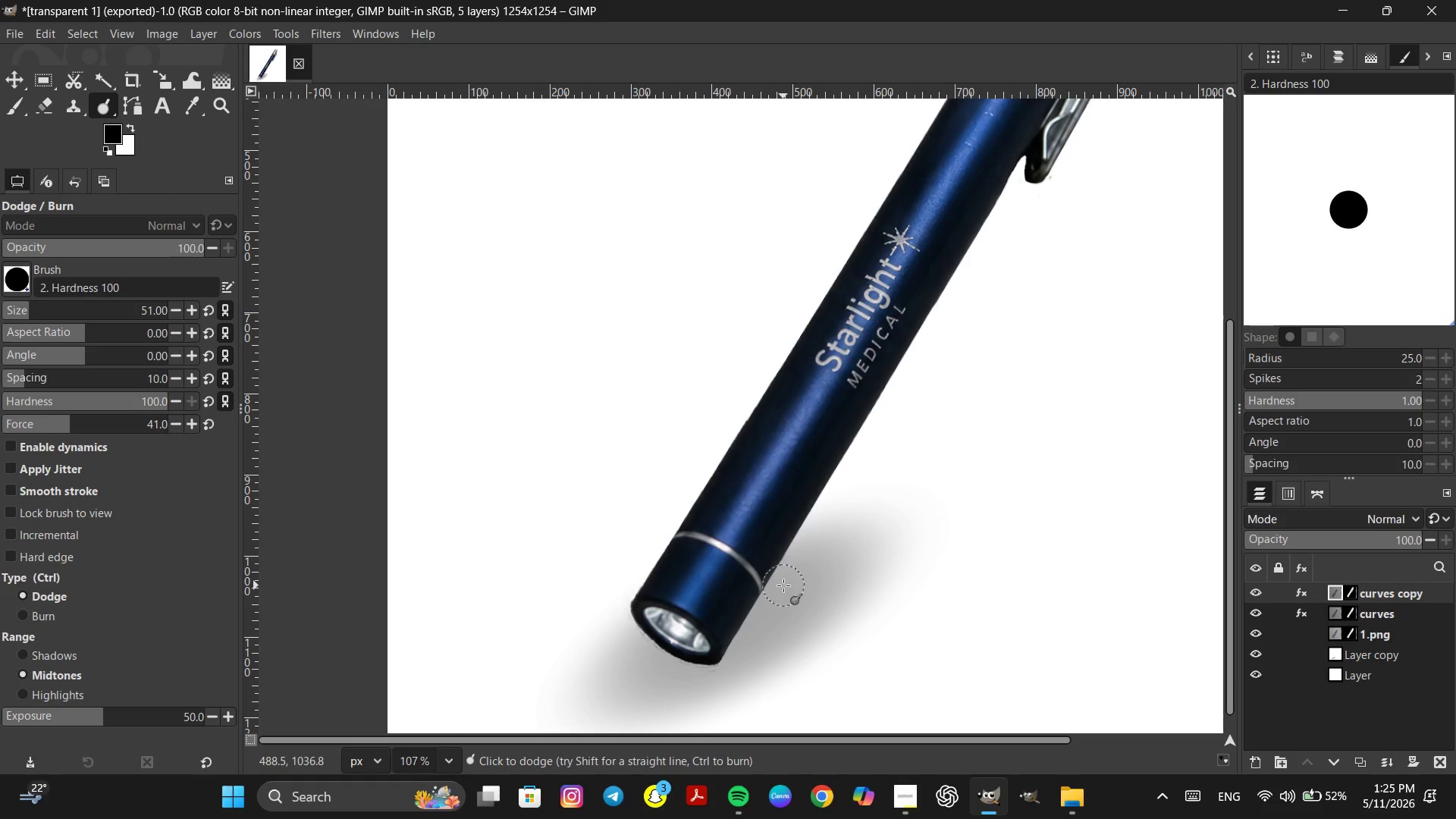 
hold_key(key=ControlLeft, duration=0.64)
scroll: coordinate [762, 584], scroll_direction: down, amount: 4.0
 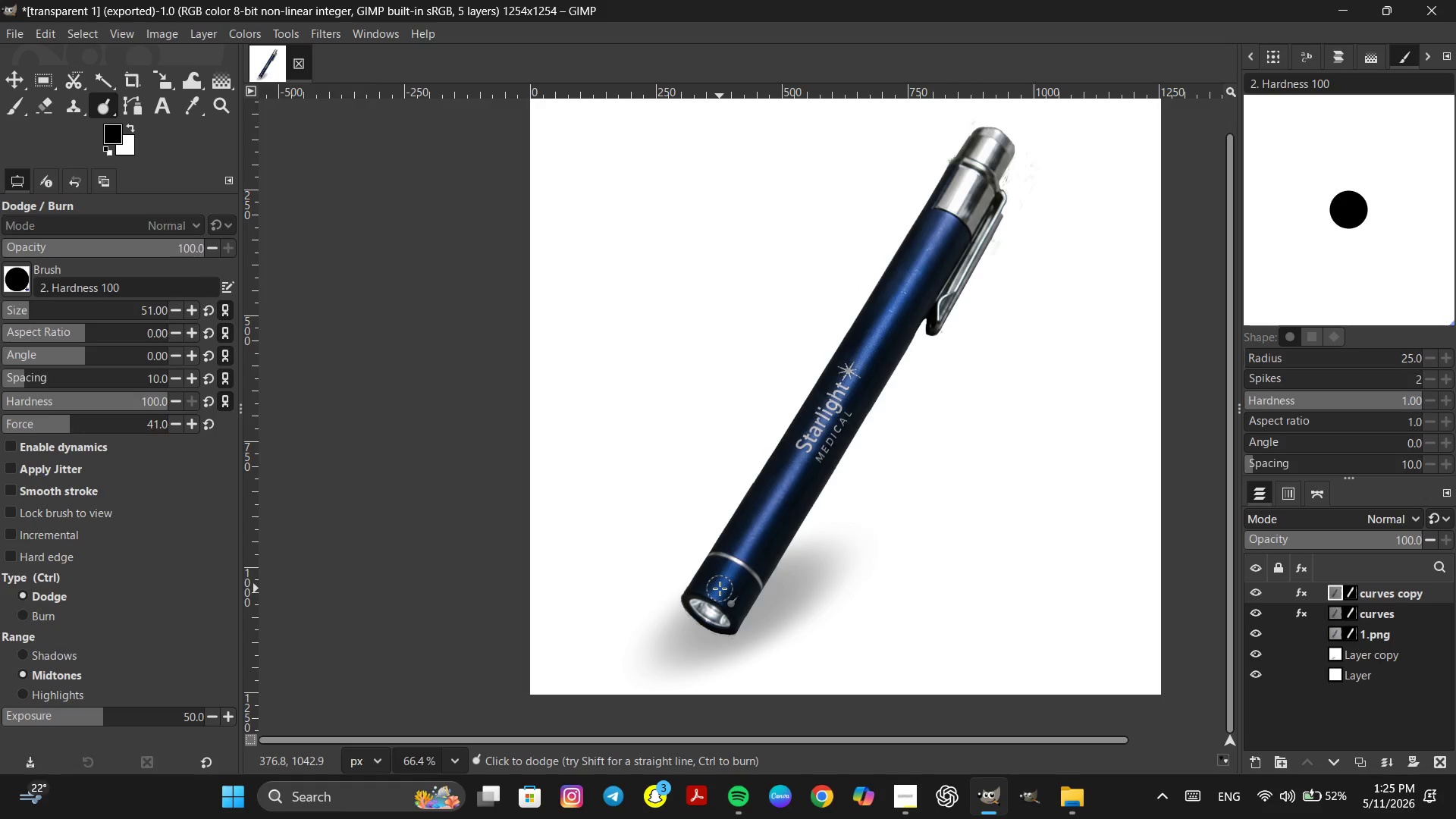 
left_click([720, 588])
 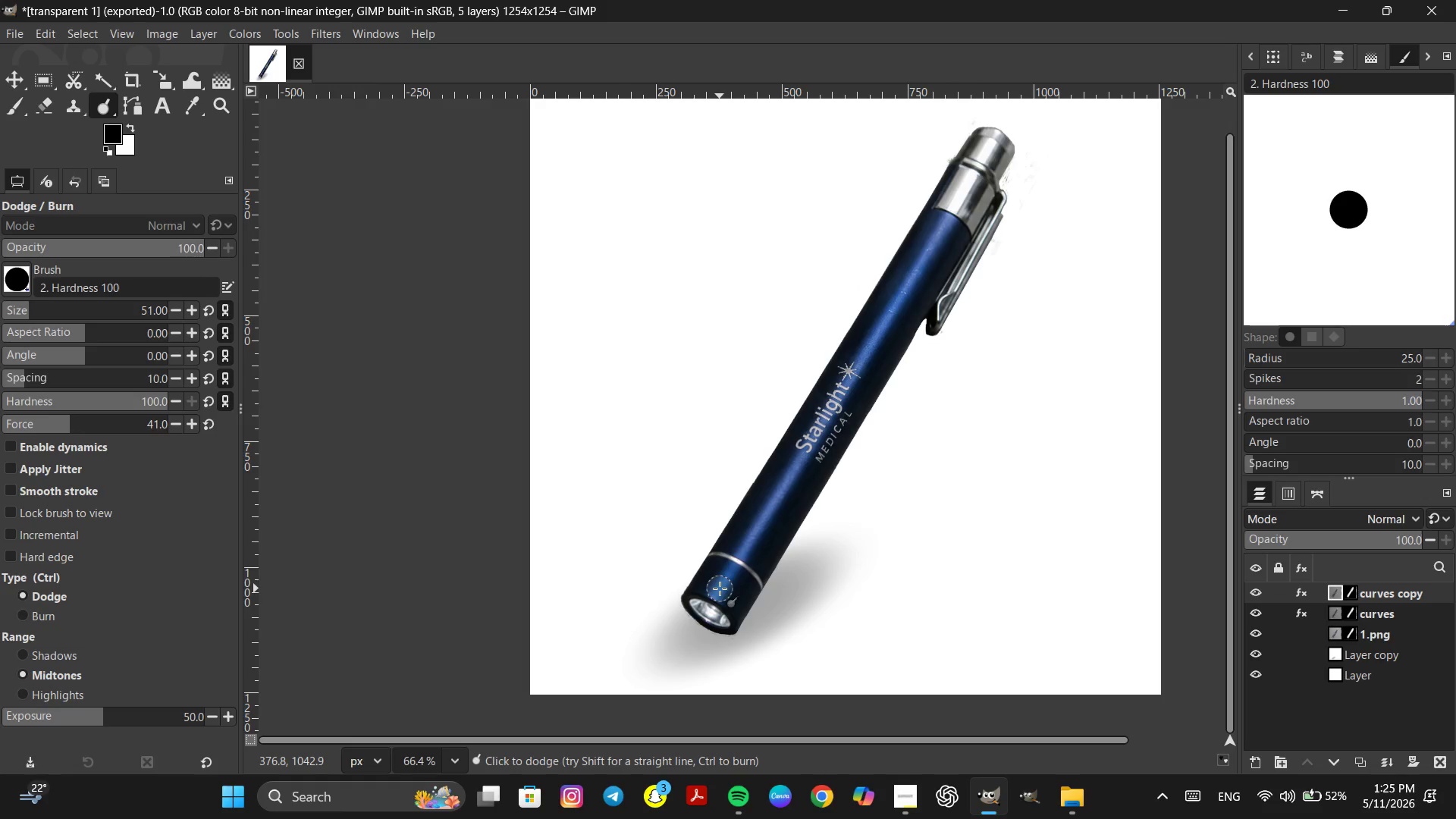 
hold_key(key=ShiftLeft, duration=2.61)
left_click([994, 140])
 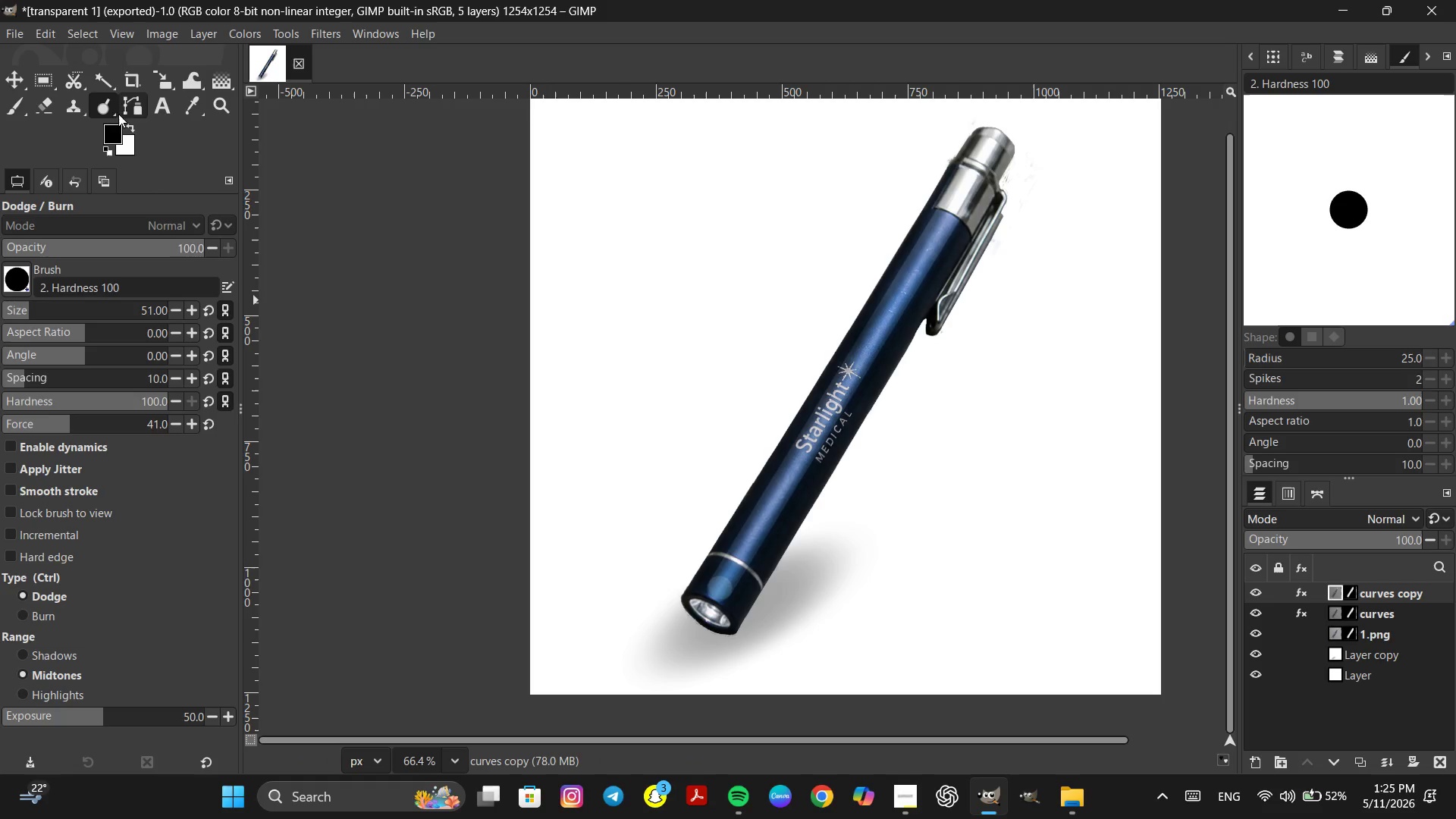 
right_click([108, 104])
 